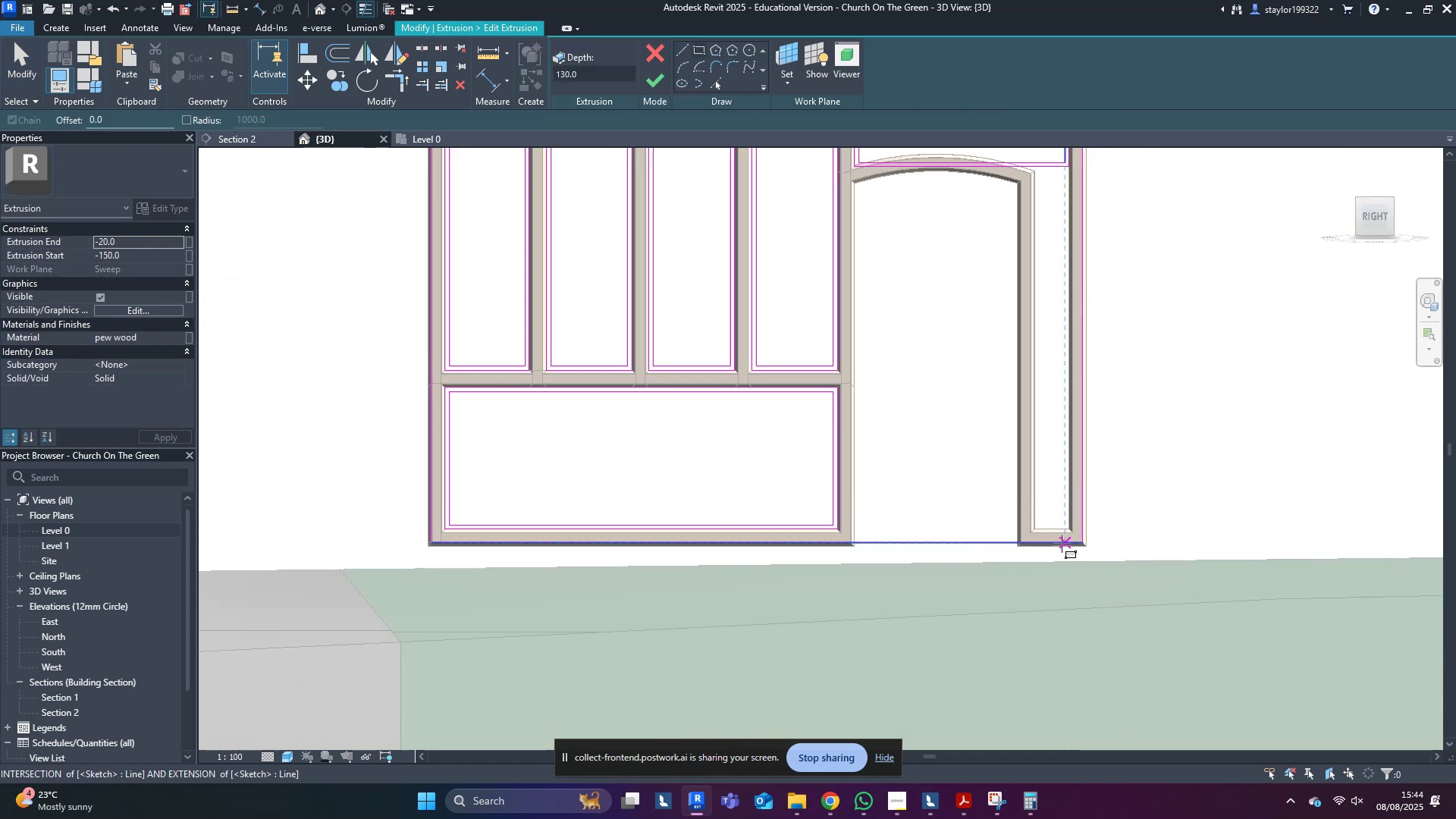 
scroll: coordinate [1009, 538], scroll_direction: up, amount: 4.0
 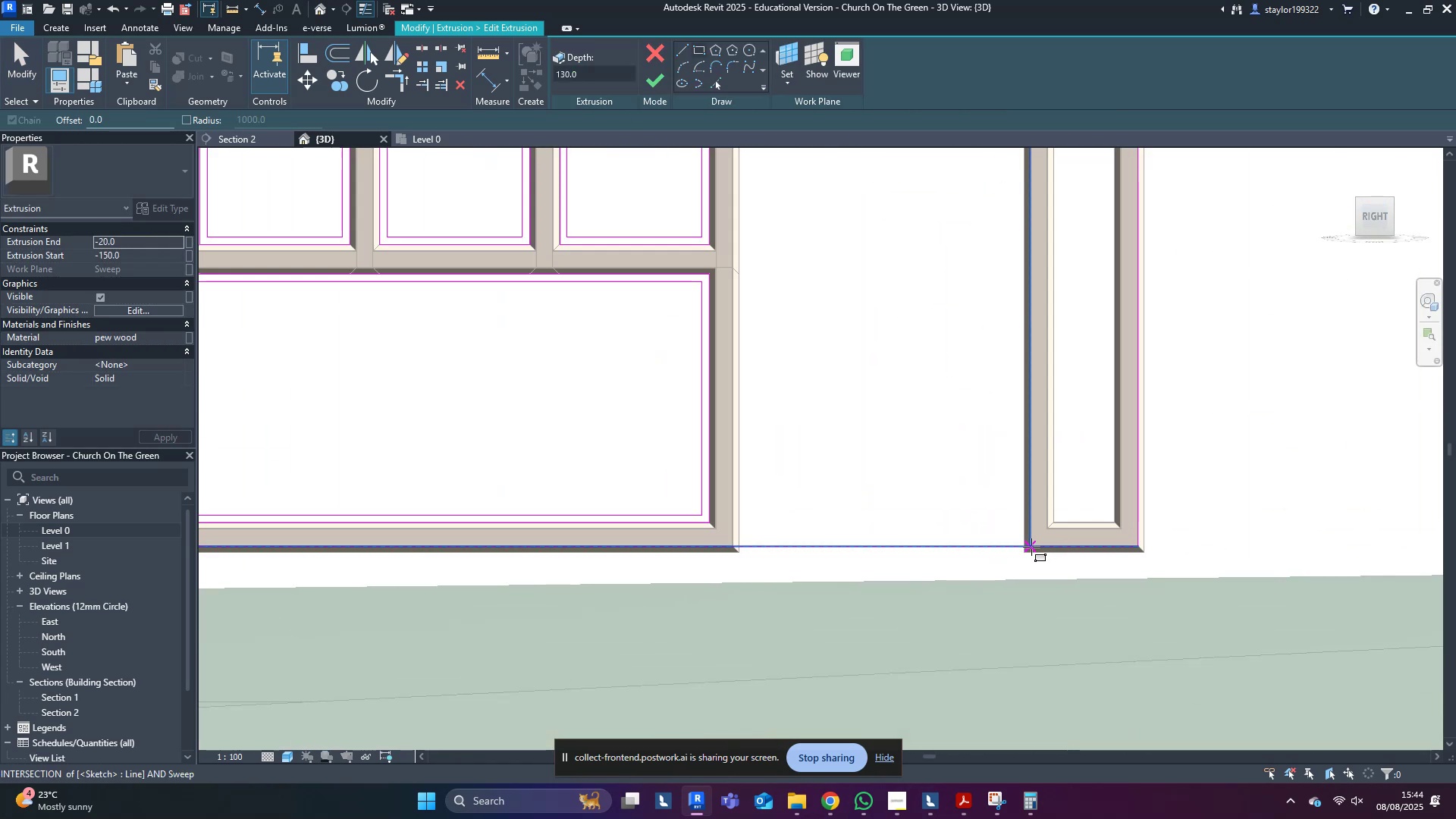 
left_click([1031, 547])
 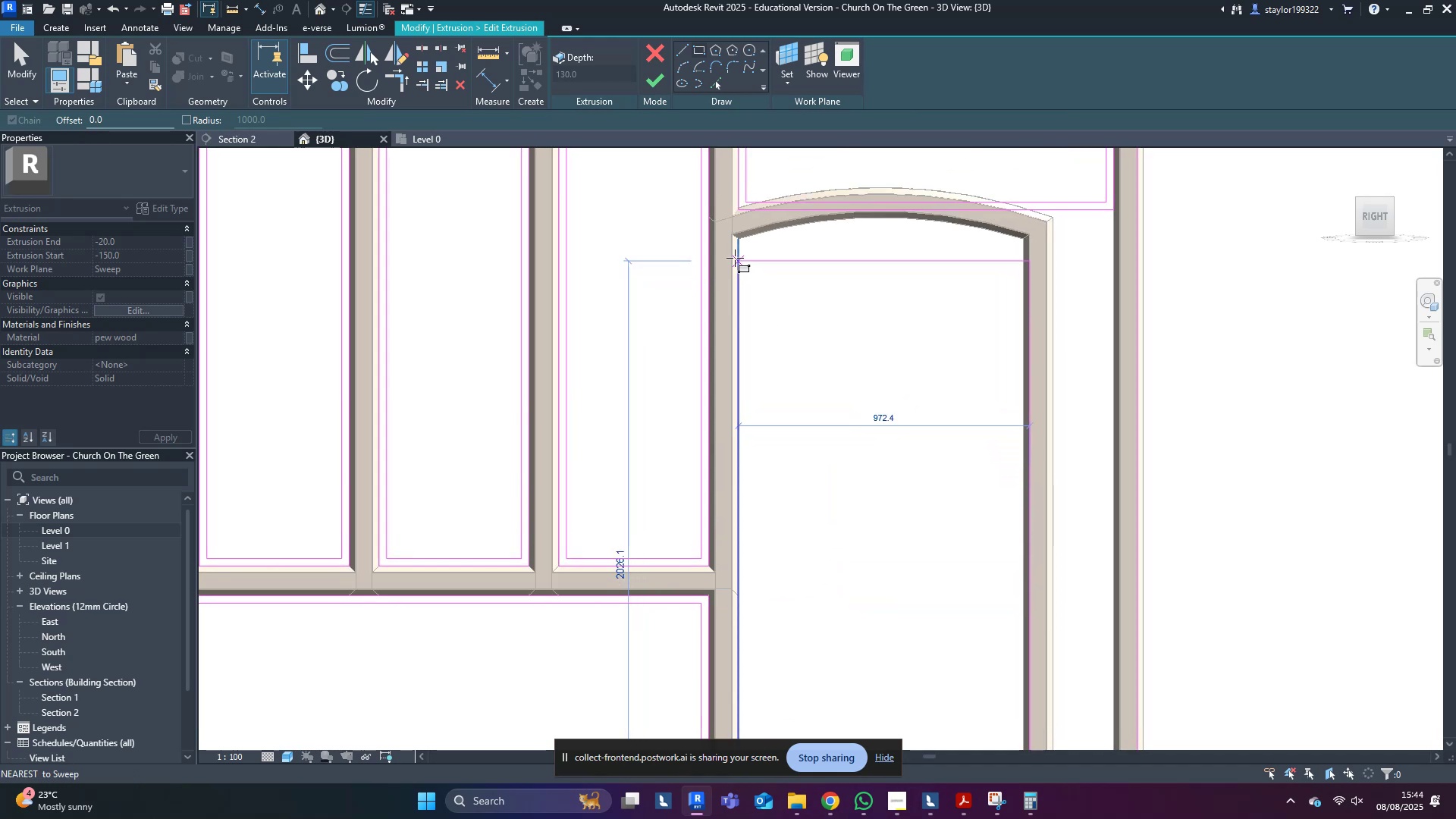 
key(Escape)
 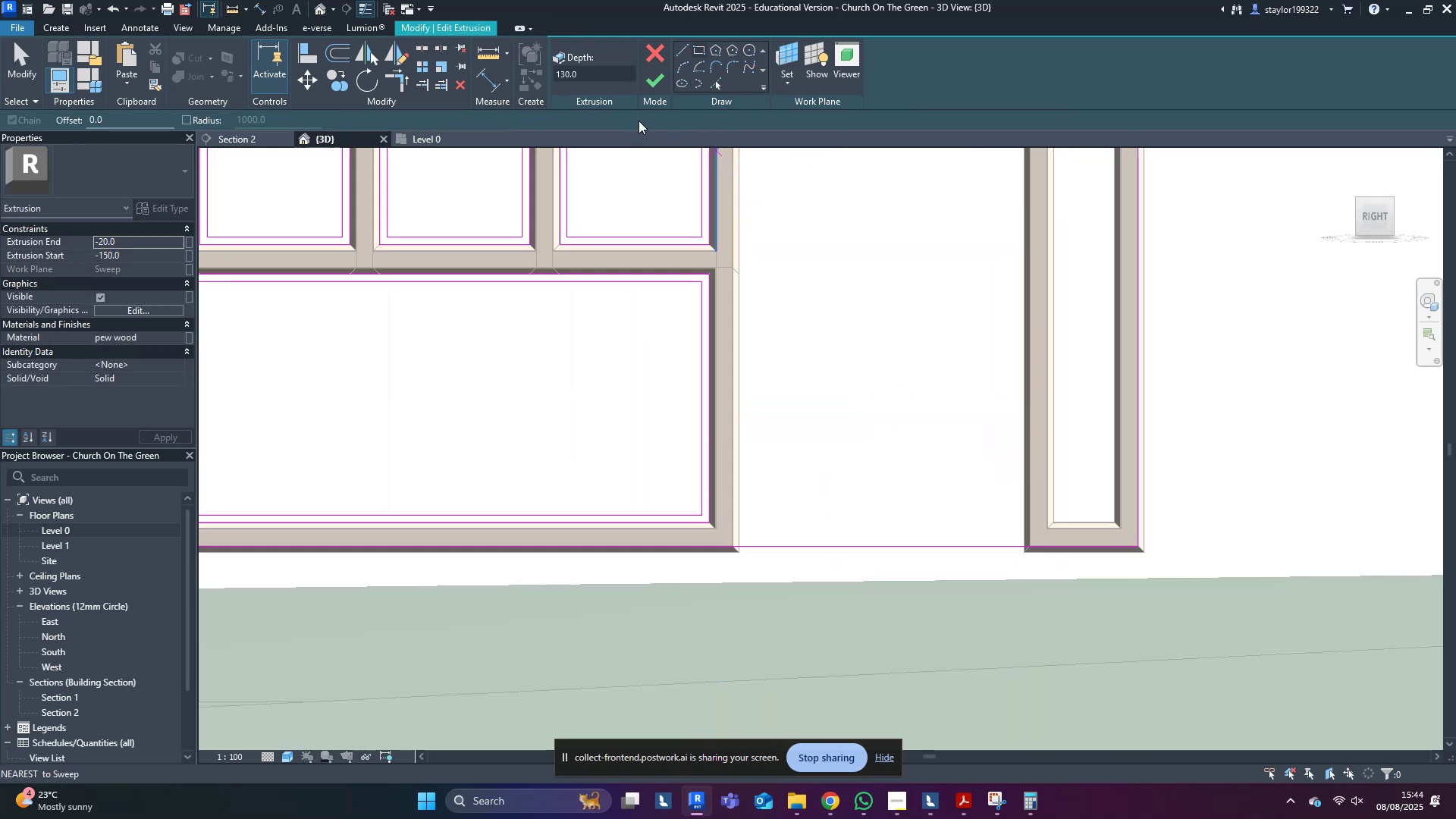 
scroll: coordinate [710, 447], scroll_direction: down, amount: 3.0
 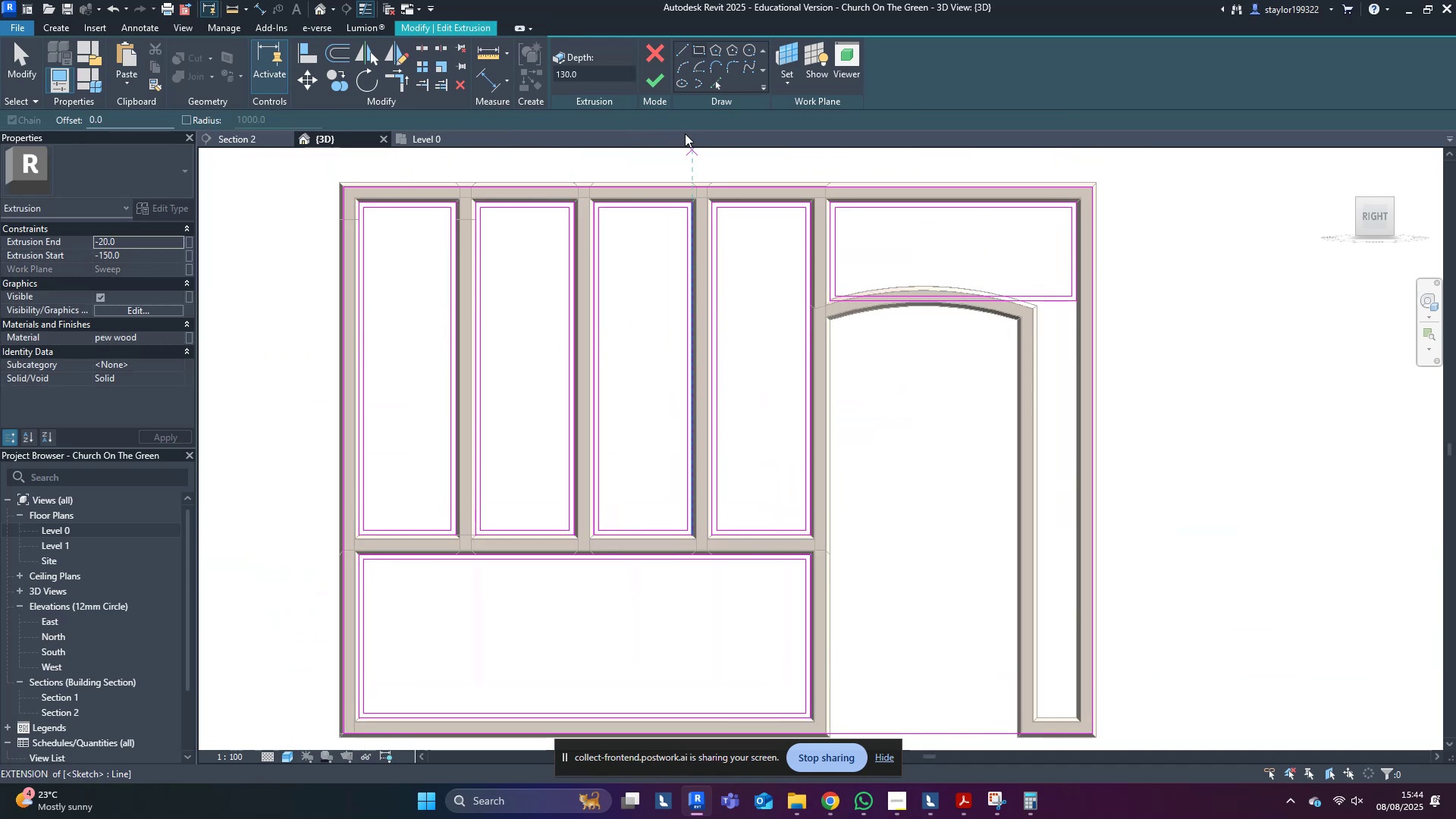 
left_click([655, 48])
 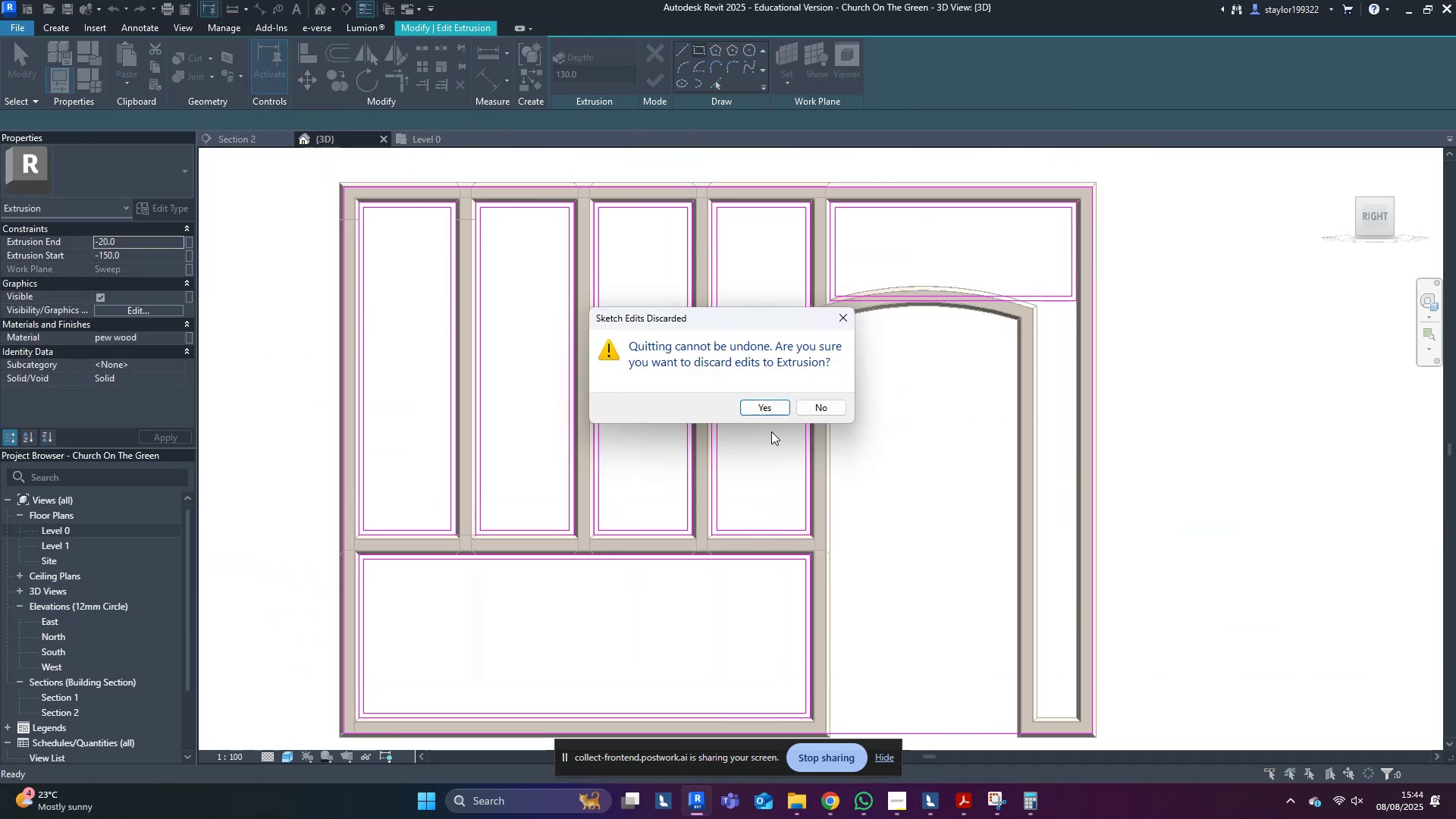 
left_click([764, 405])
 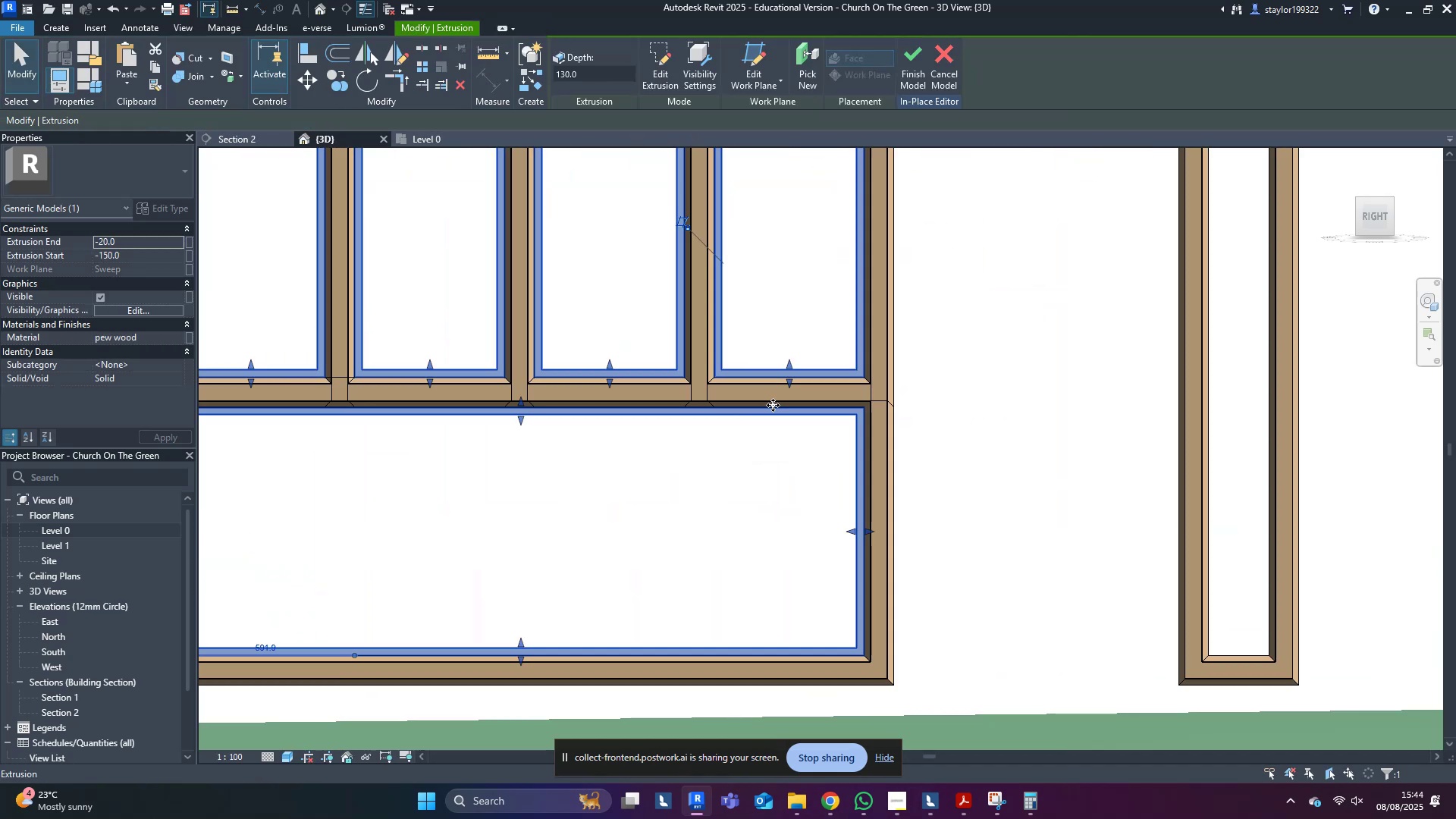 
left_click([1108, 425])
 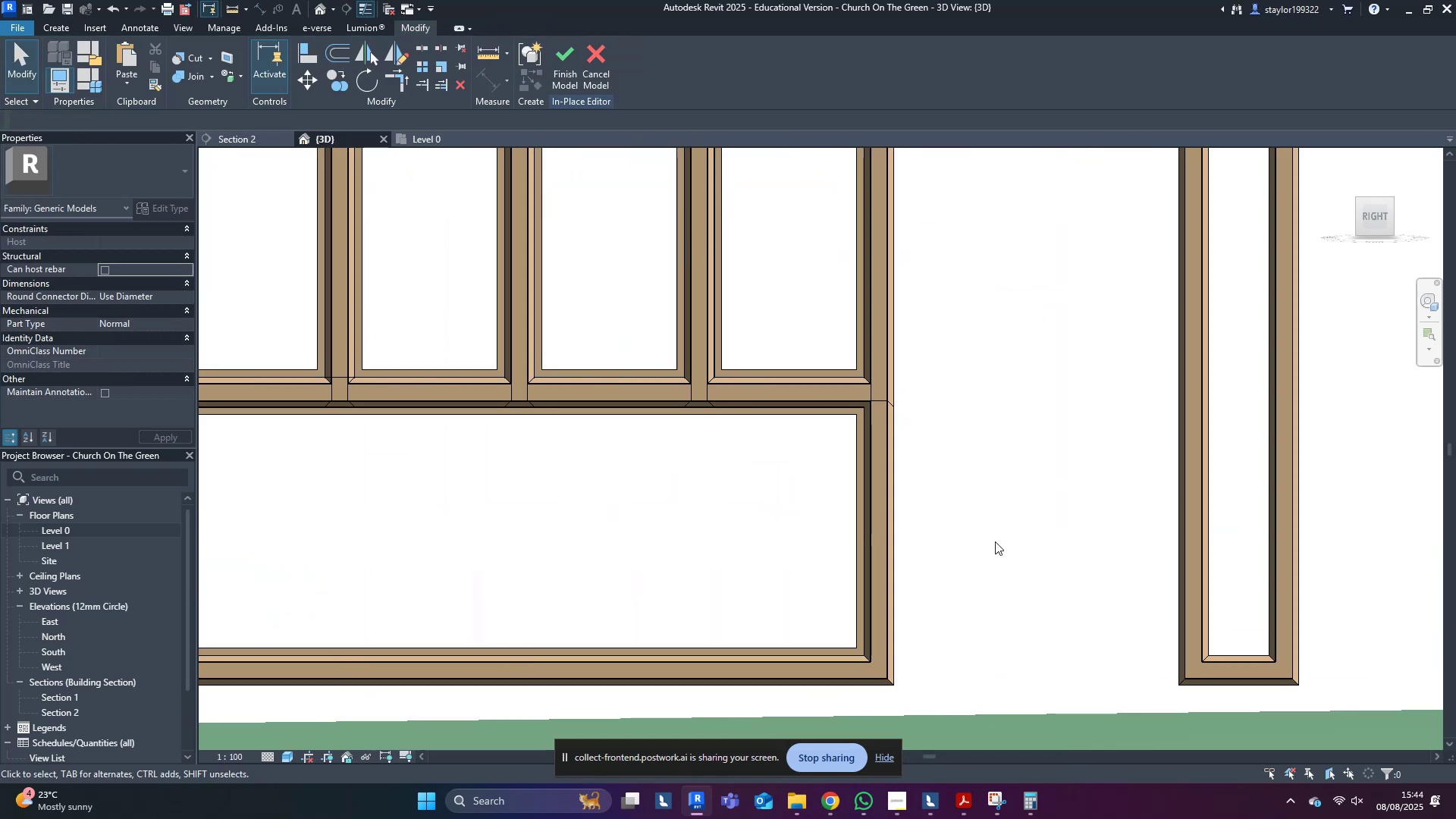 
scroll: coordinate [977, 582], scroll_direction: down, amount: 5.0
 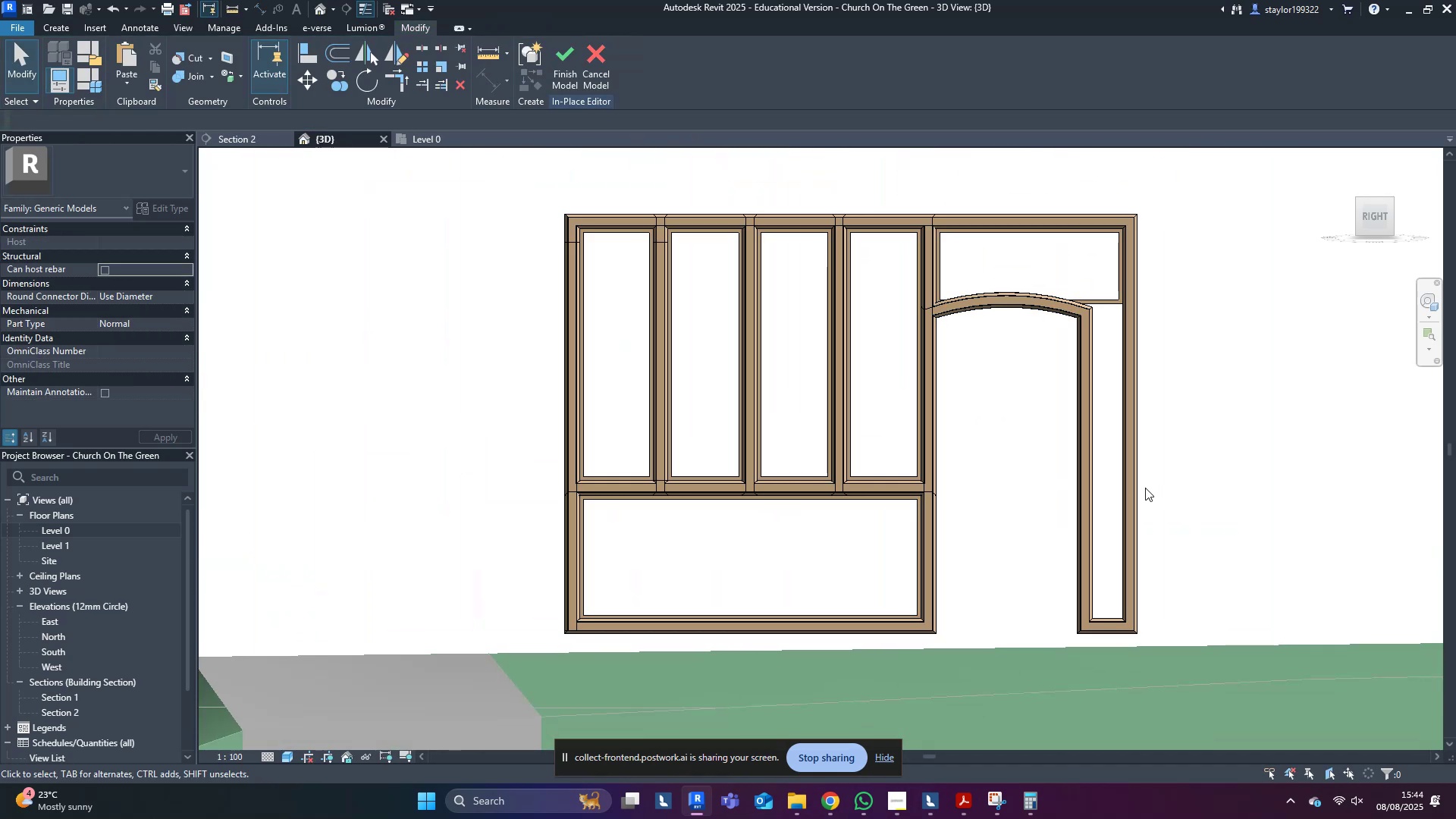 
double_click([1078, 420])
 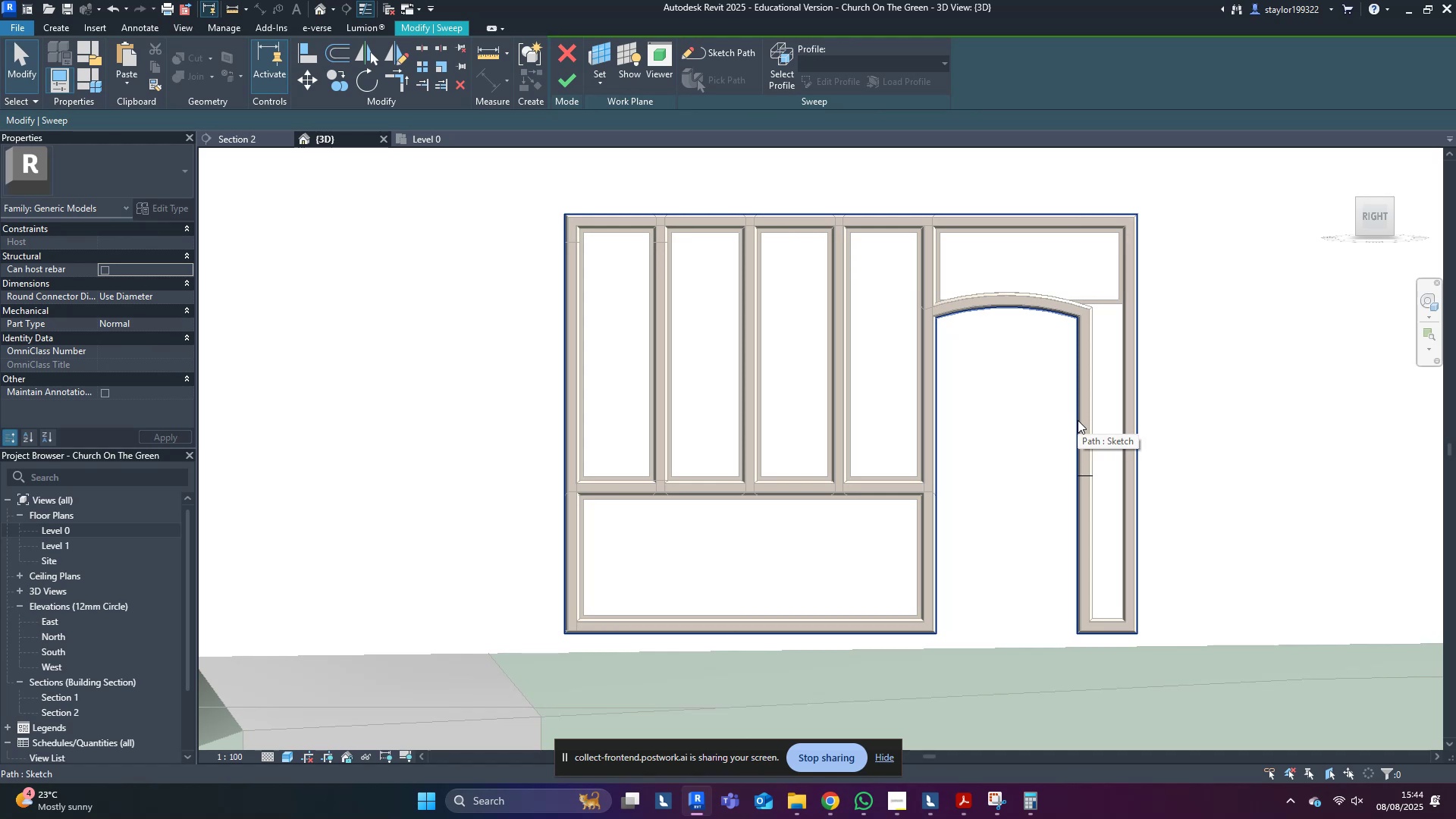 
left_click([1078, 420])
 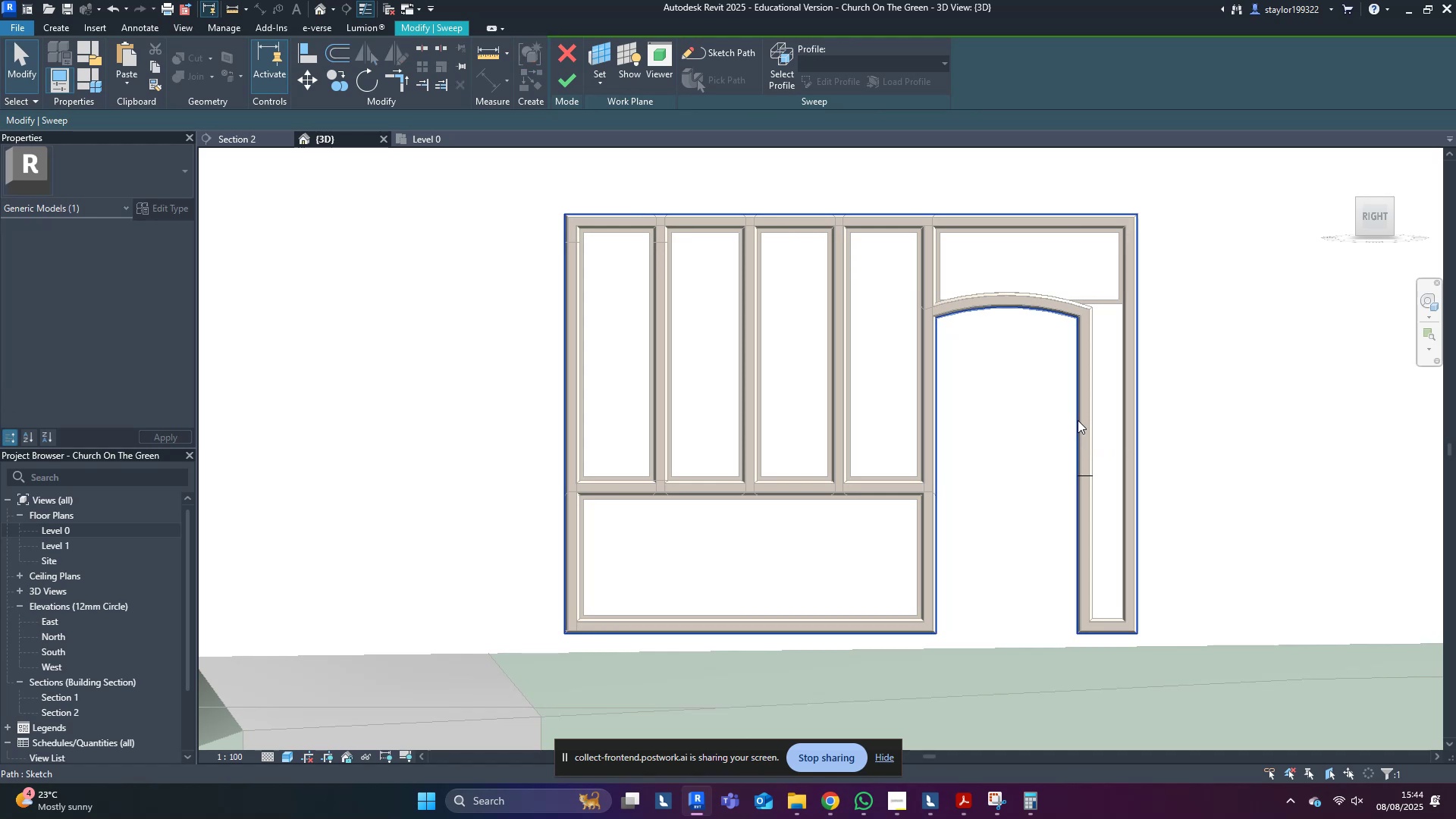 
left_click([1078, 420])
 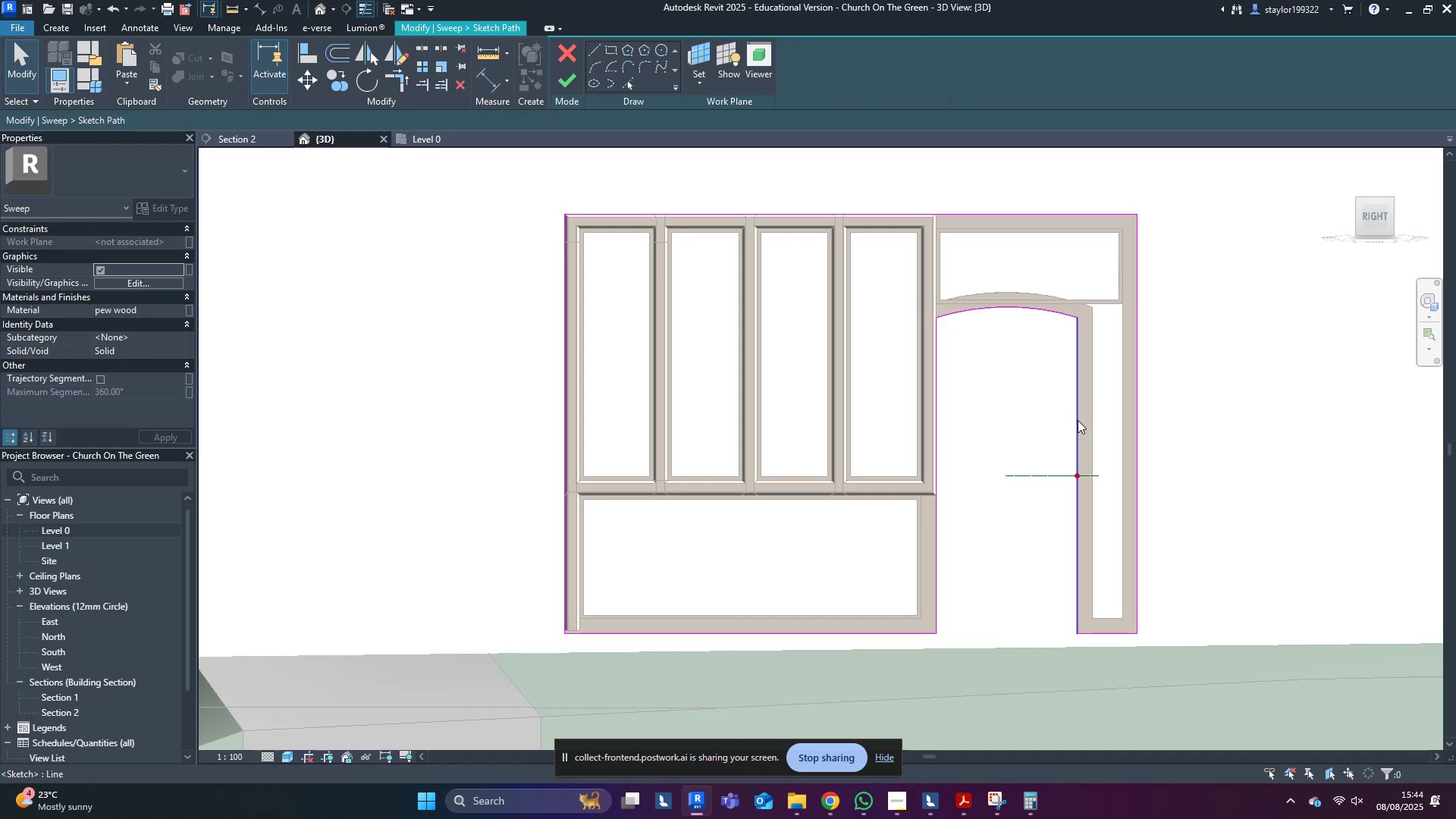 
double_click([1078, 420])
 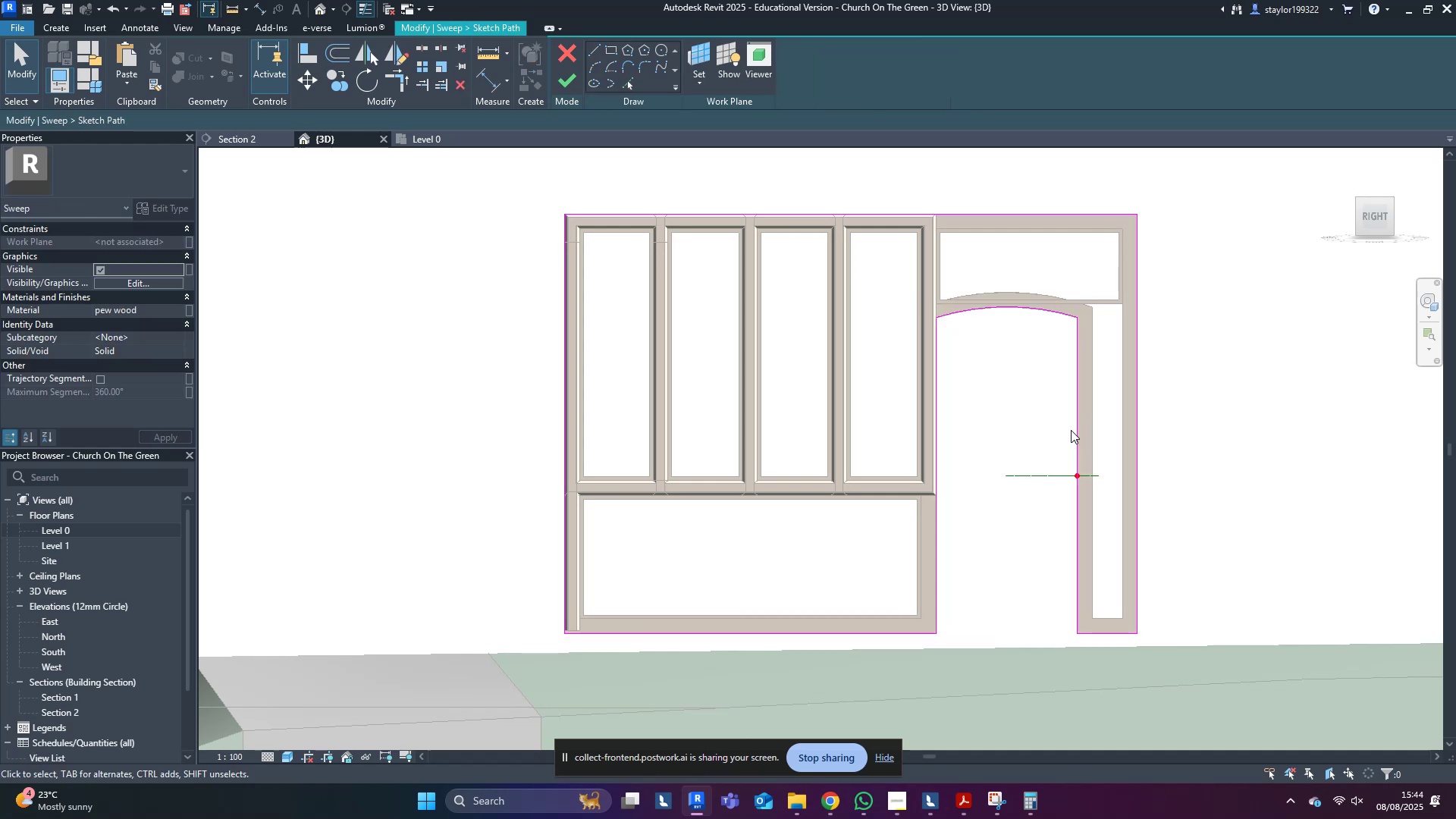 
left_click([1075, 430])
 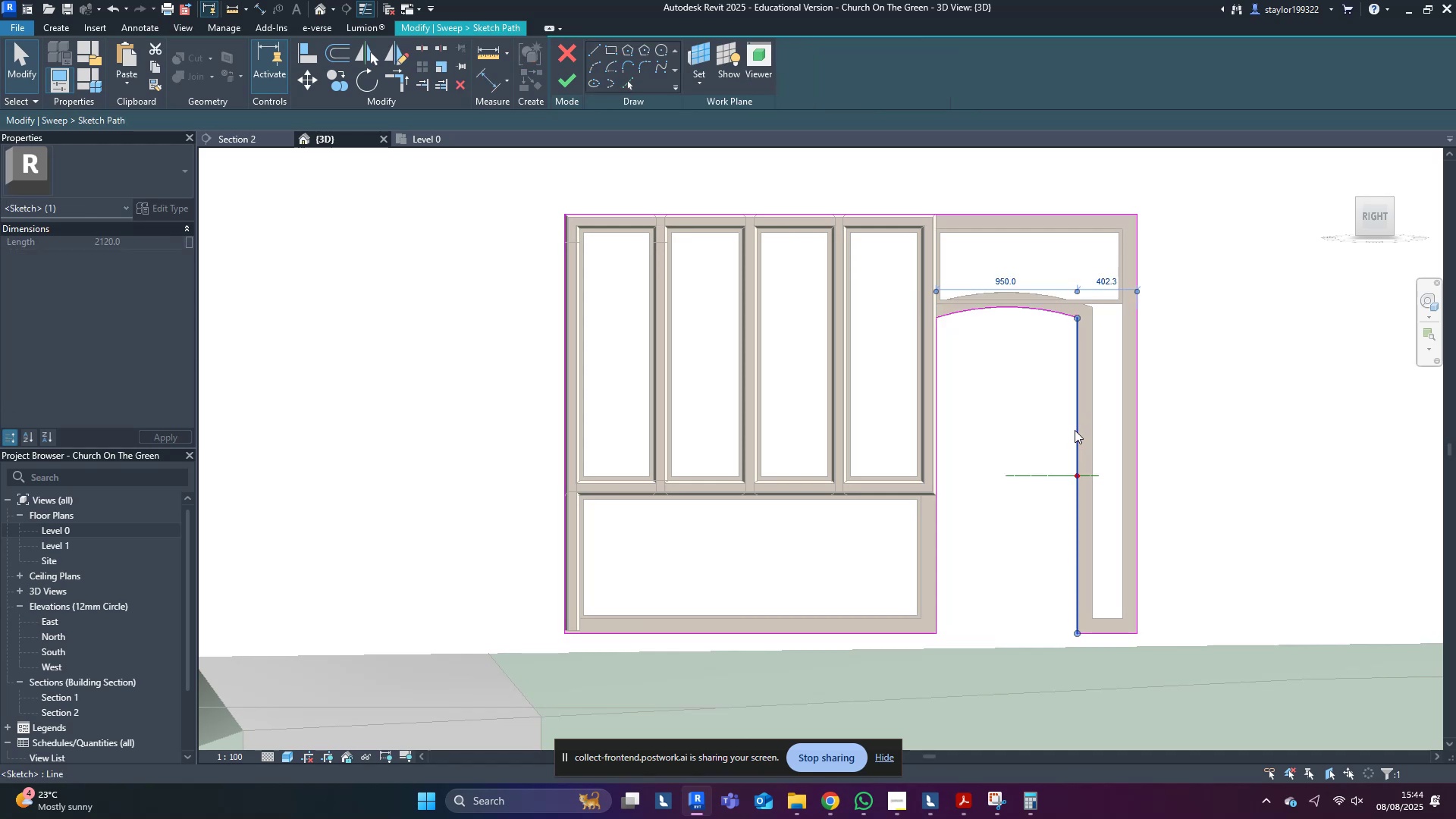 
key(Delete)
 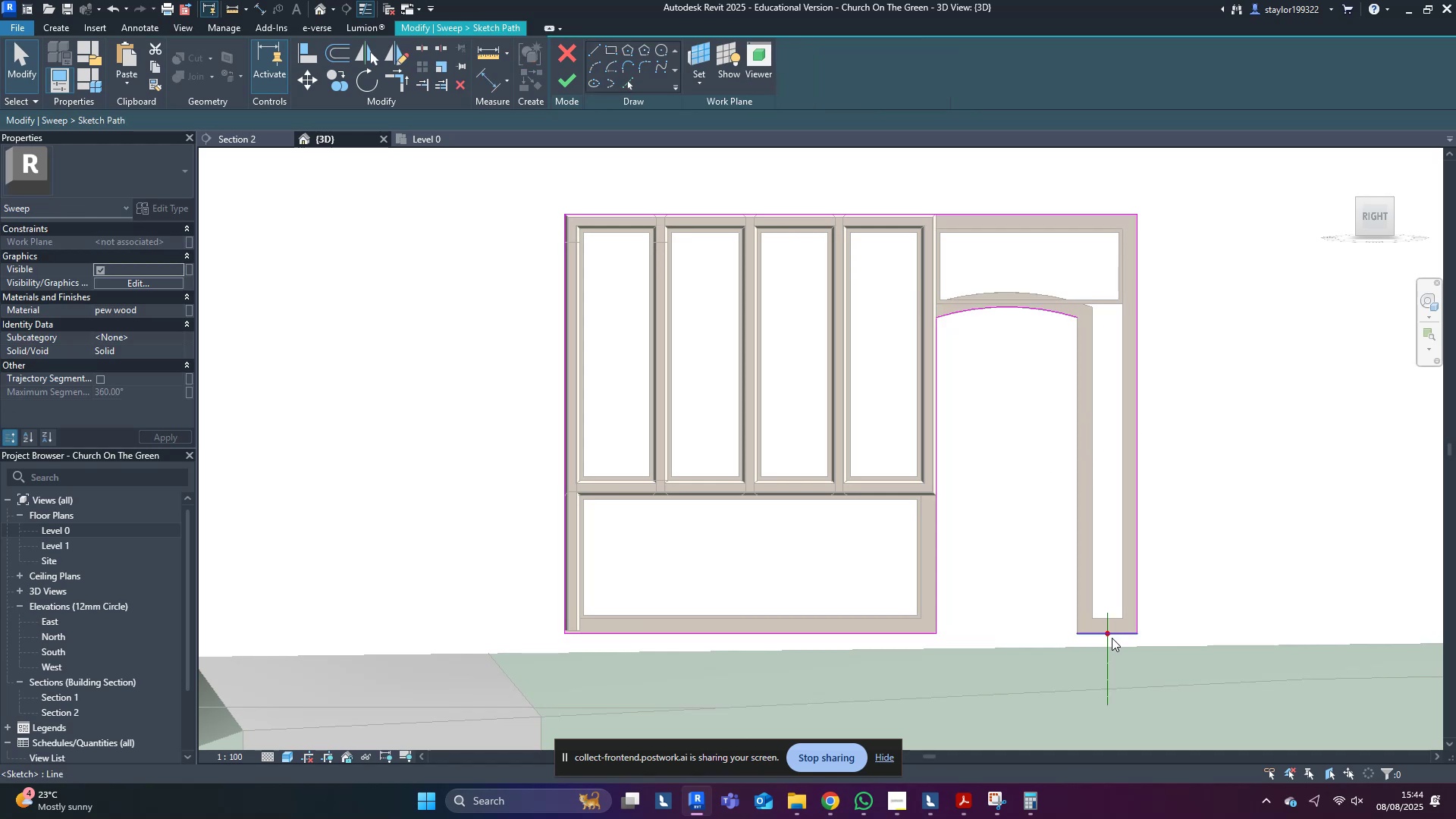 
left_click([1112, 638])
 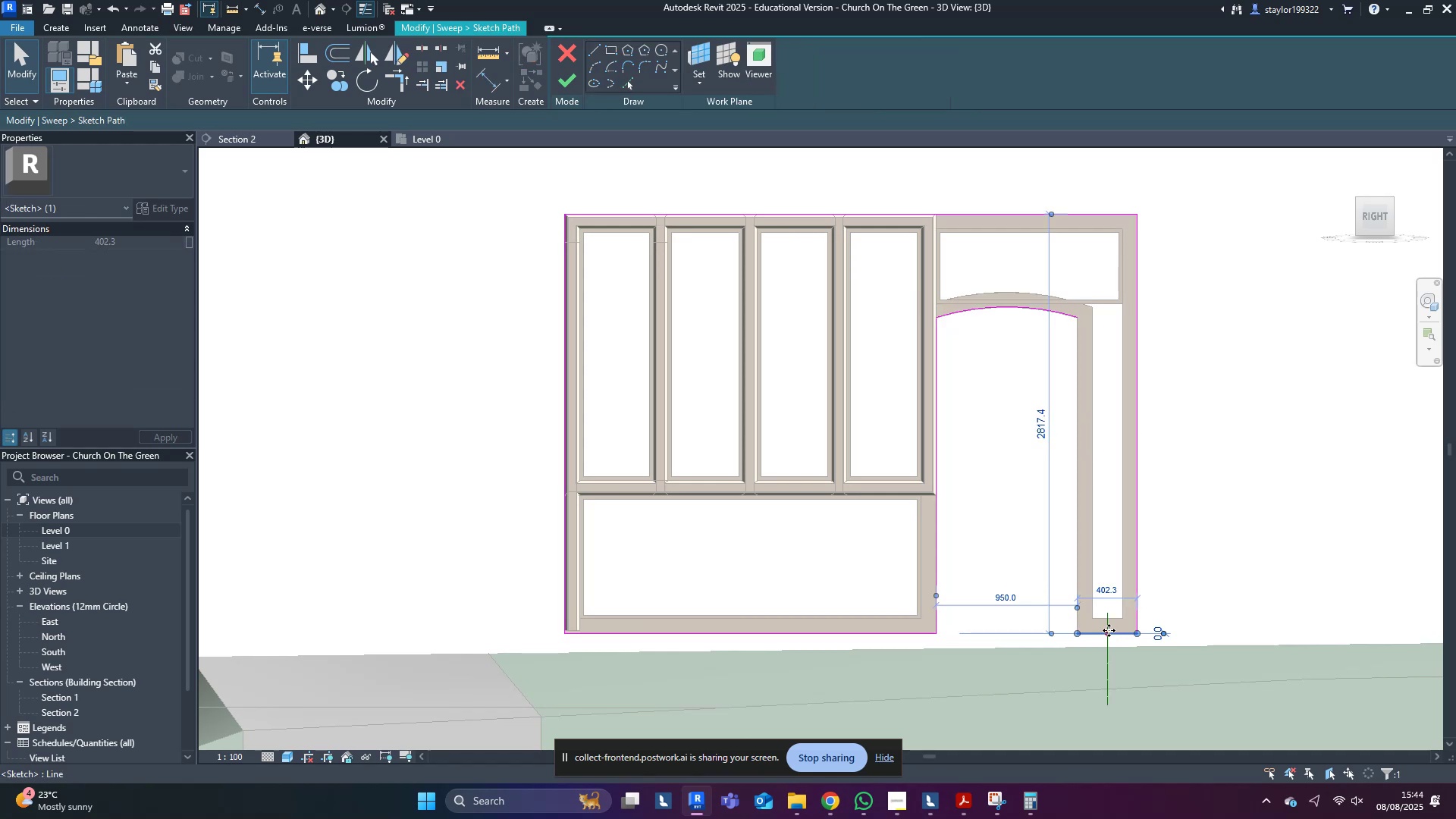 
key(Delete)
 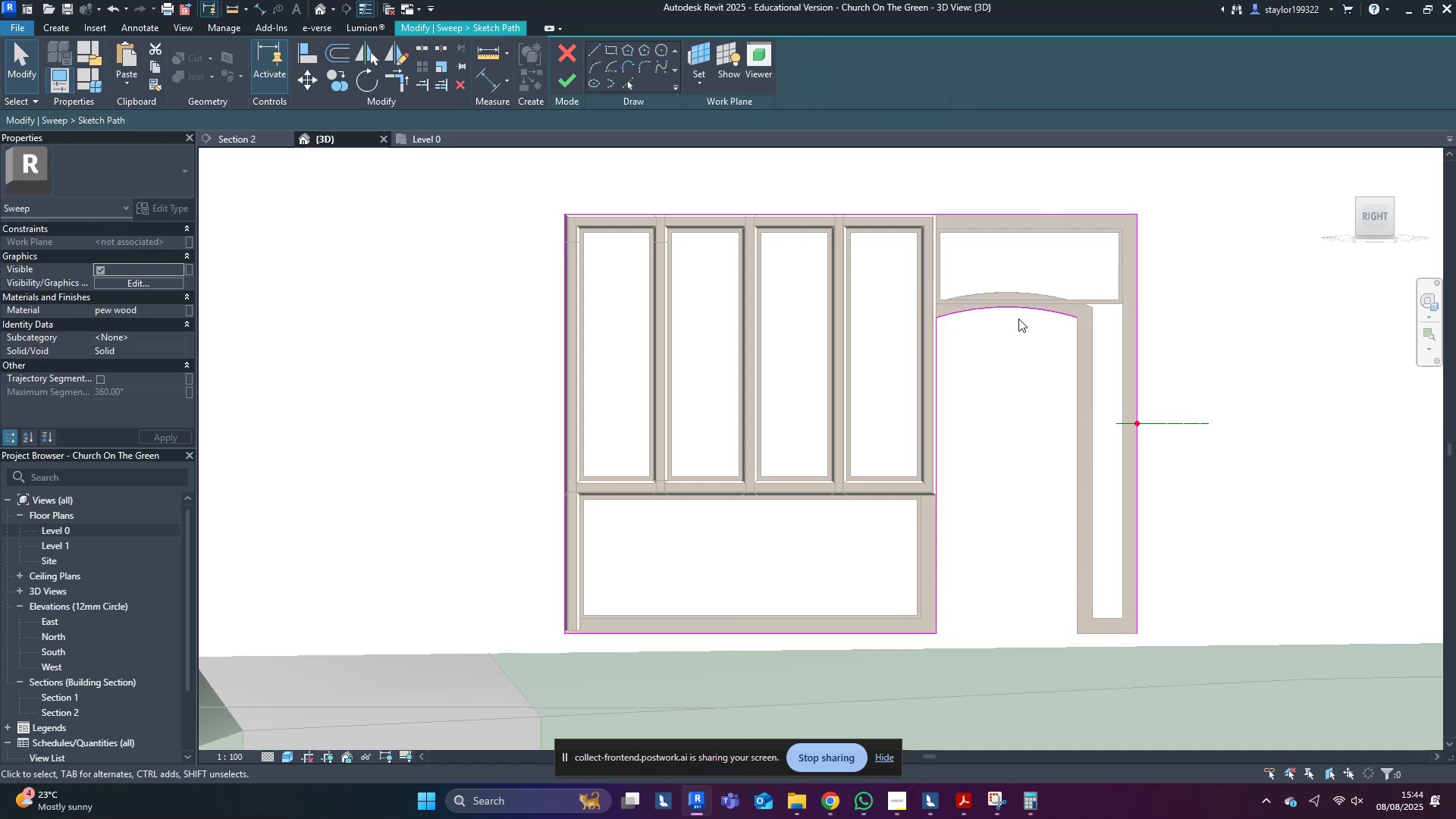 
left_click([1019, 309])
 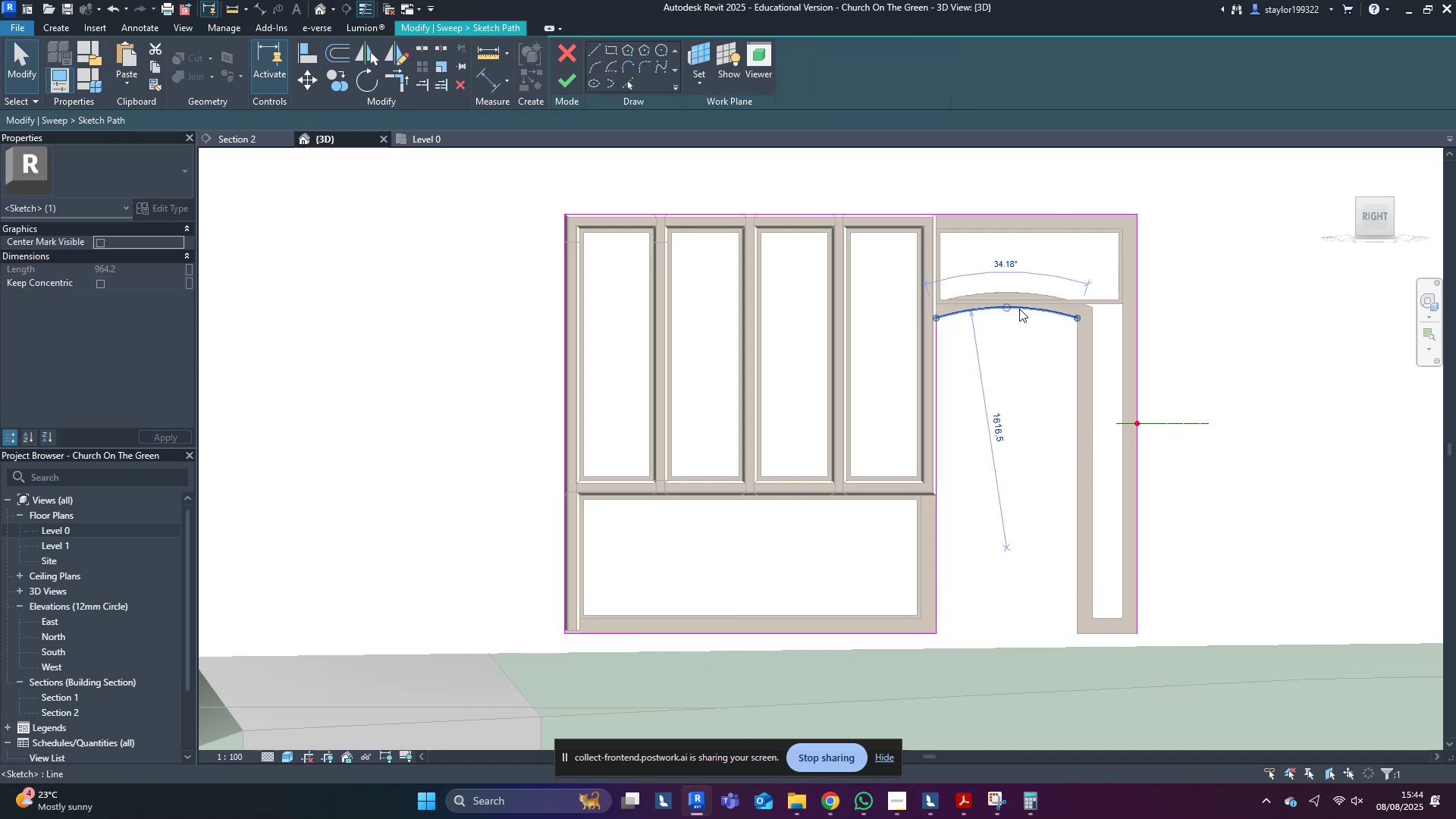 
key(Delete)
 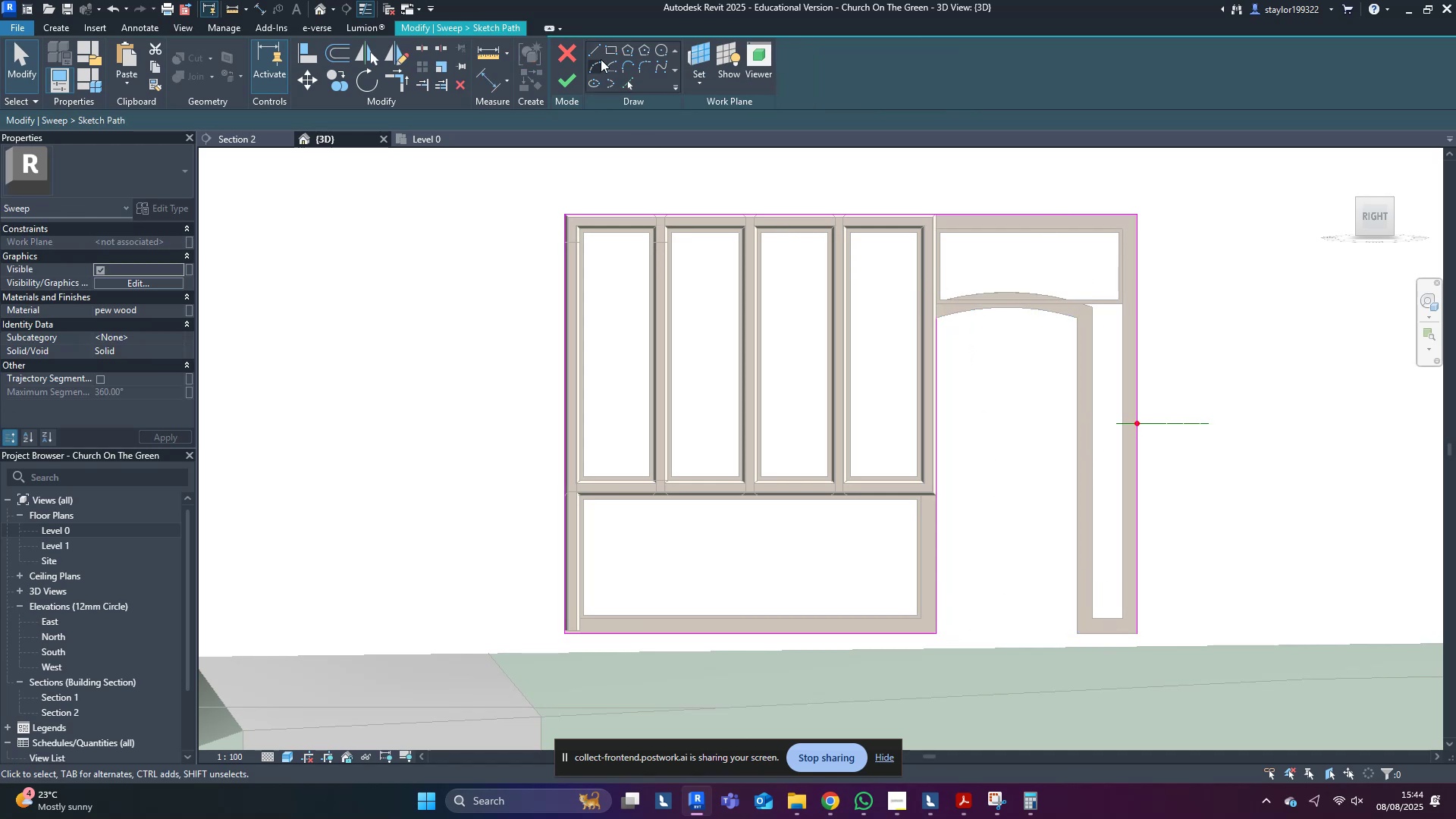 
left_click([598, 49])
 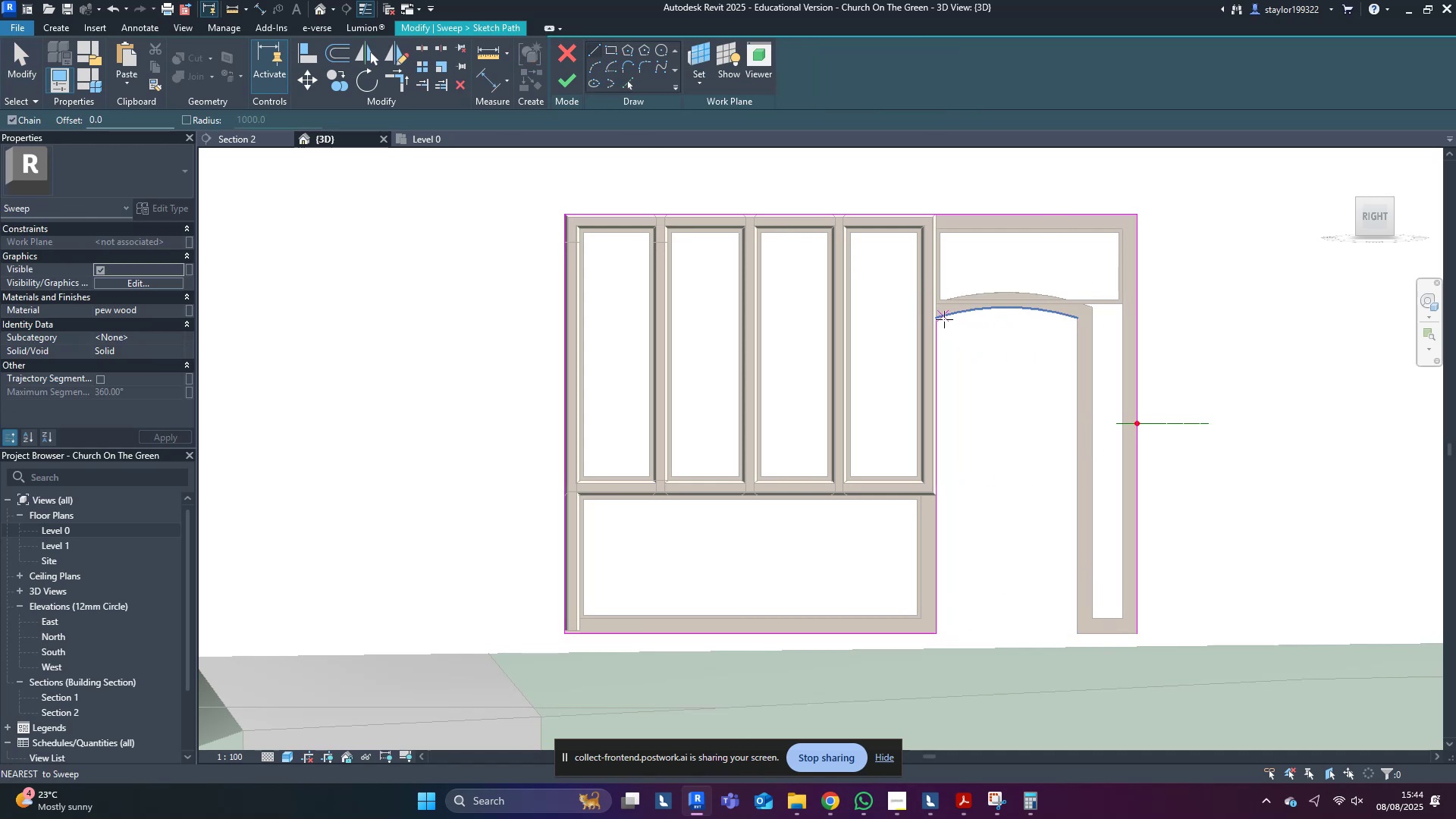 
left_click([940, 317])
 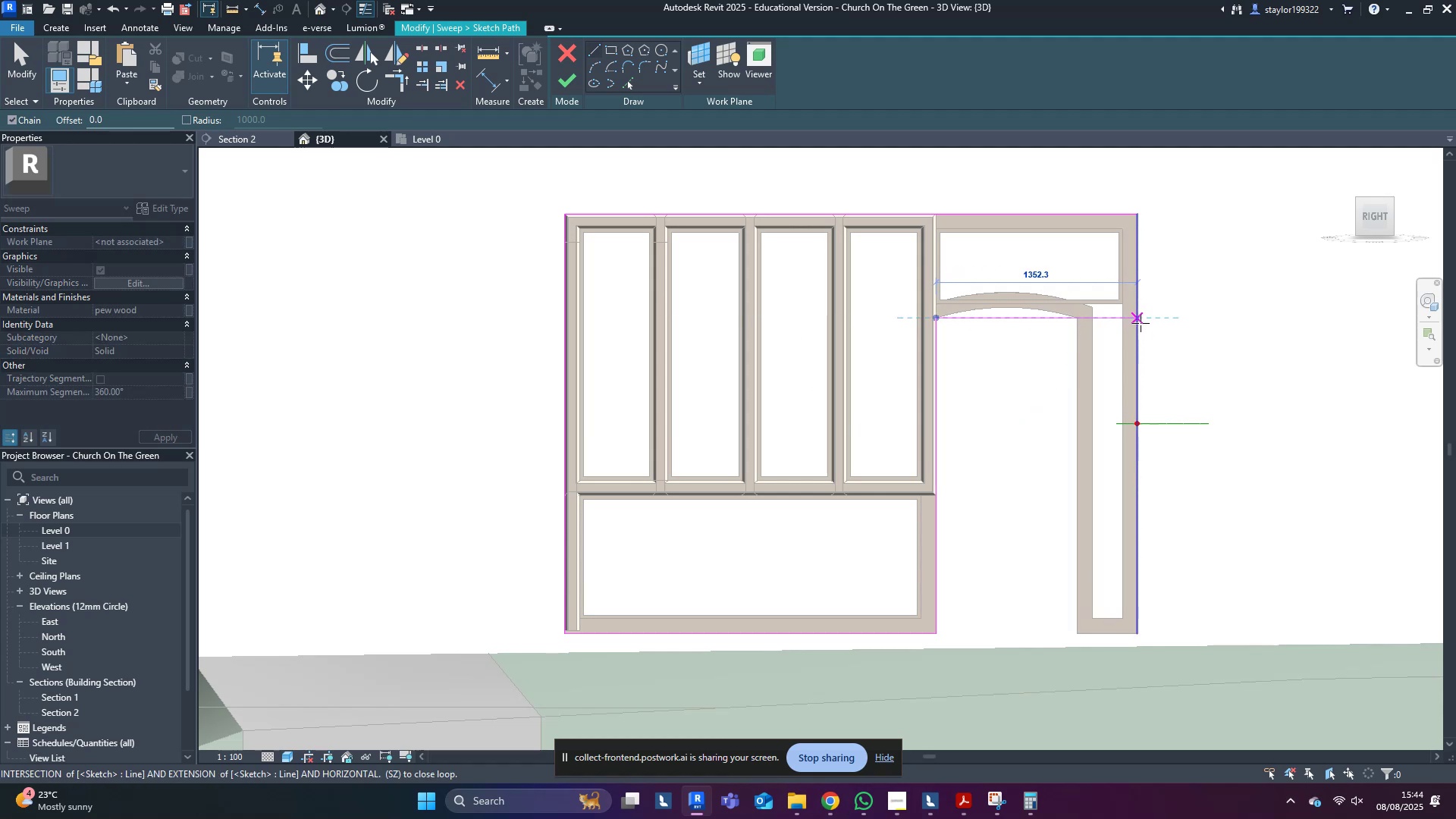 
left_click([1141, 323])
 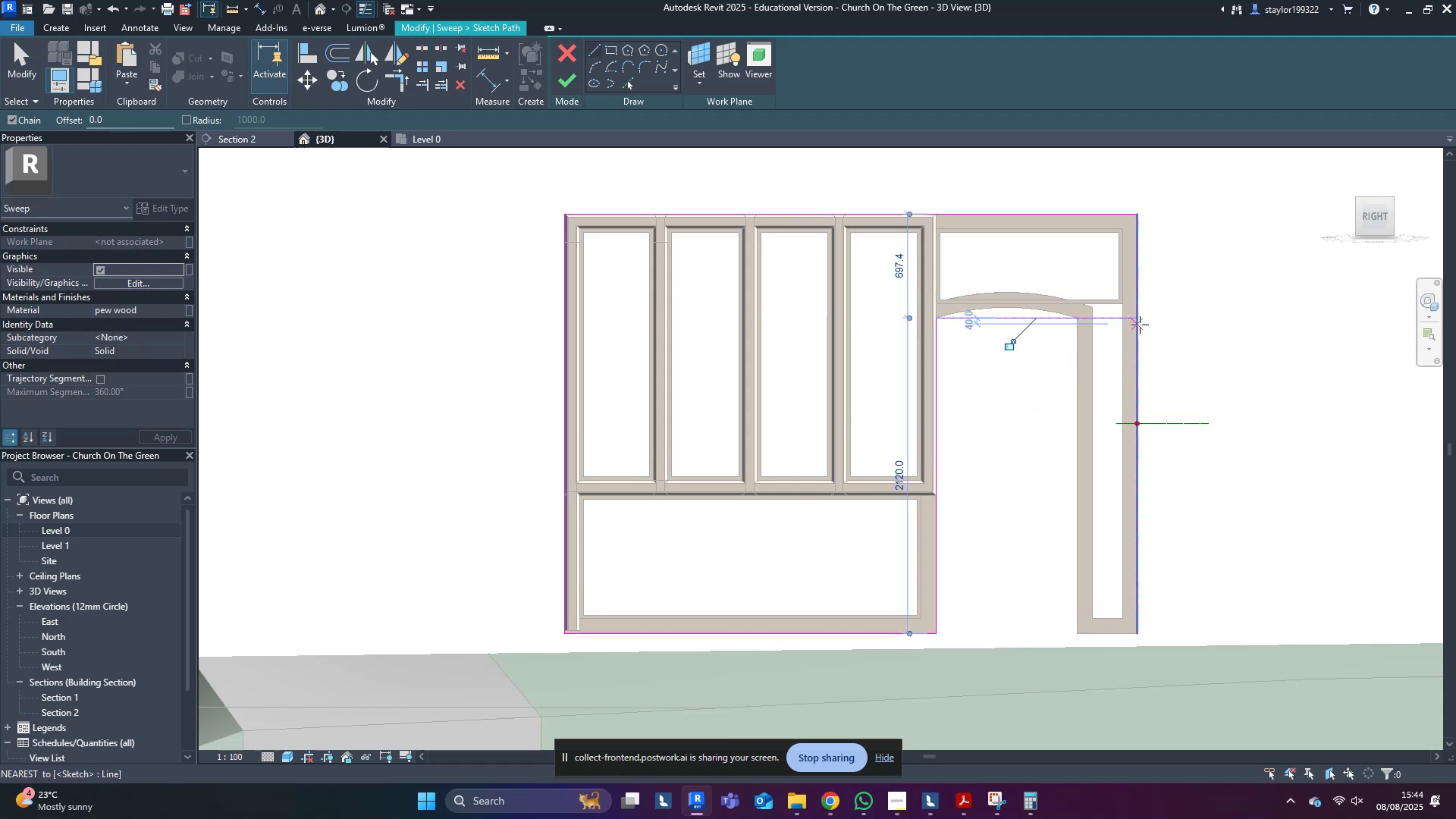 
key(Escape)
key(Escape)
type(tr)
 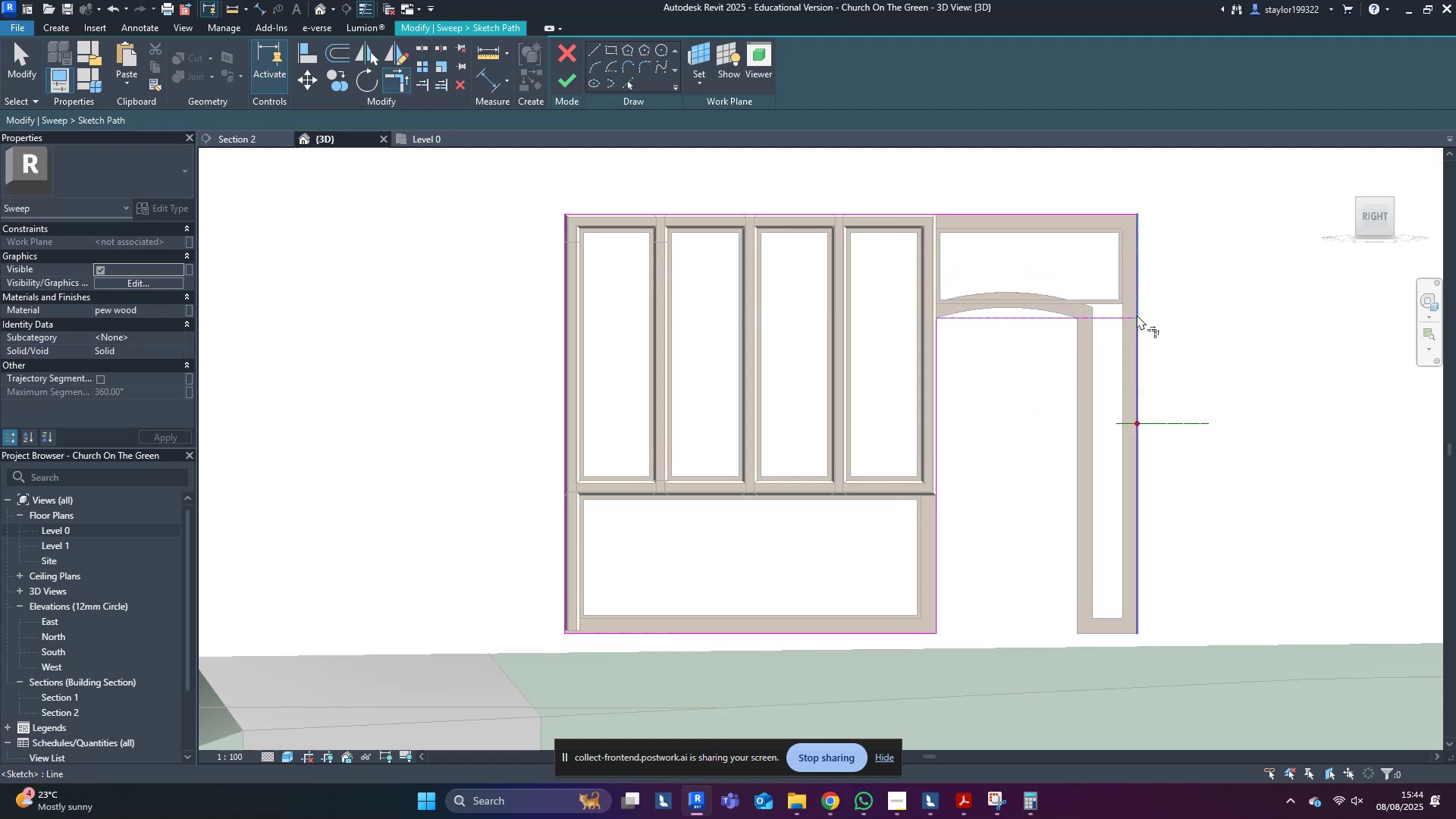 
double_click([1143, 297])
 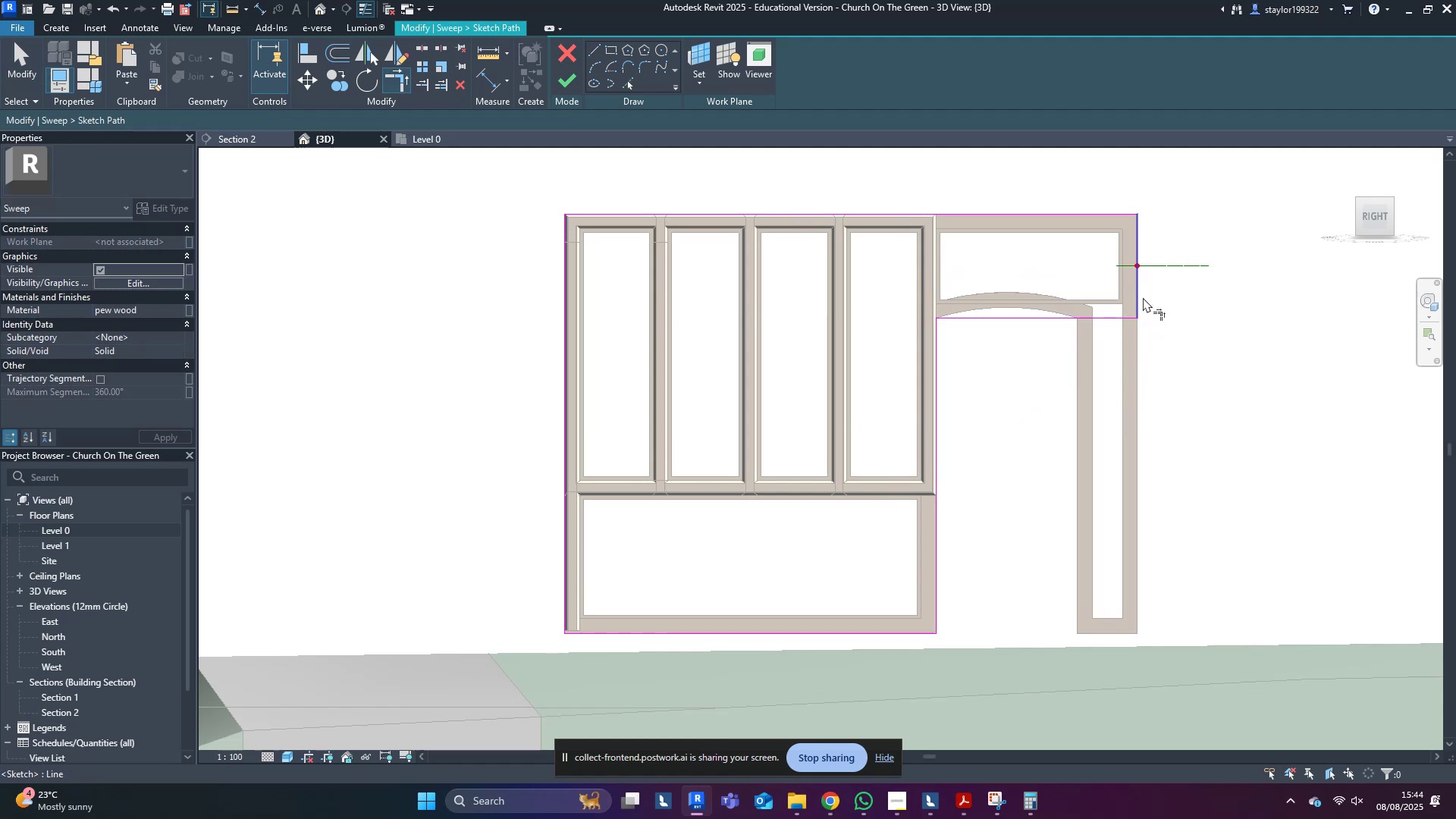 
type(md)
 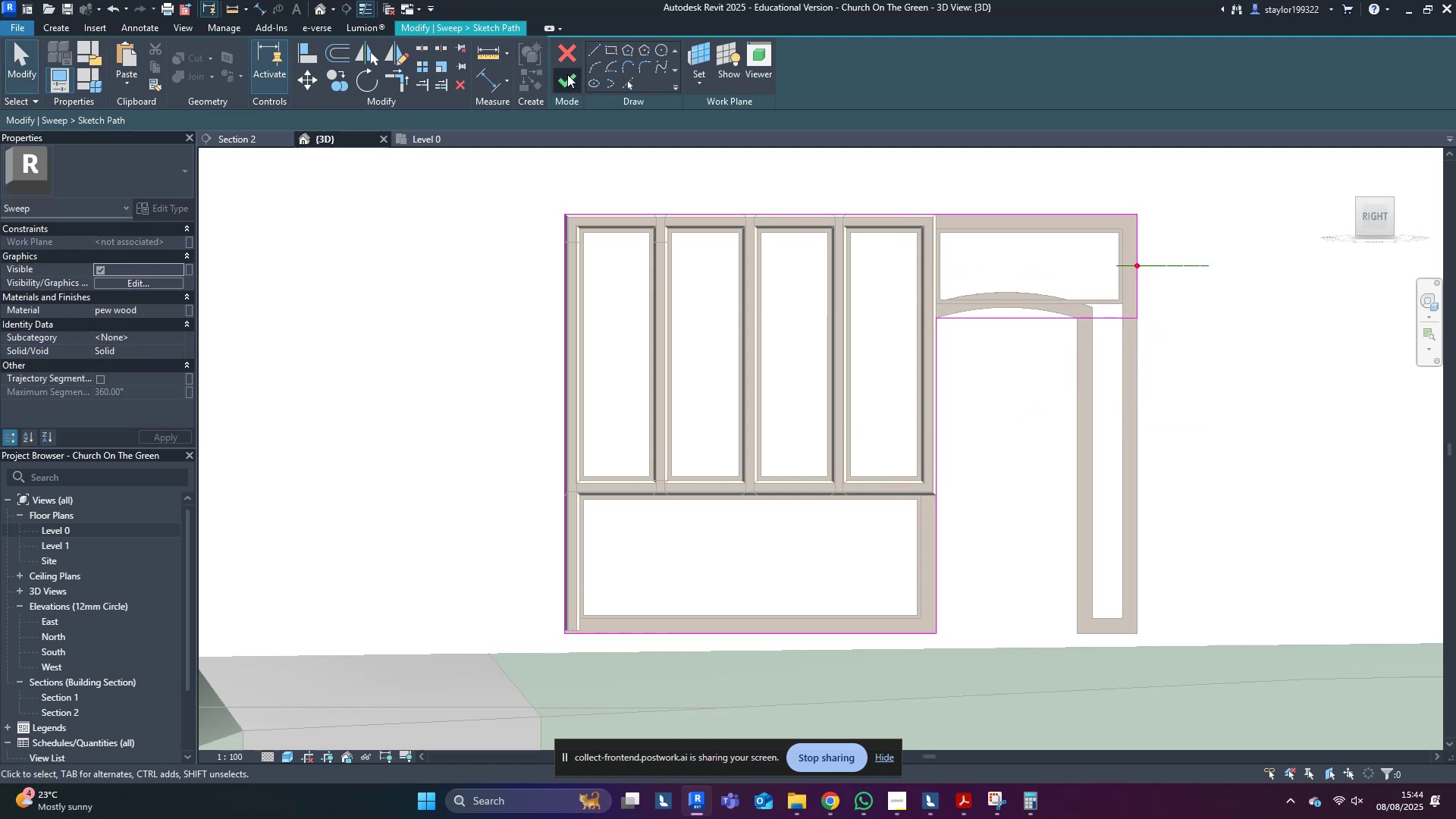 
double_click([567, 74])
 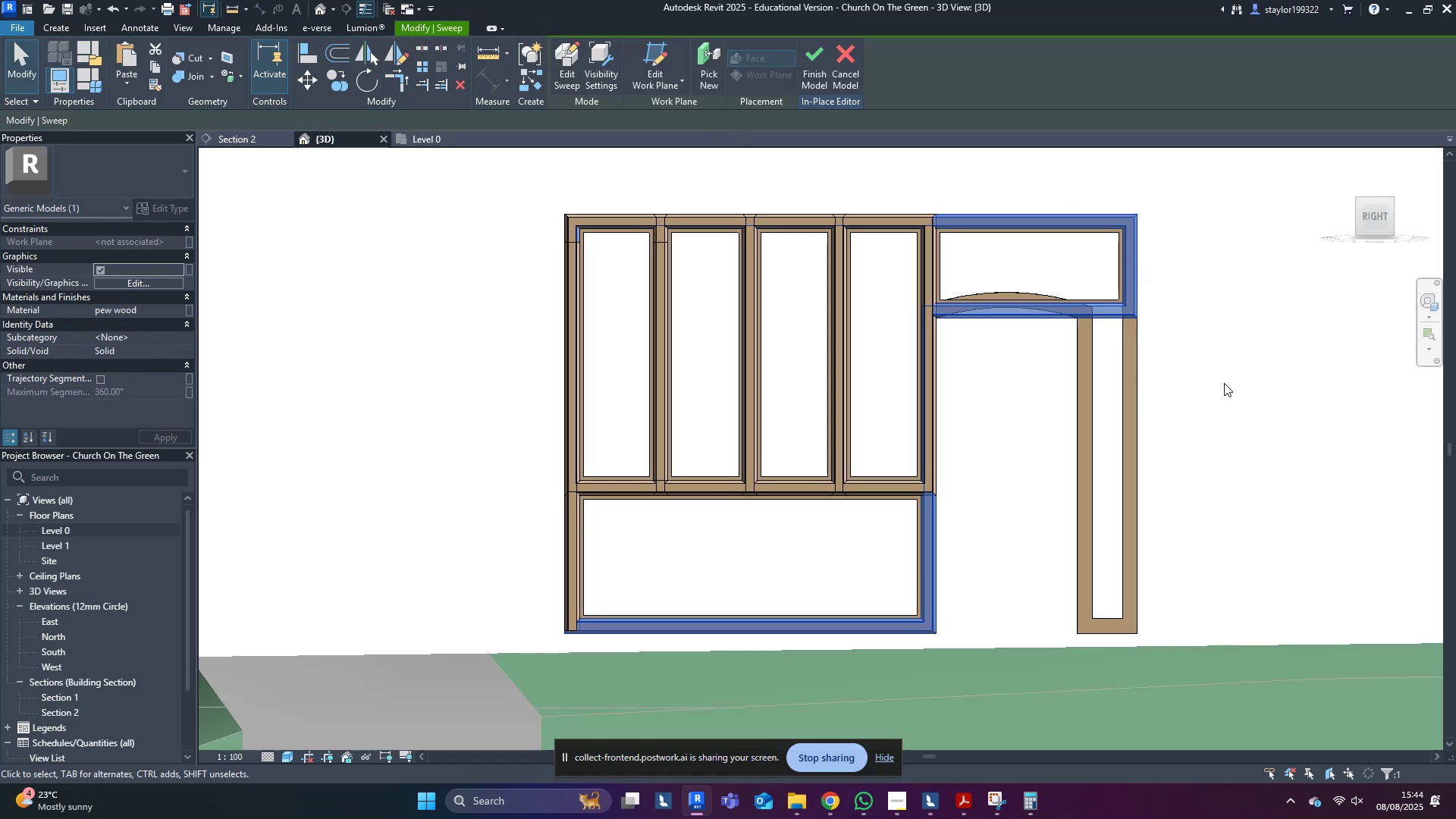 
left_click([1266, 353])
 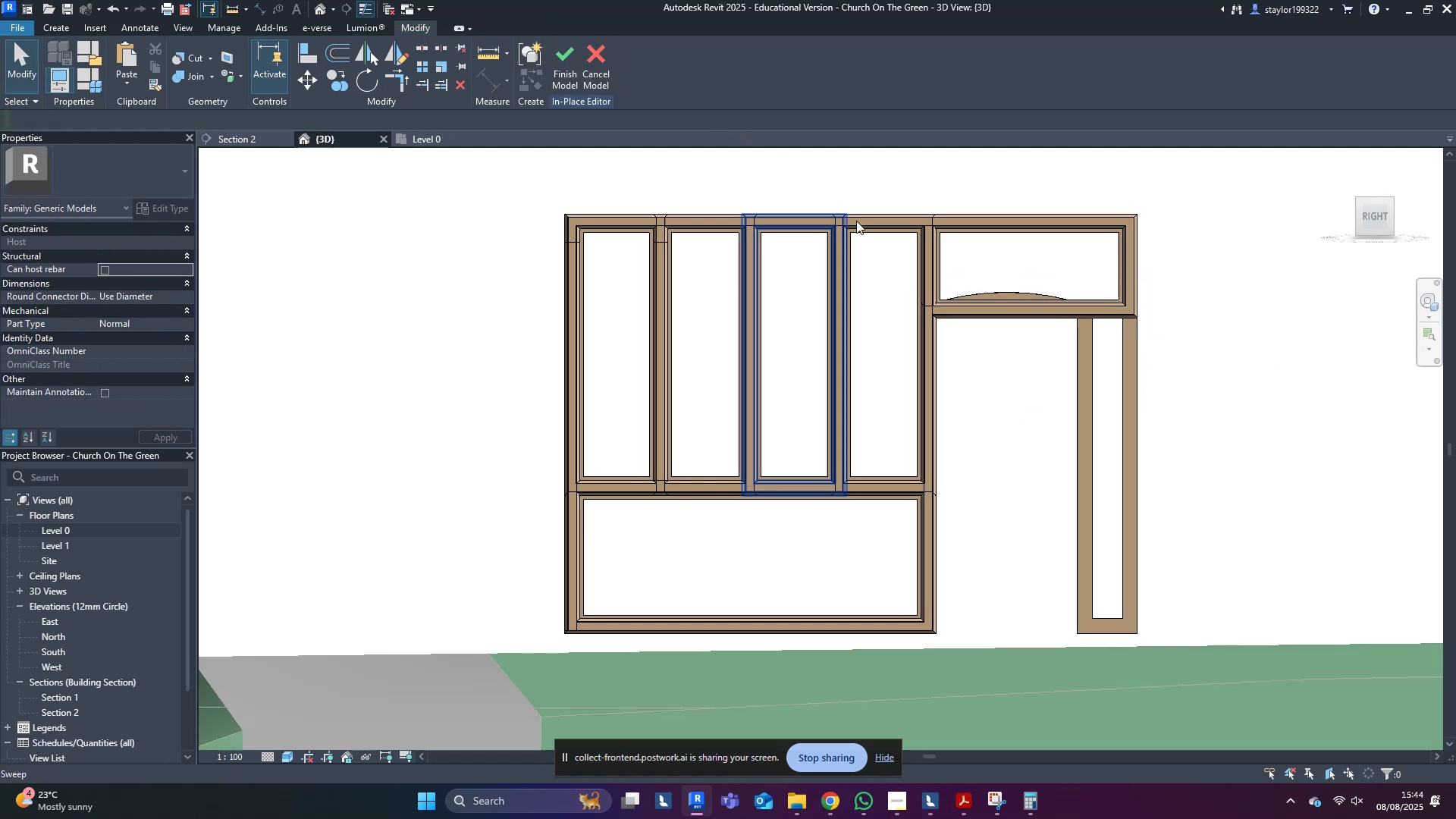 
double_click([1133, 286])
 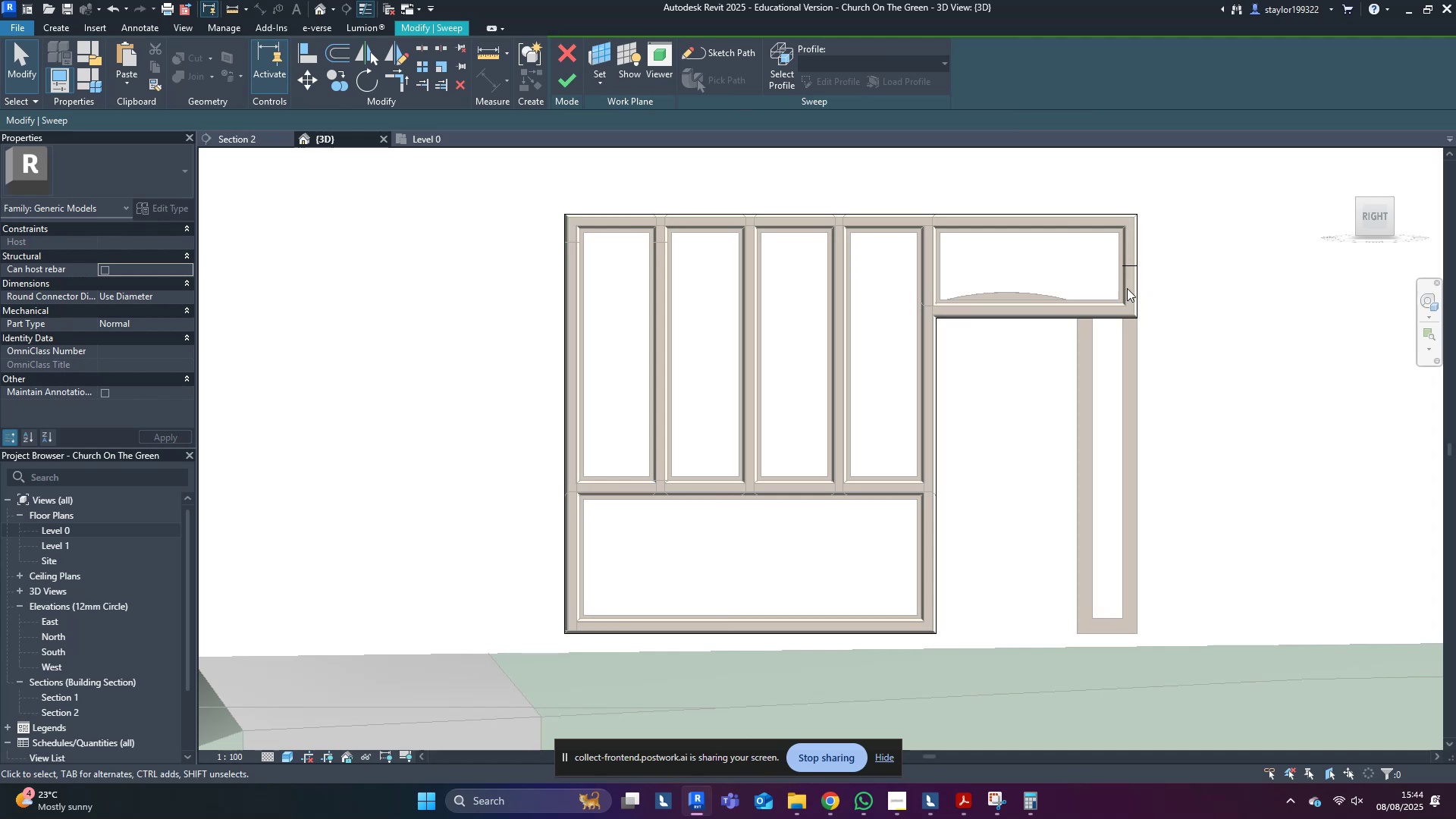 
left_click([561, 57])
 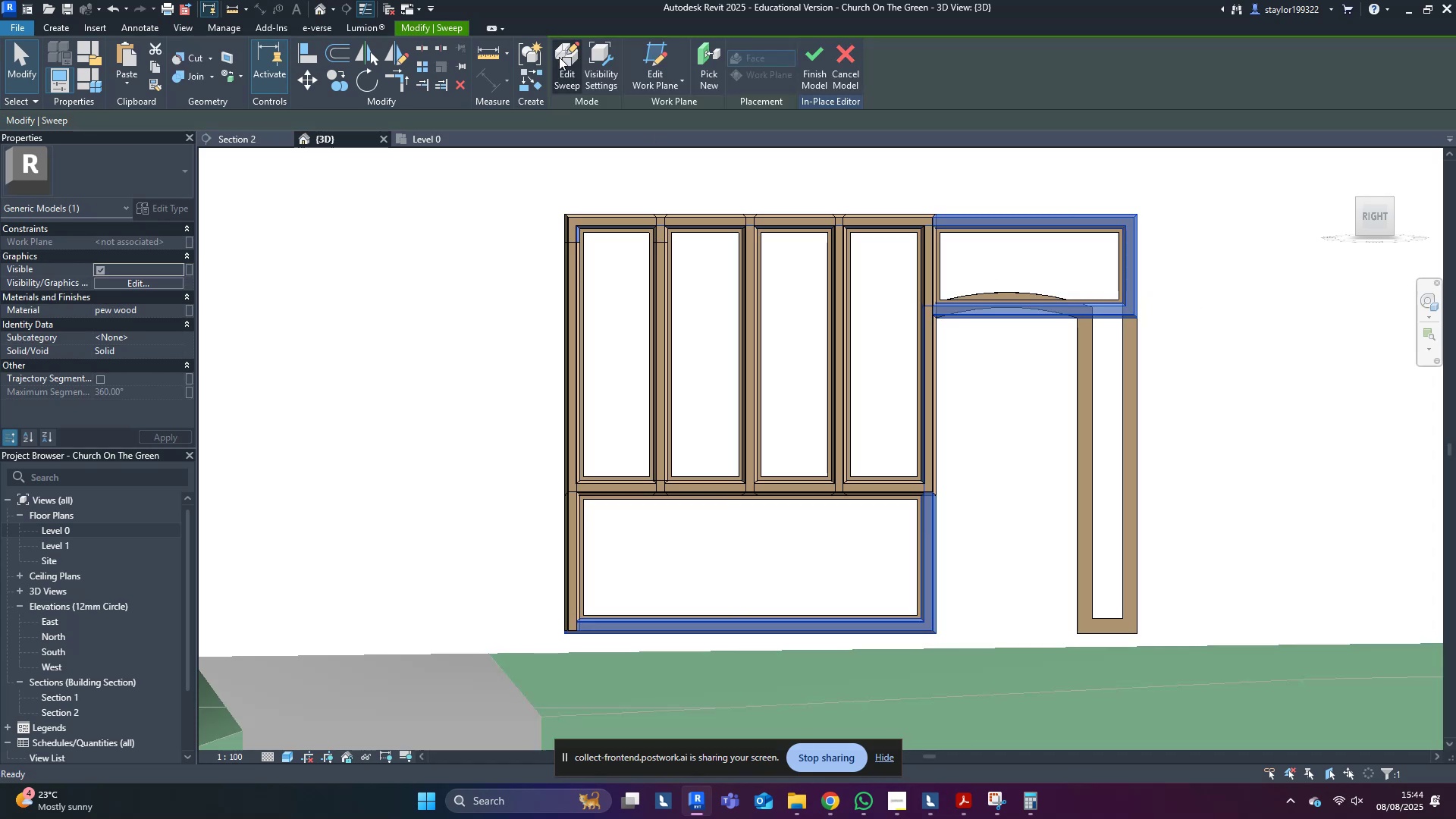 
key(Control+C)
 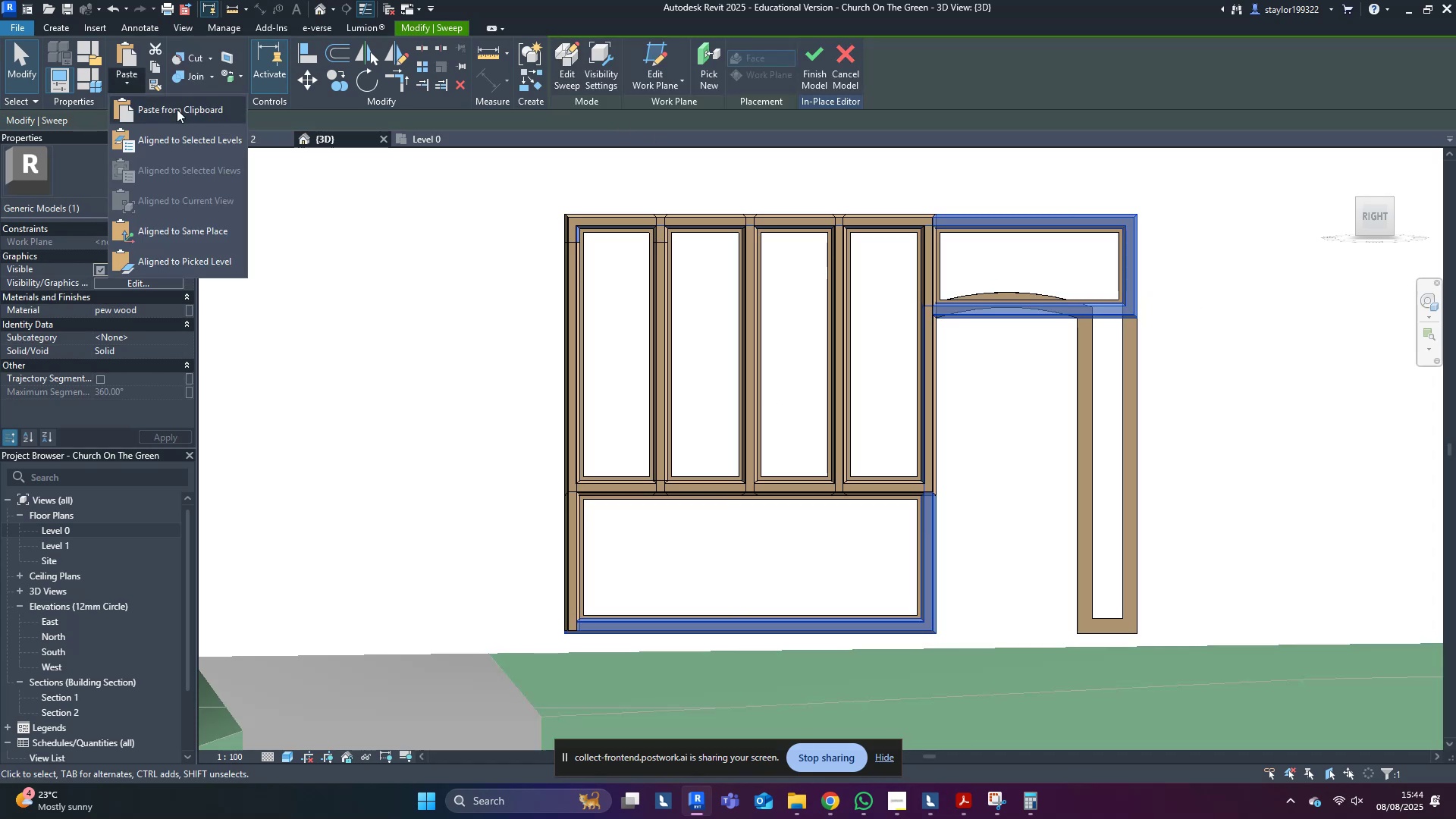 
left_click([178, 234])
 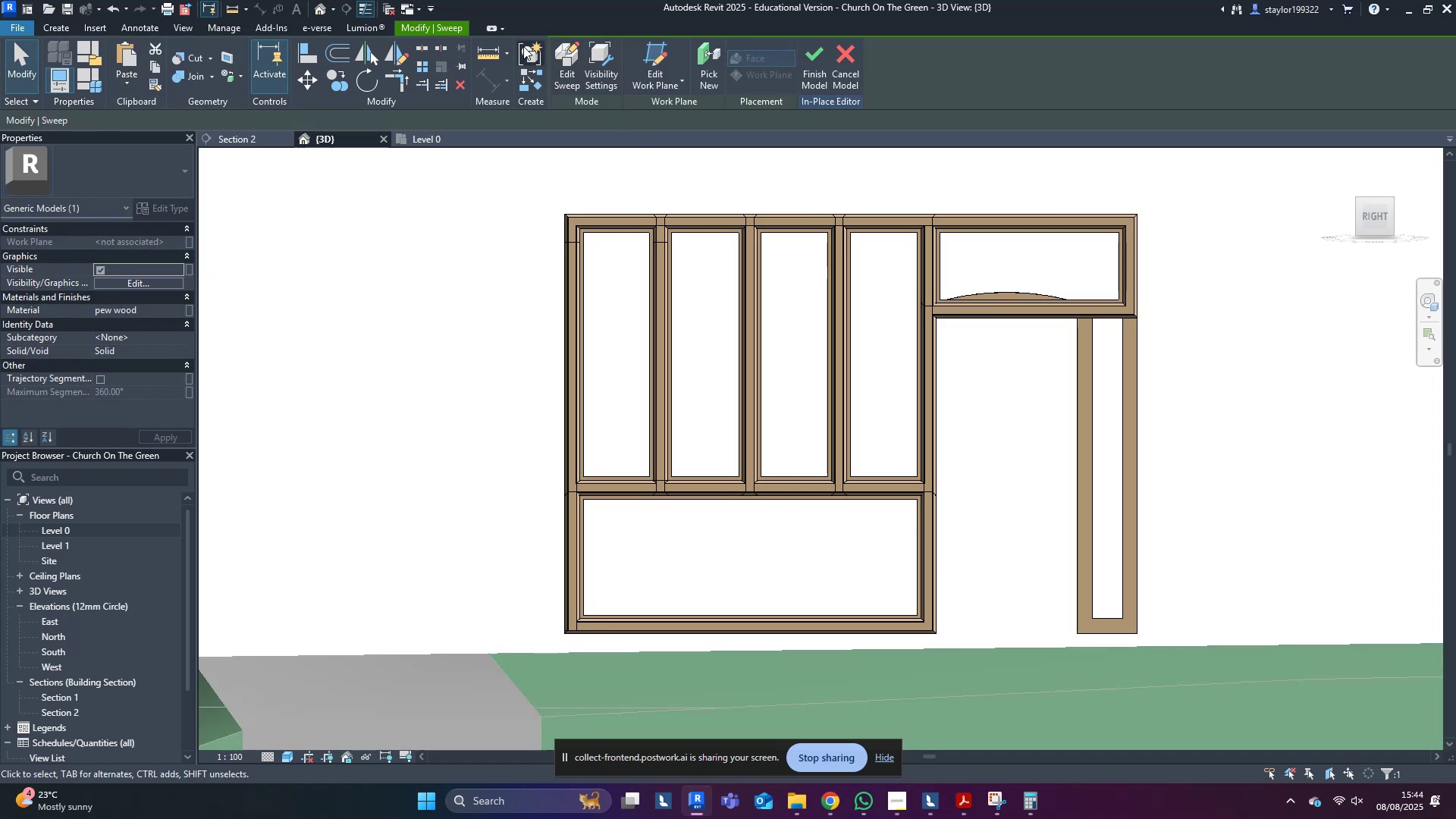 
left_click([555, 62])
 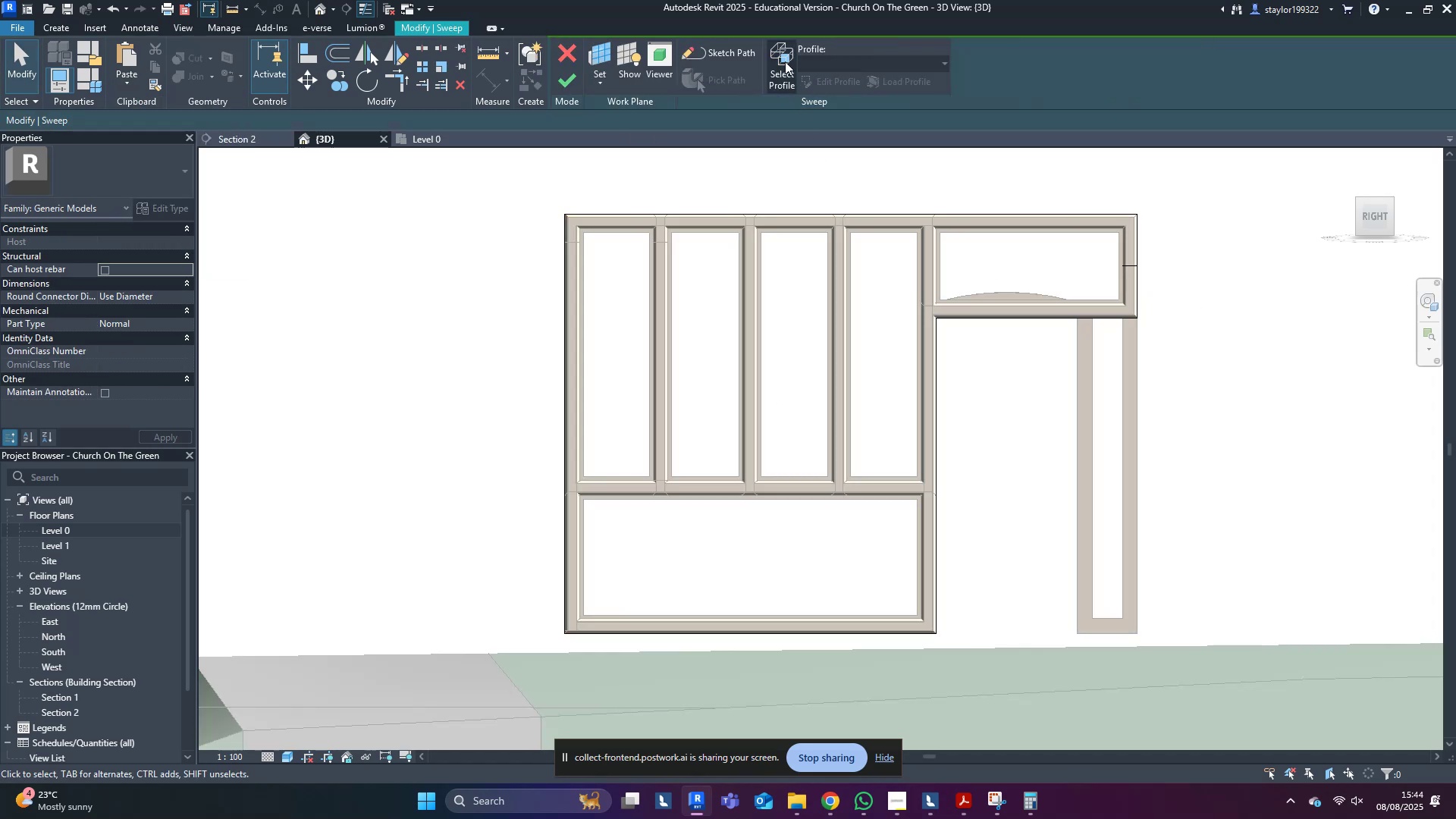 
left_click([708, 59])
 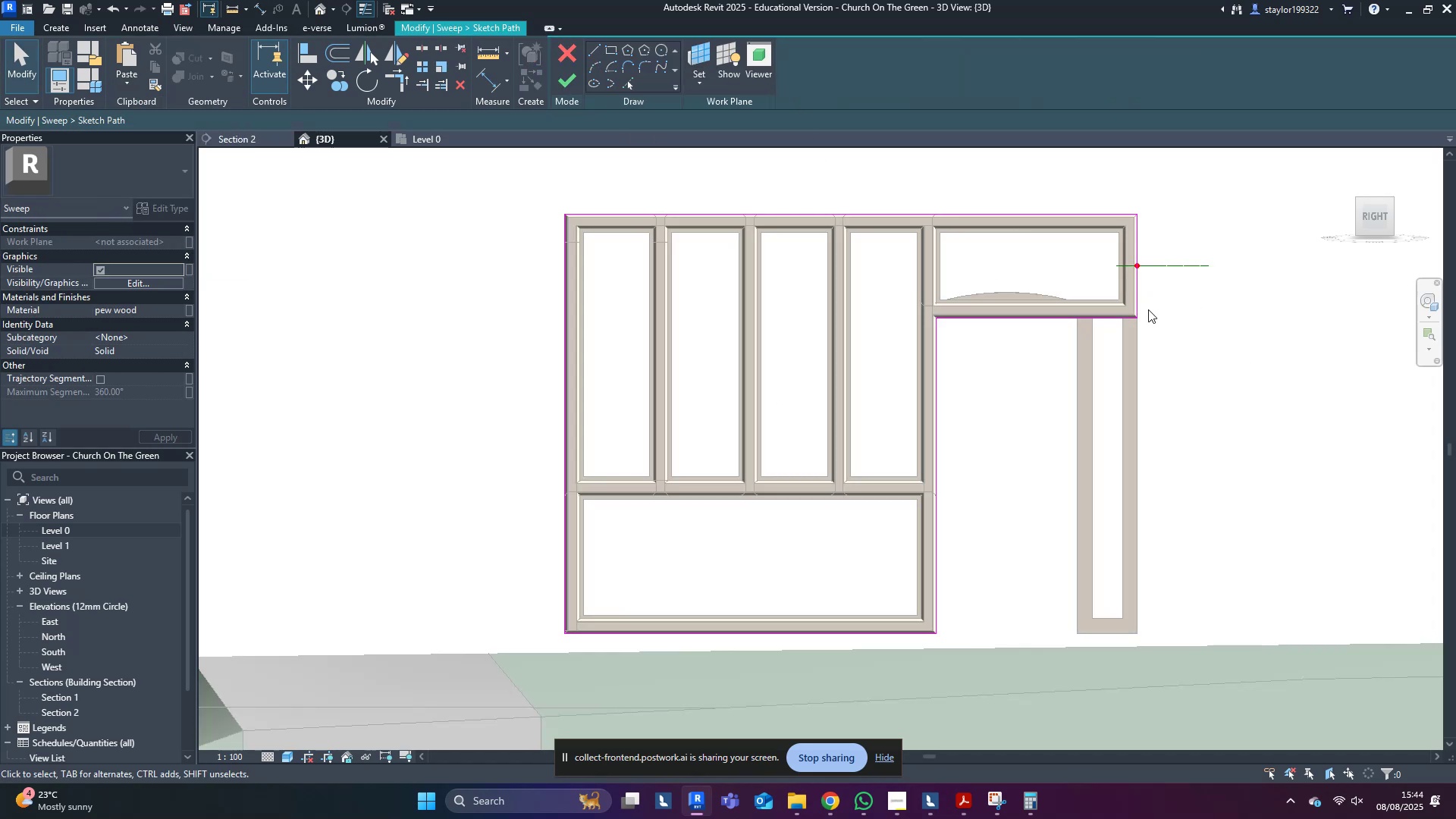 
left_click([1136, 290])
 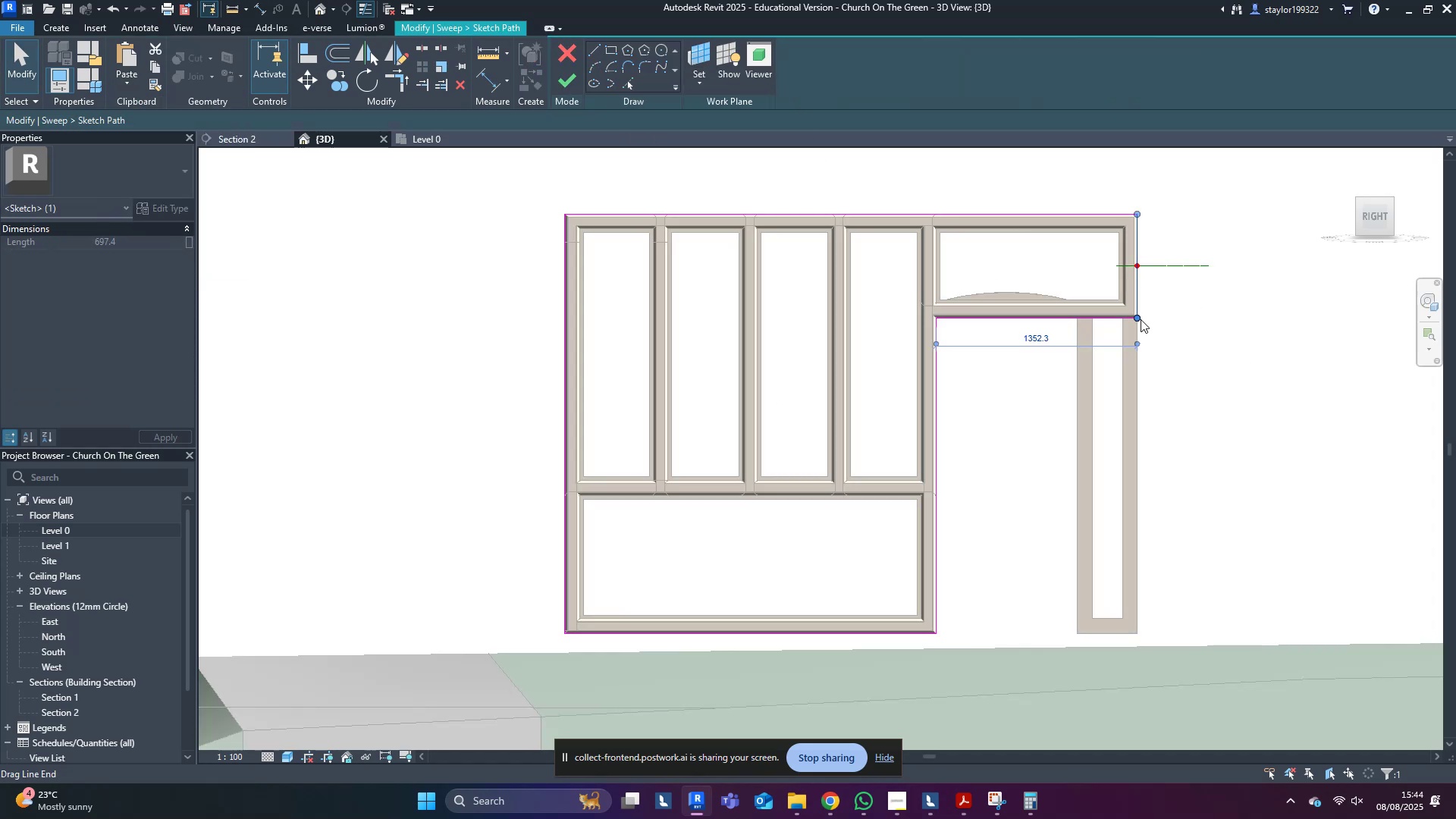 
hold_key(key=ShiftLeft, duration=0.92)
 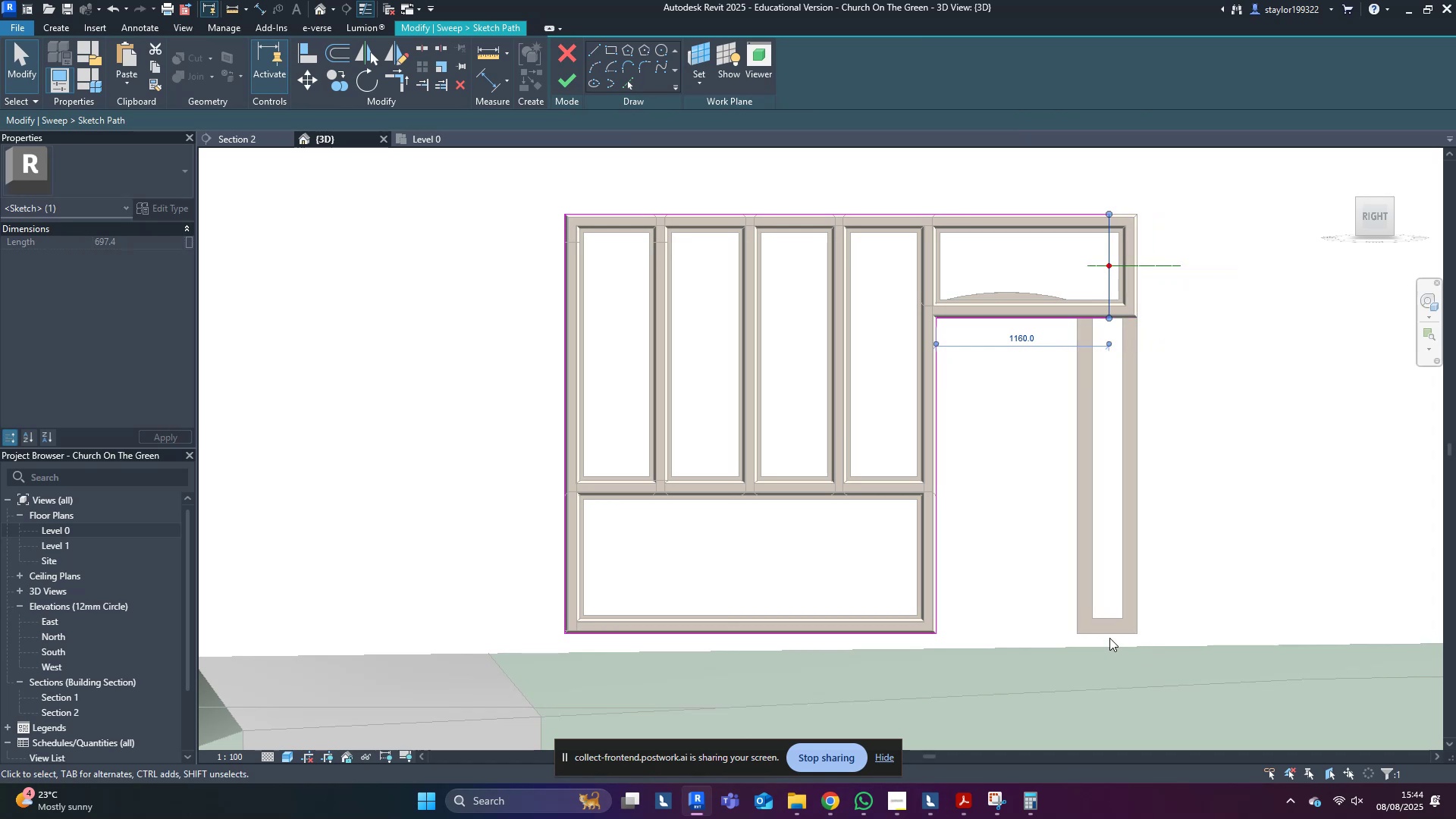 
key(Control+Z)
 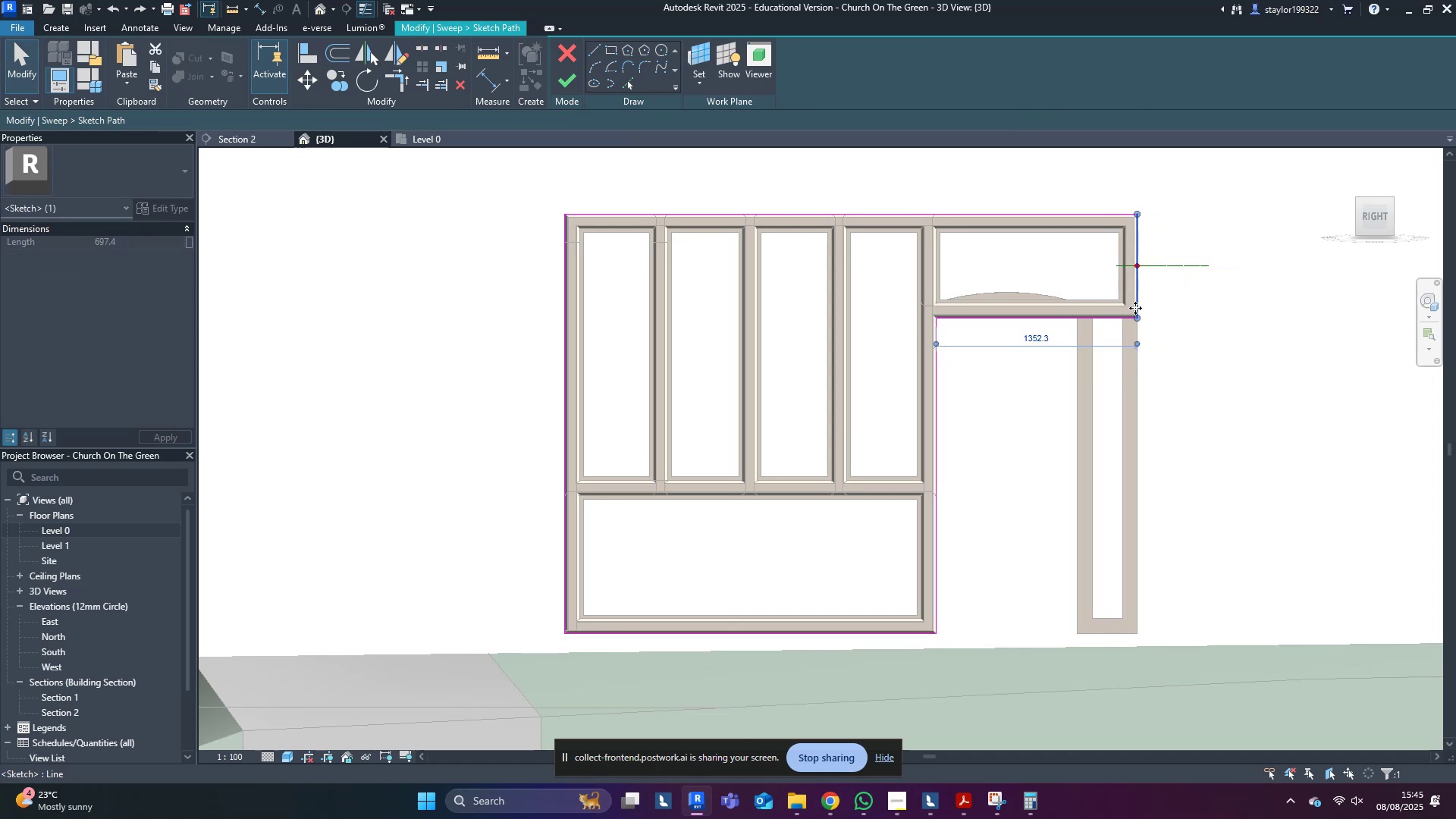 
hold_key(key=ShiftLeft, duration=1.53)
 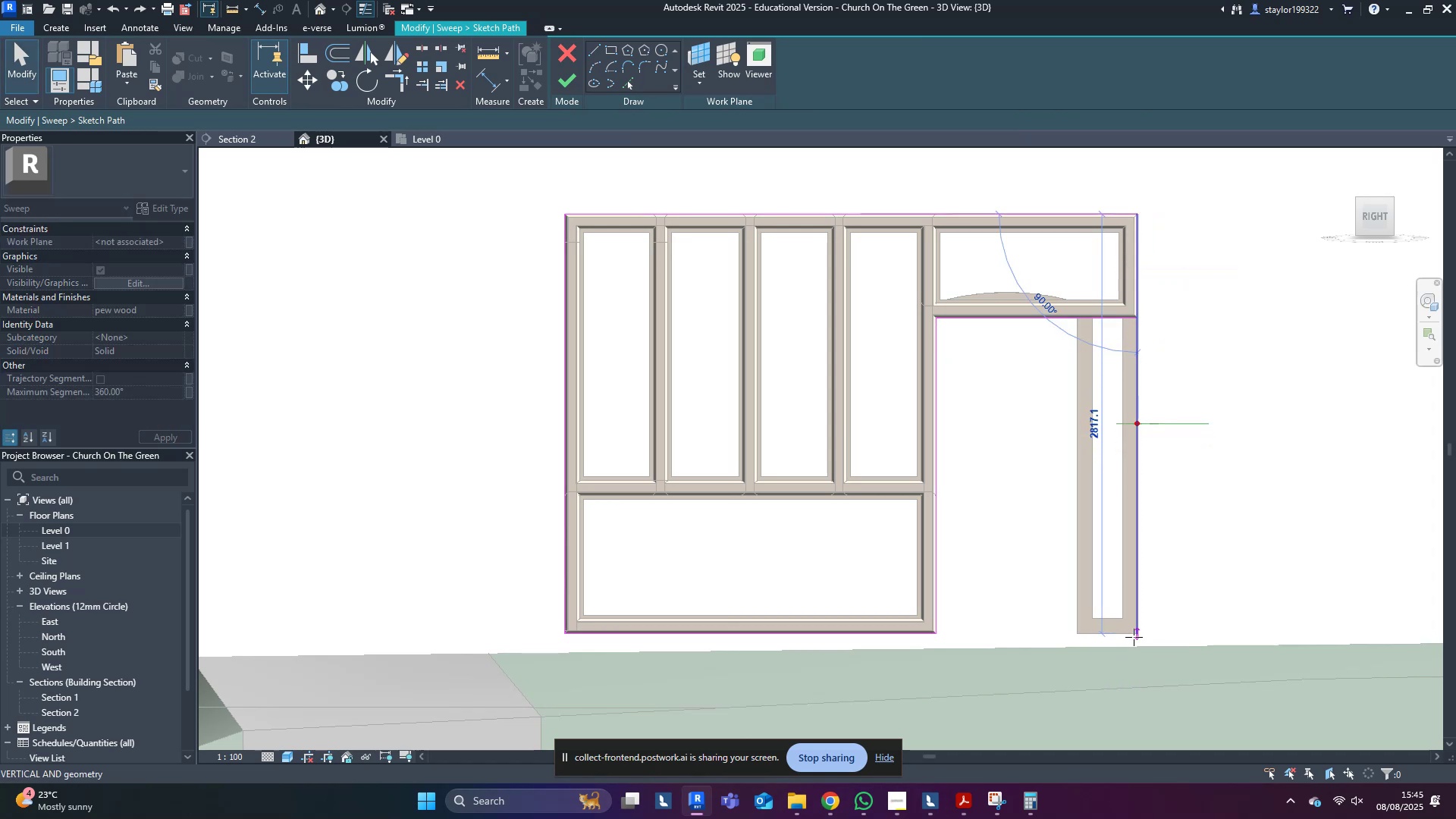 
hold_key(key=ShiftLeft, duration=1.52)
 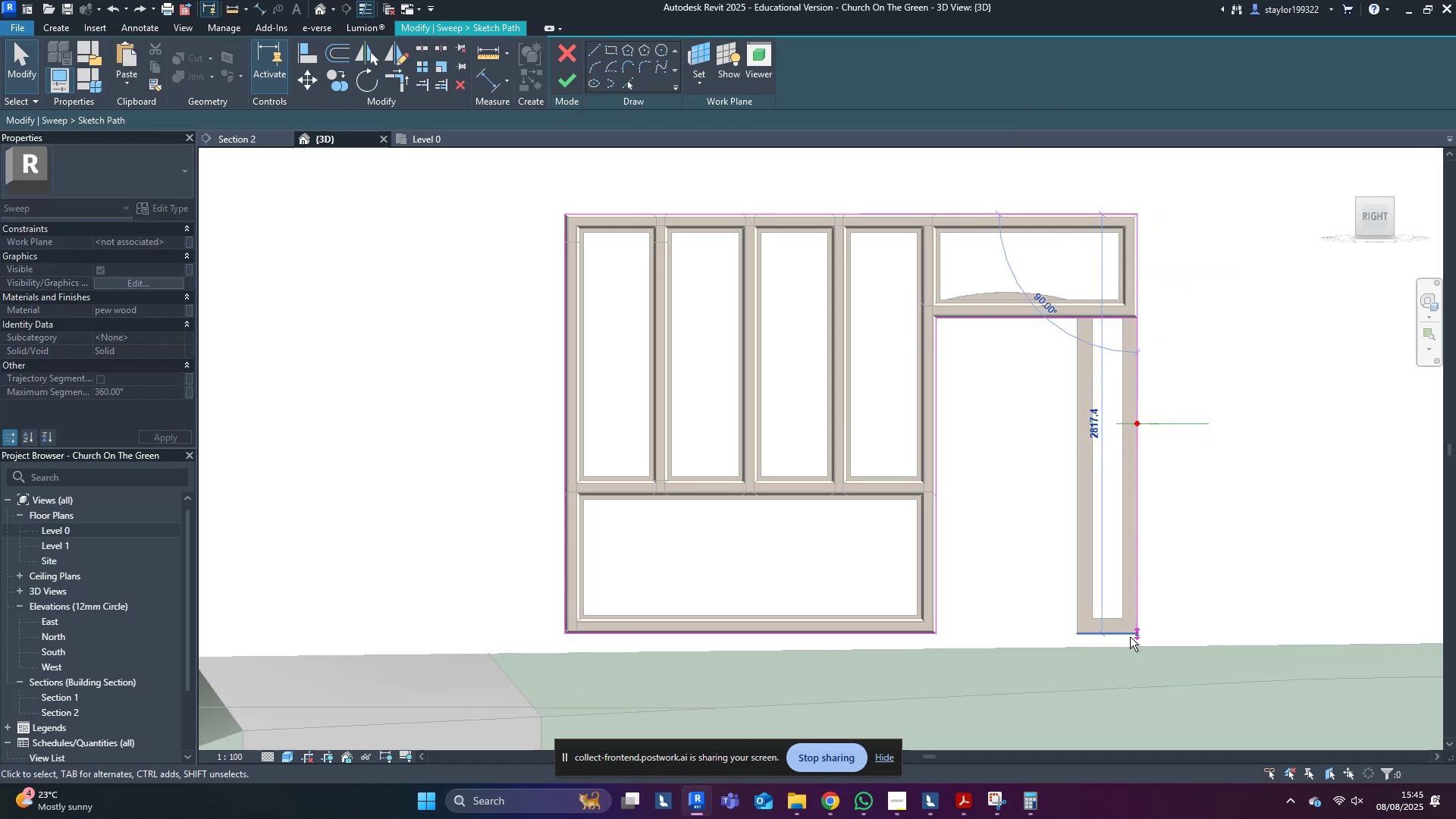 
key(Shift+ShiftLeft)
 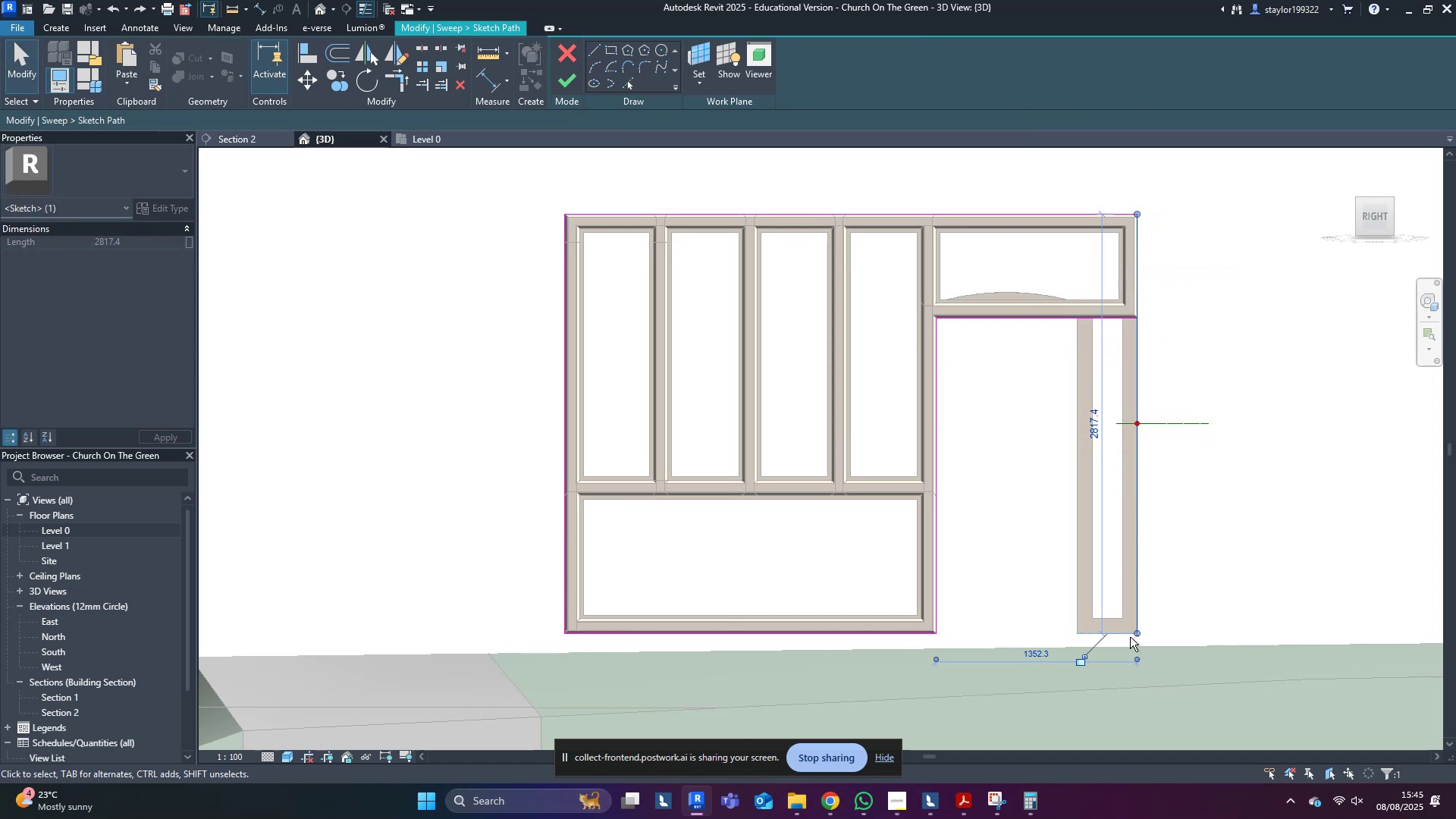 
key(Shift+ShiftLeft)
 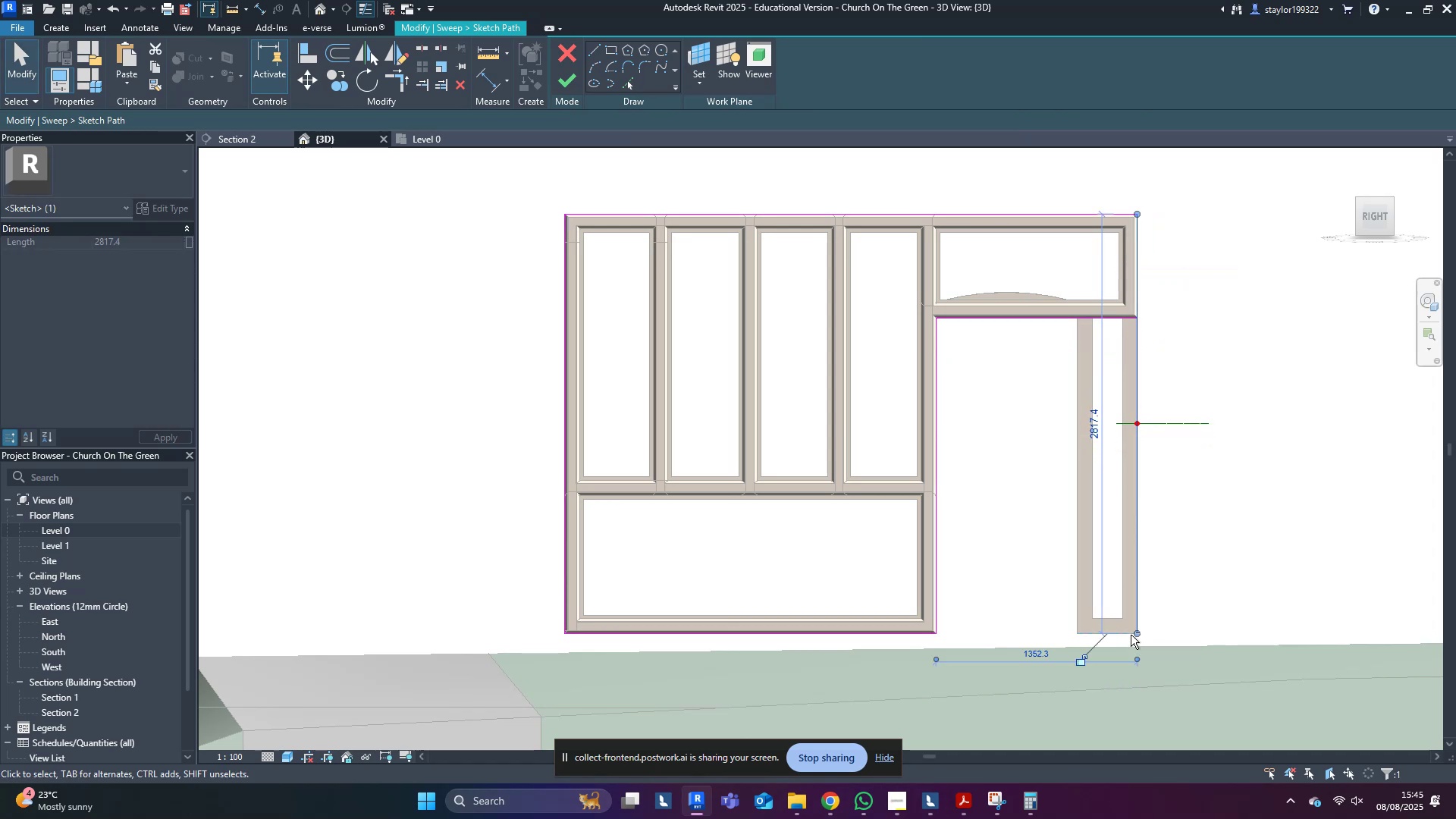 
key(Shift+ShiftLeft)
 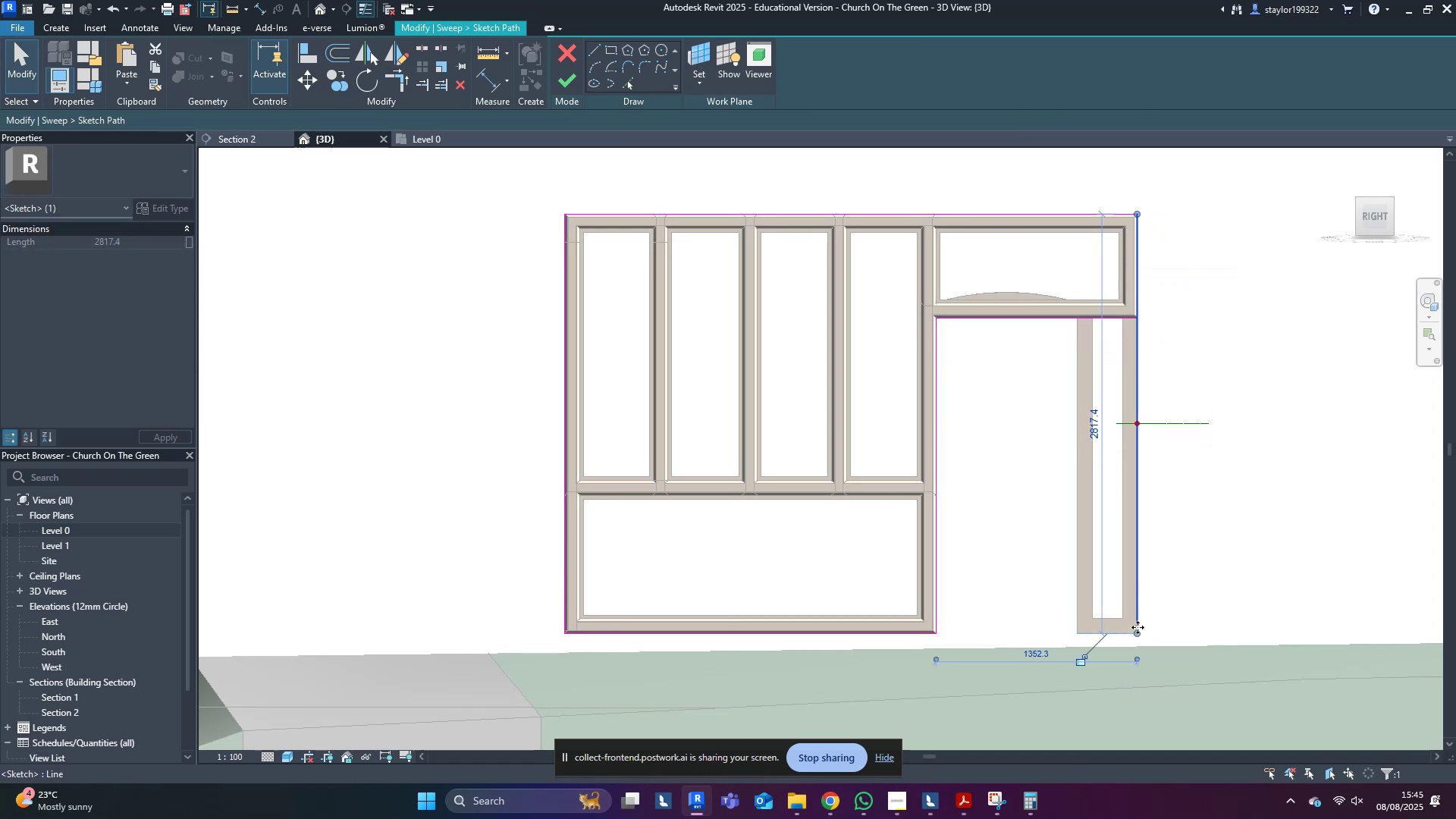 
key(Shift+ShiftLeft)
 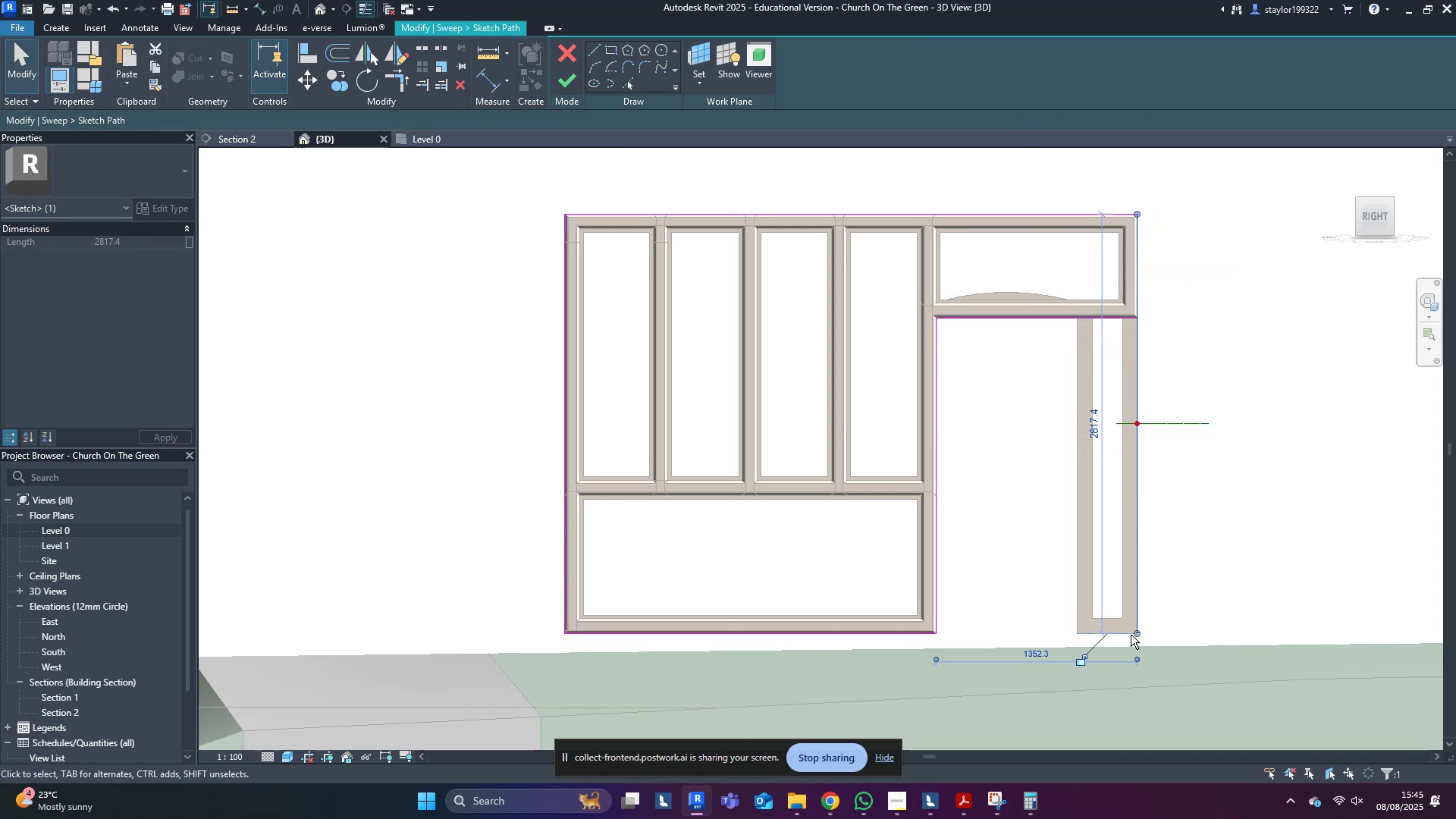 
key(Shift+ShiftLeft)
 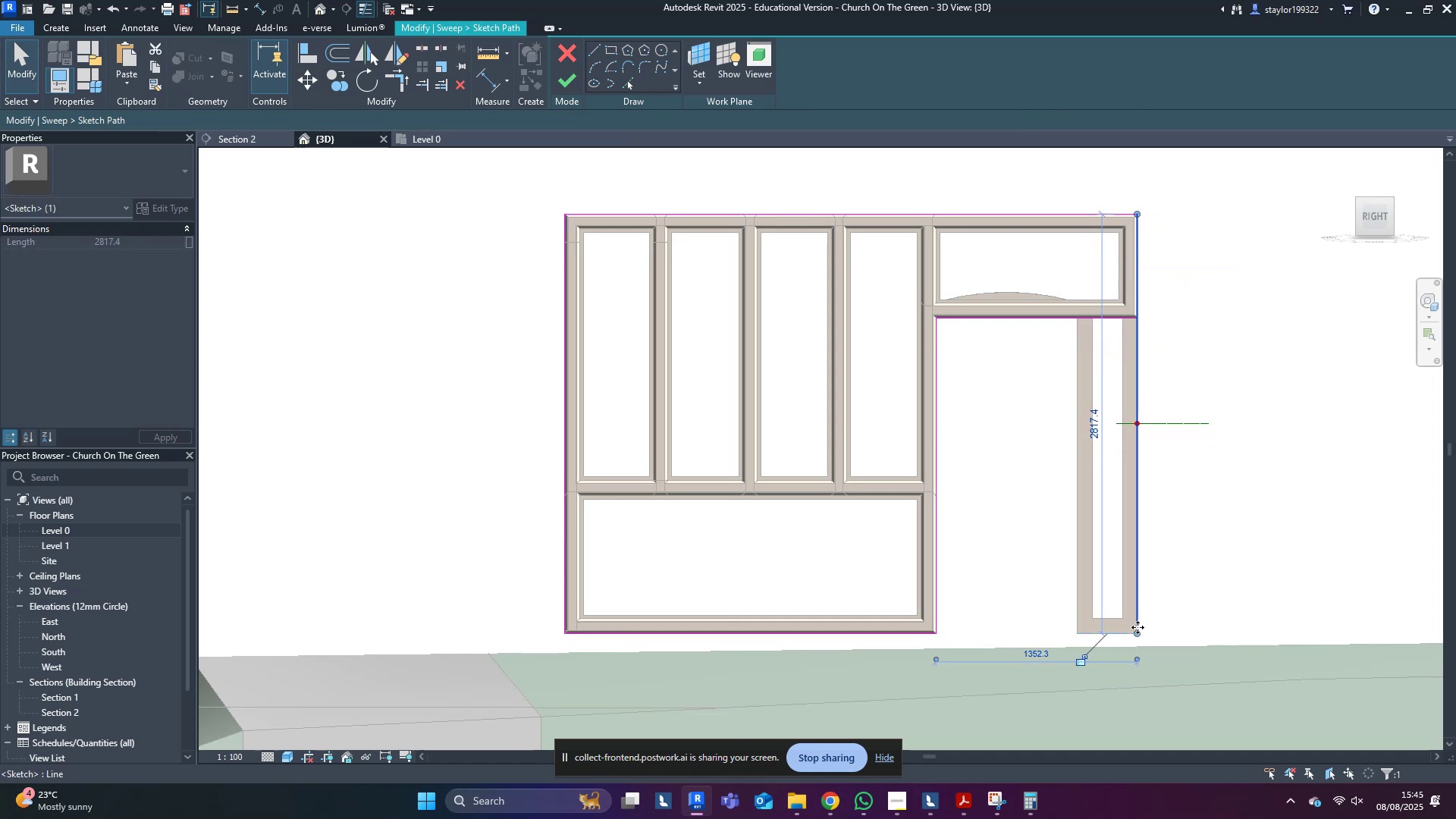 
key(Shift+ShiftLeft)
 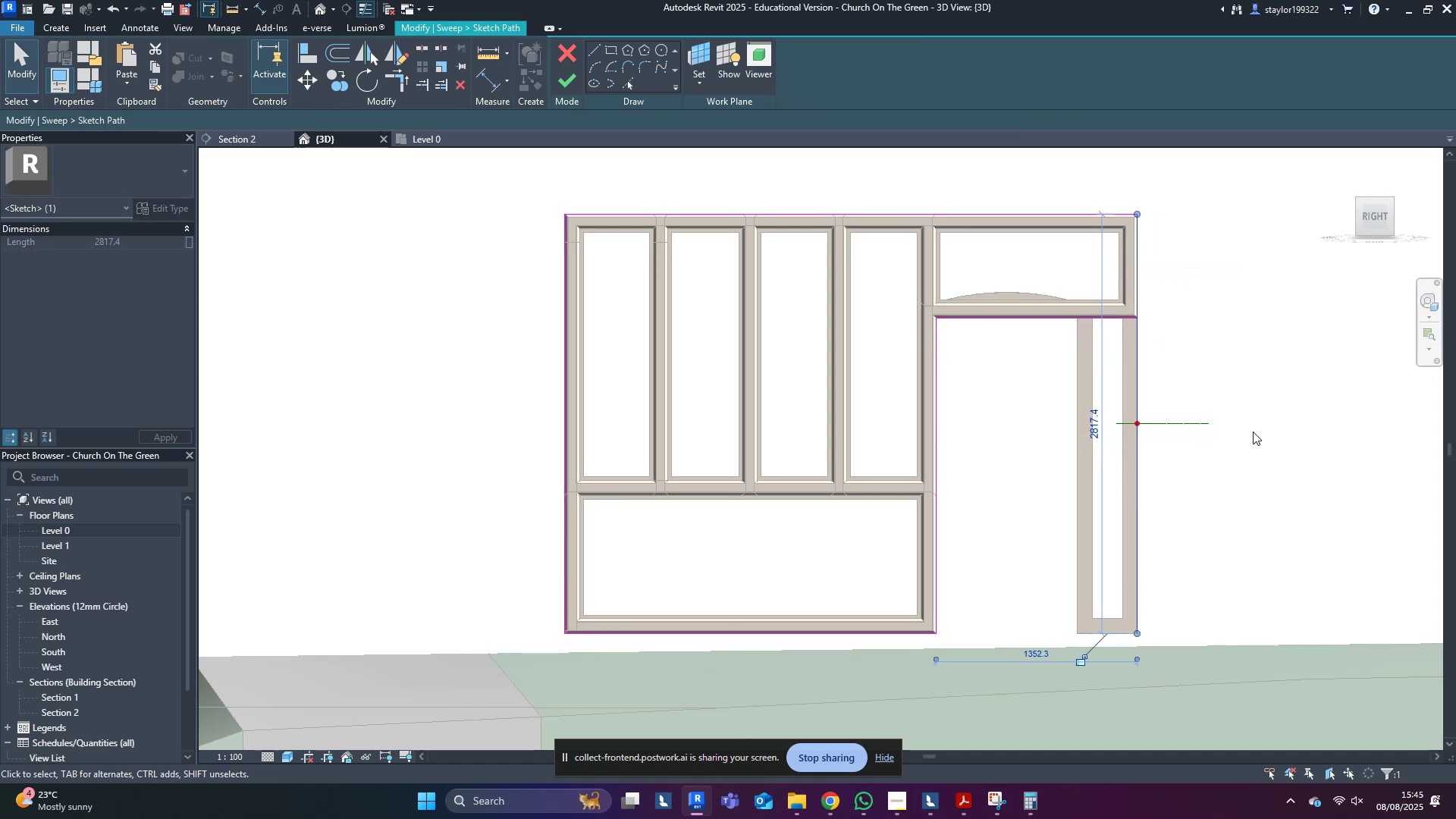 
left_click([1254, 420])
 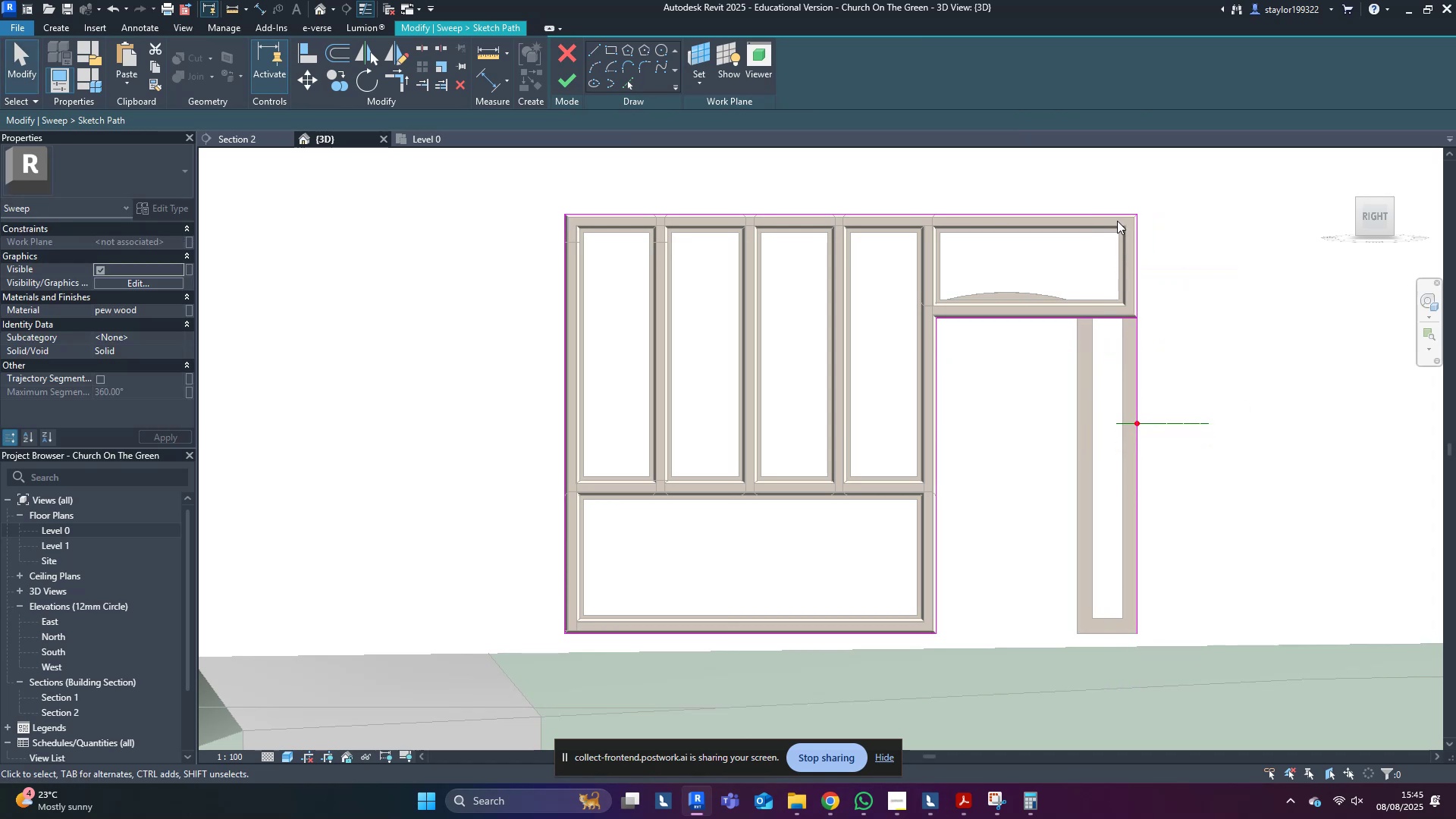 
double_click([1120, 213])
 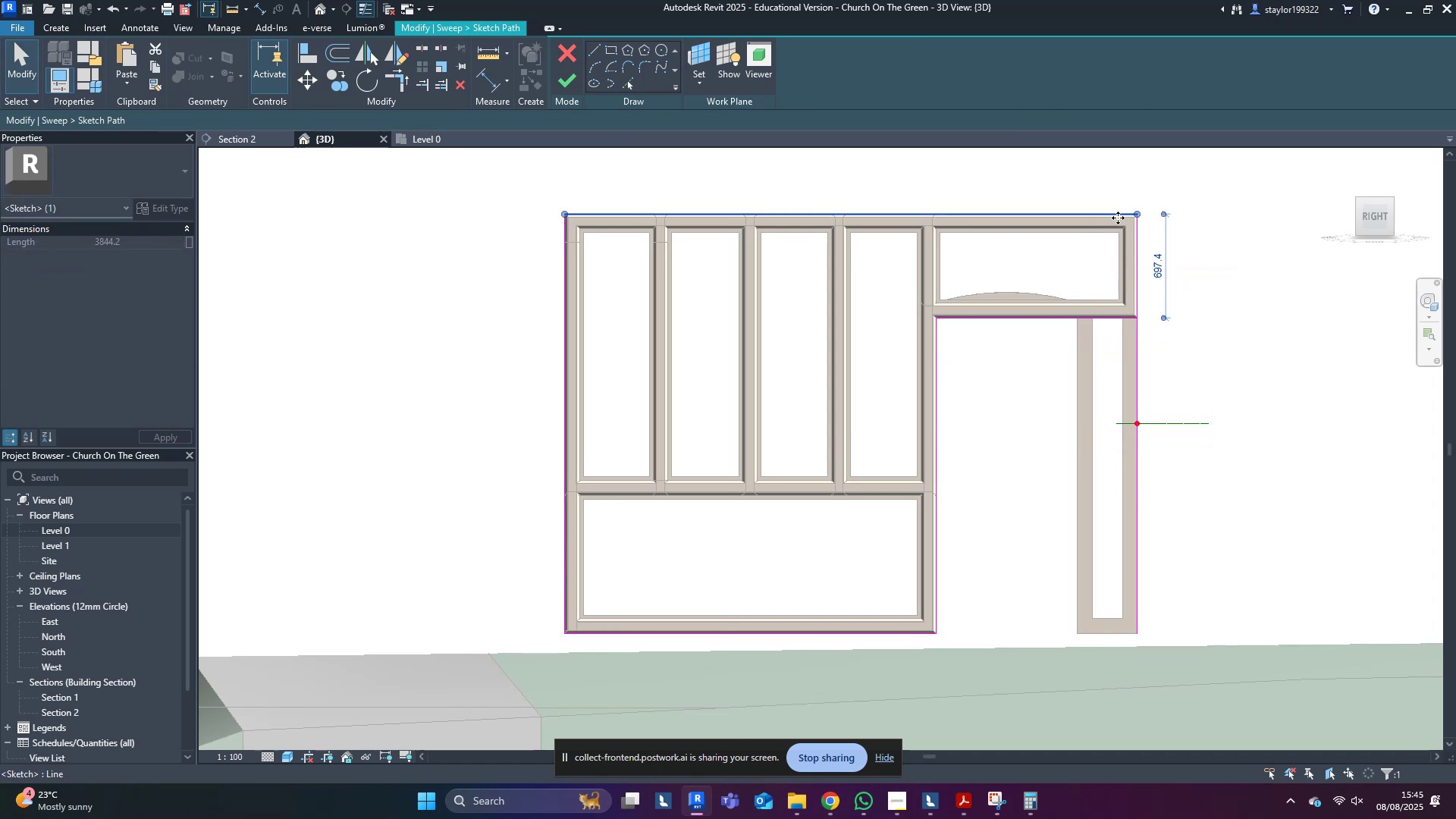 
key(Delete)
 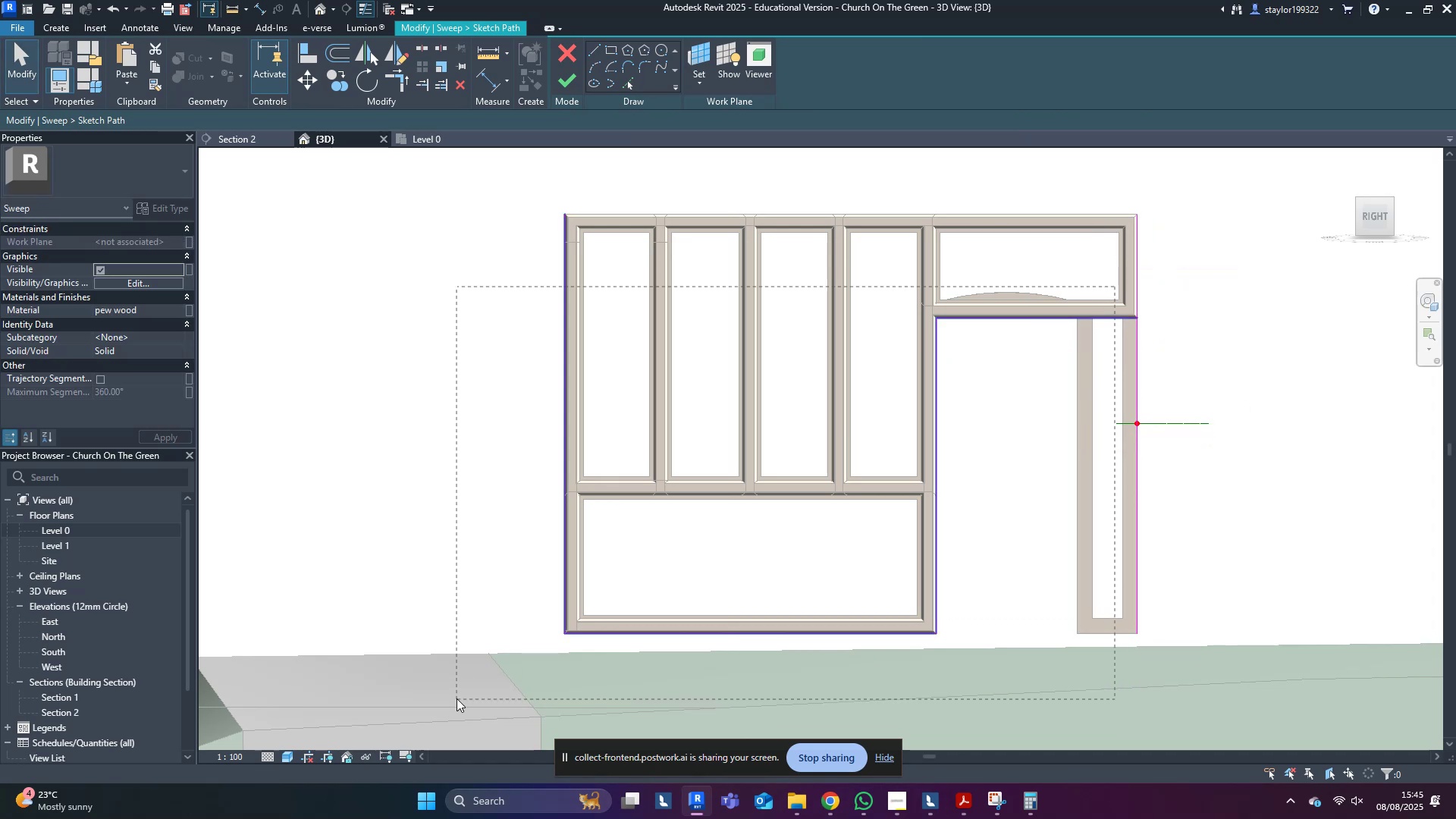 
key(Delete)
 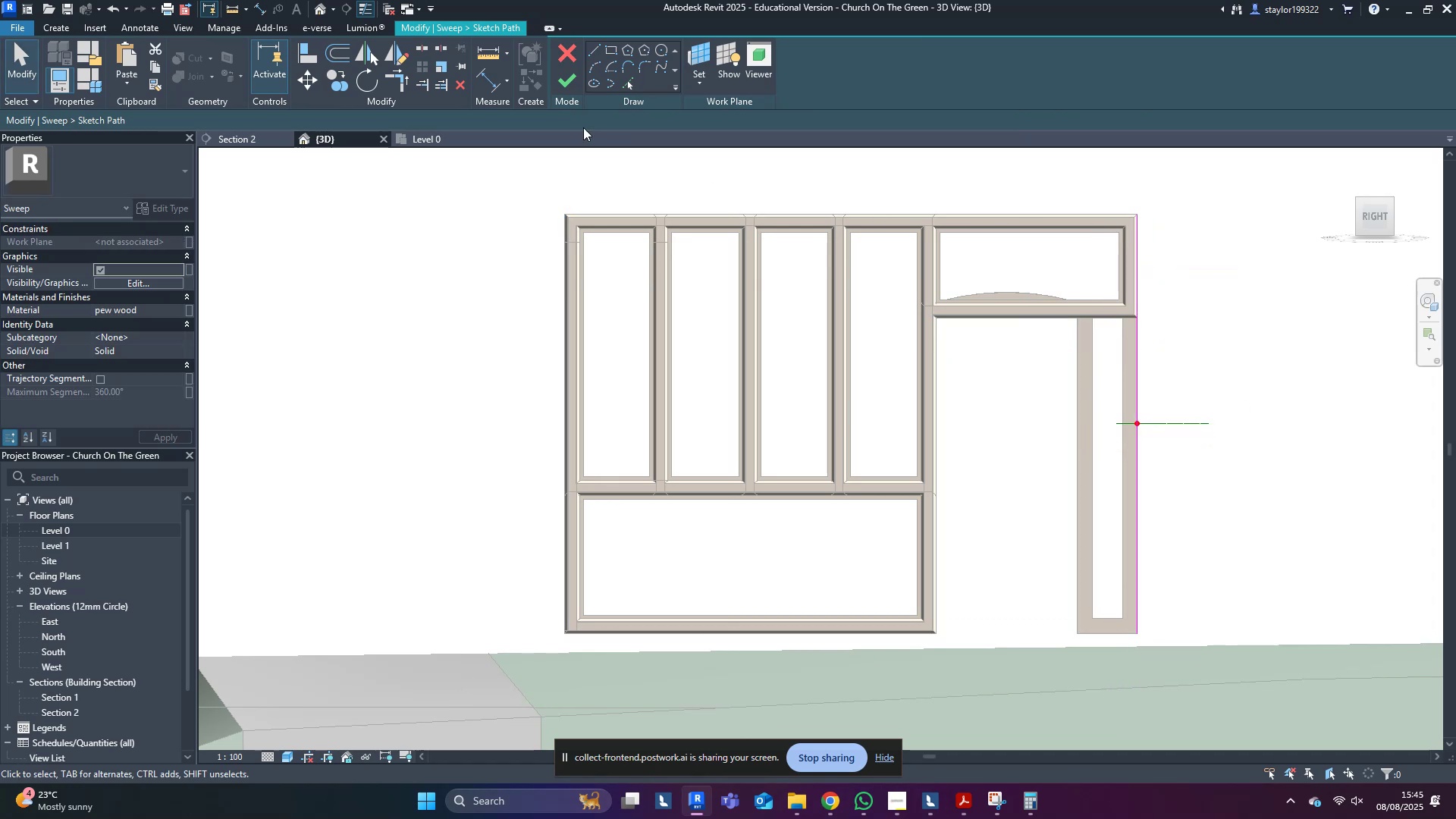 
left_click([562, 81])
 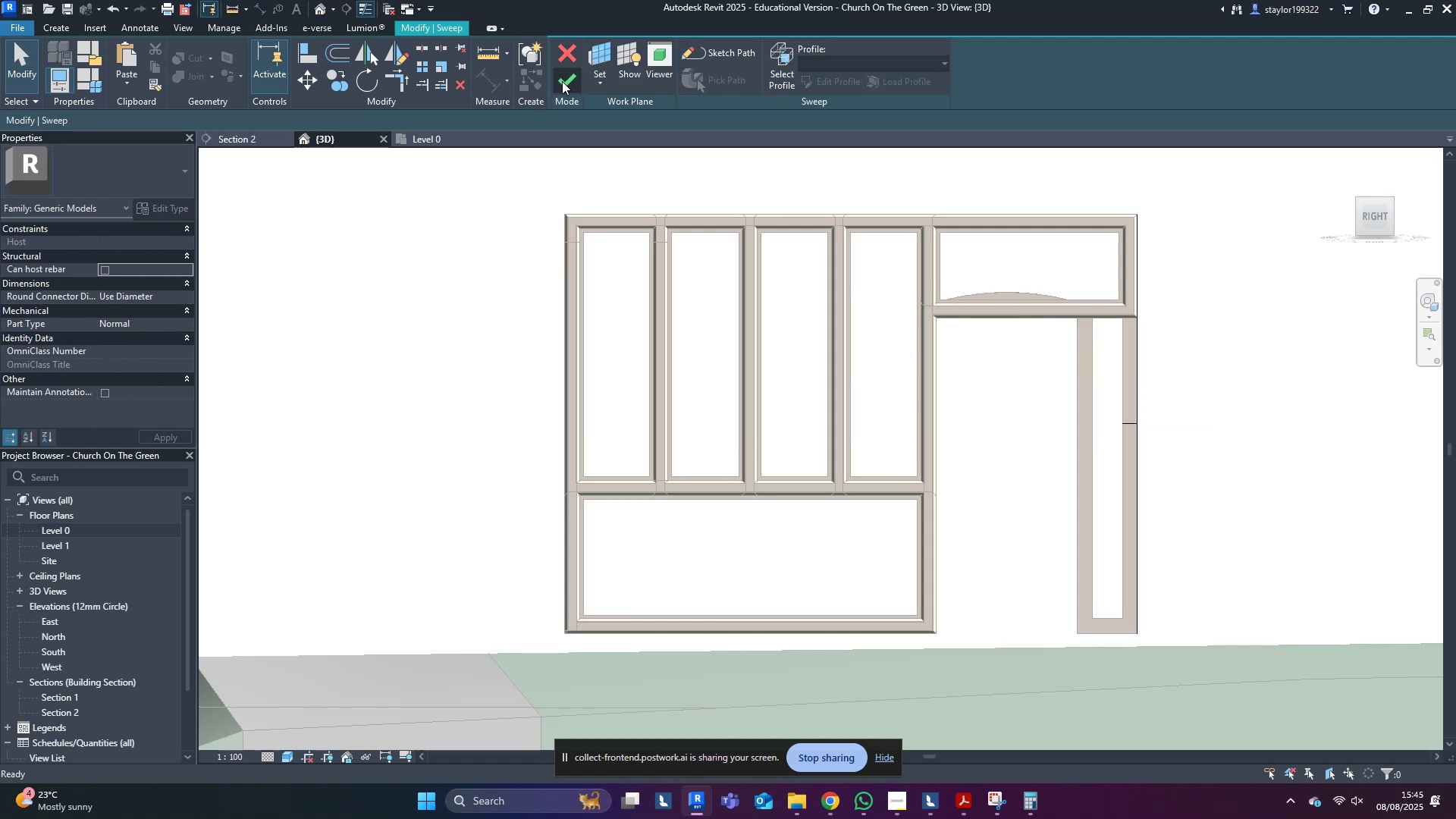 
left_click([562, 81])
 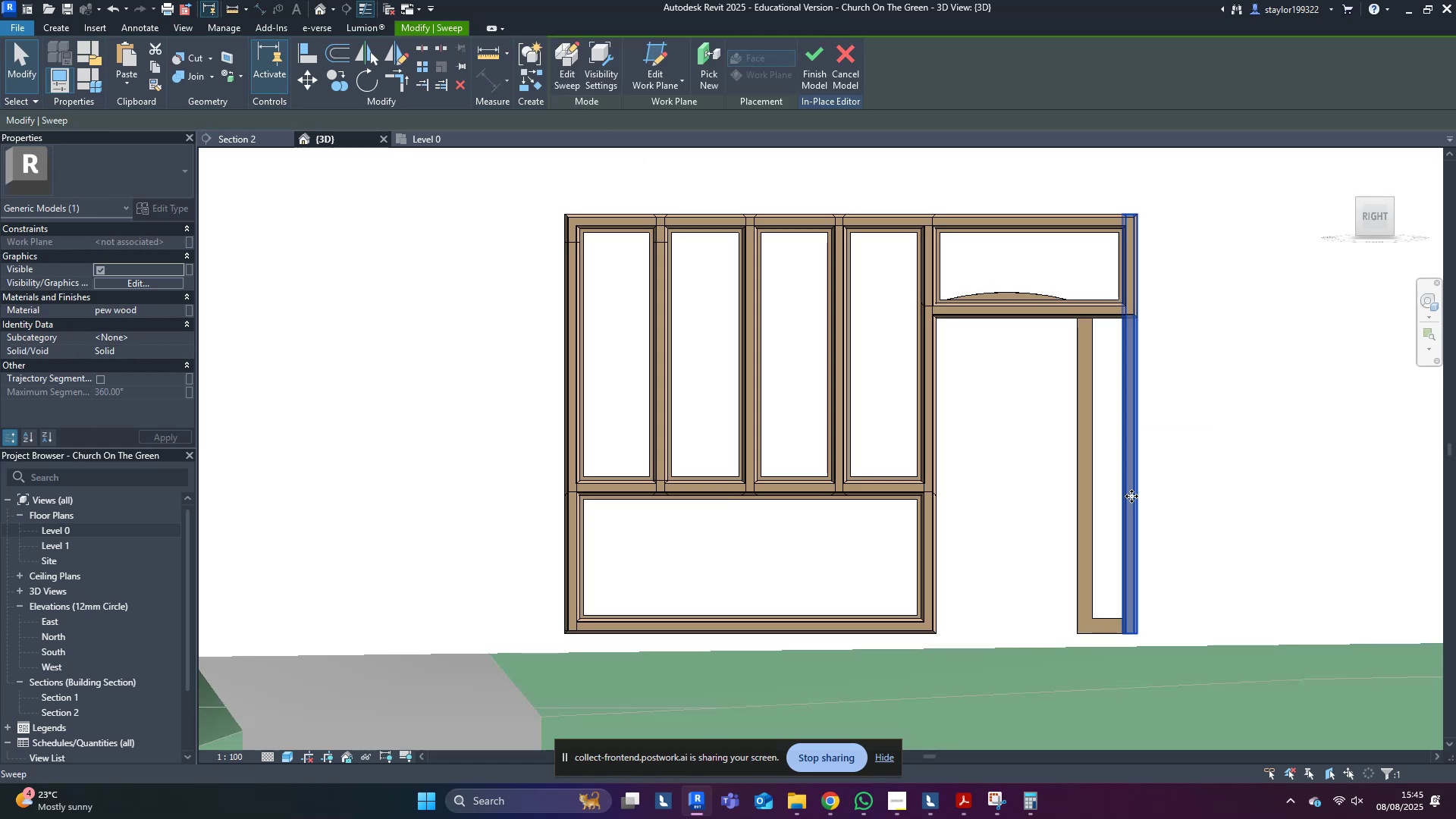 
left_click([1287, 416])
 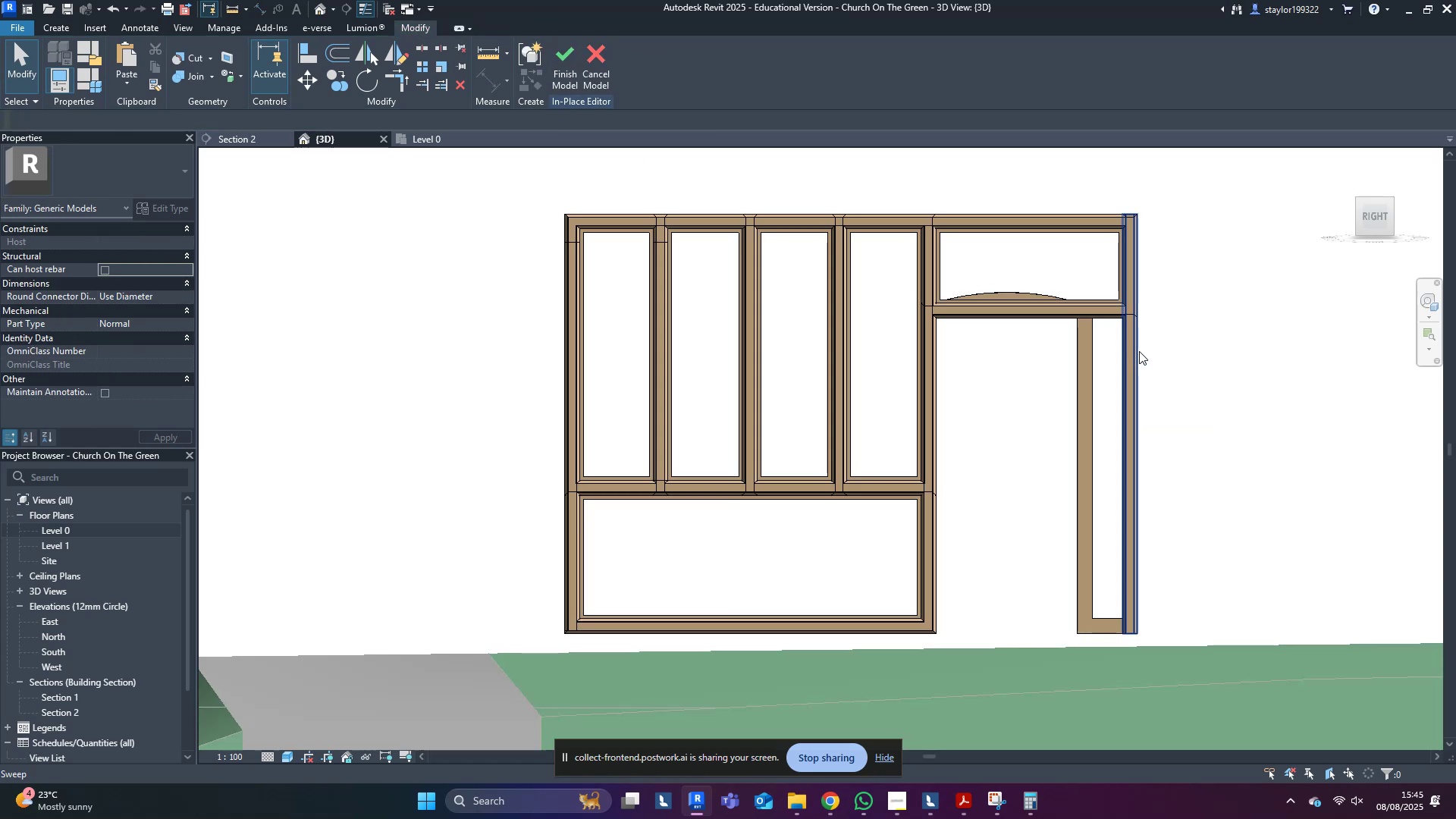 
left_click([1130, 356])
 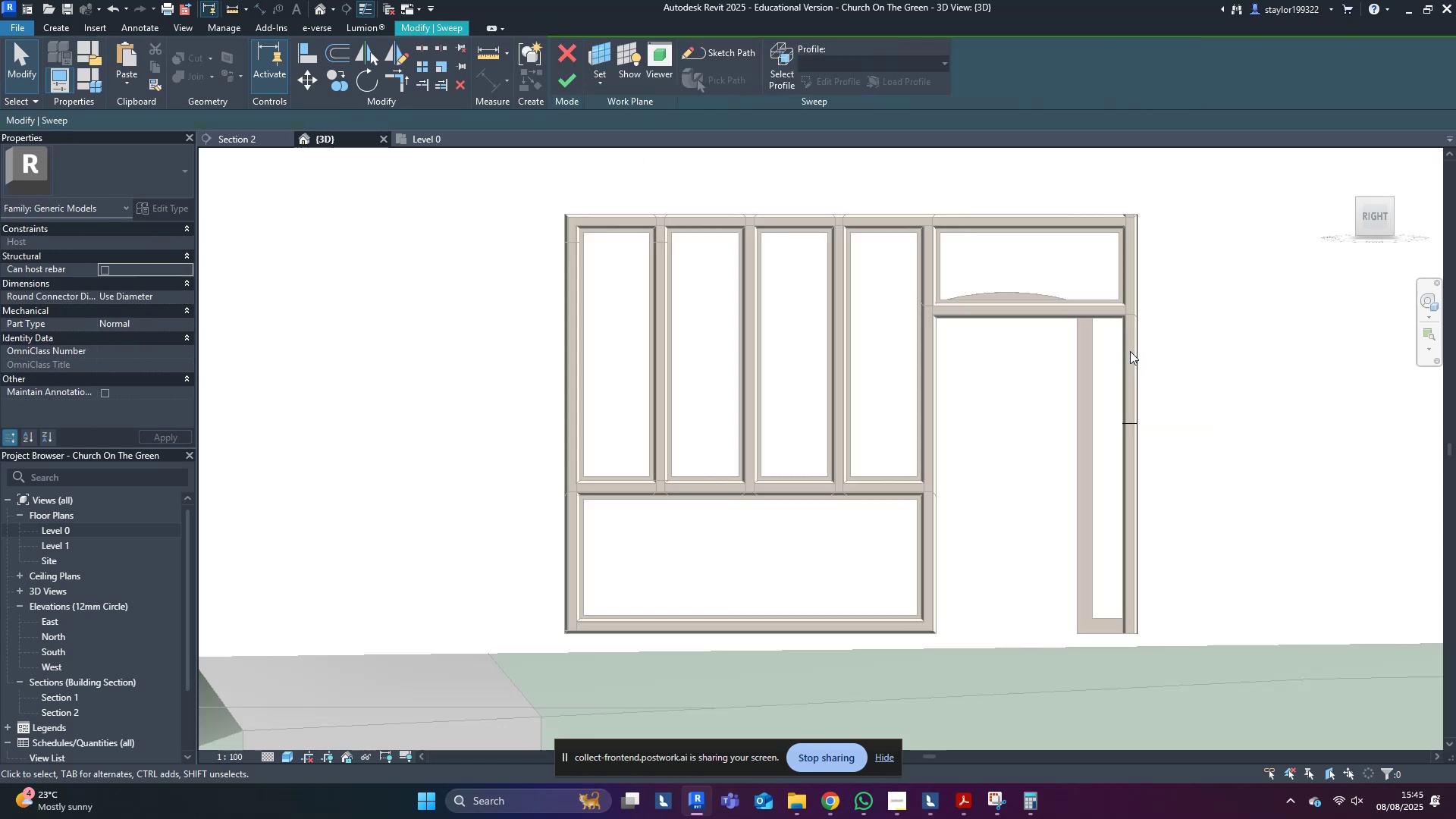 
triple_click([1131, 341])
 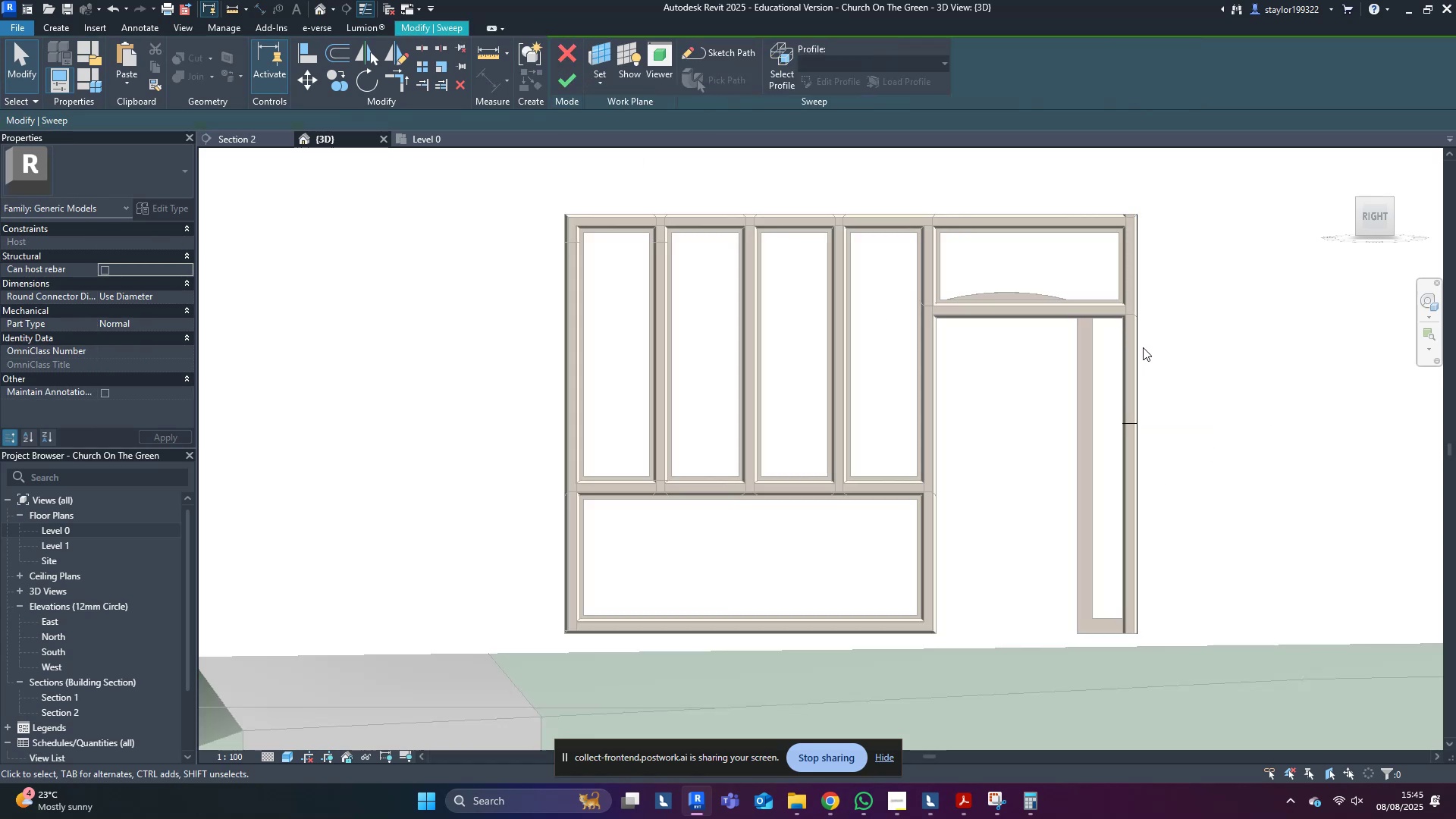 
triple_click([1142, 347])
 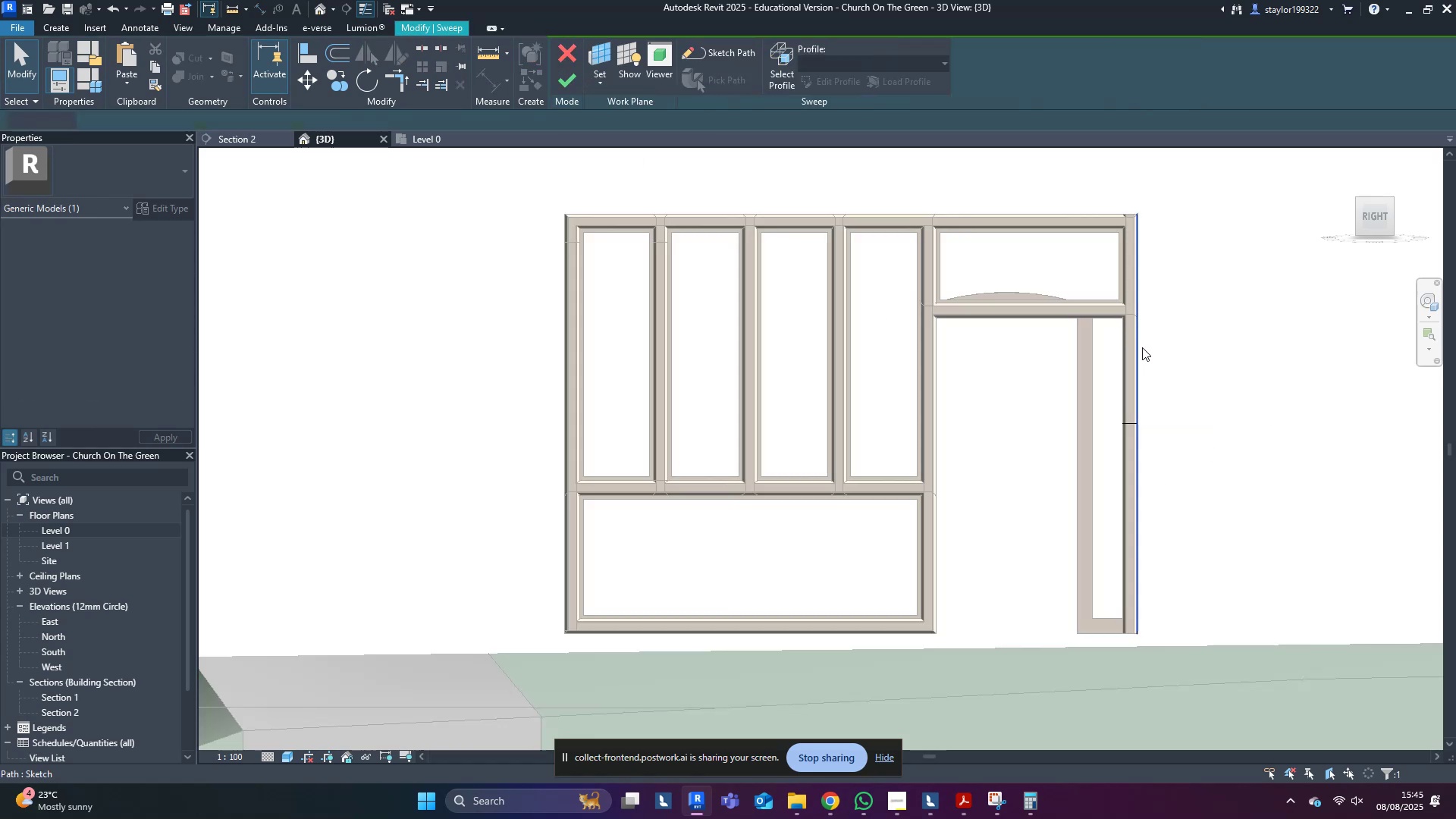 
triple_click([1142, 347])
 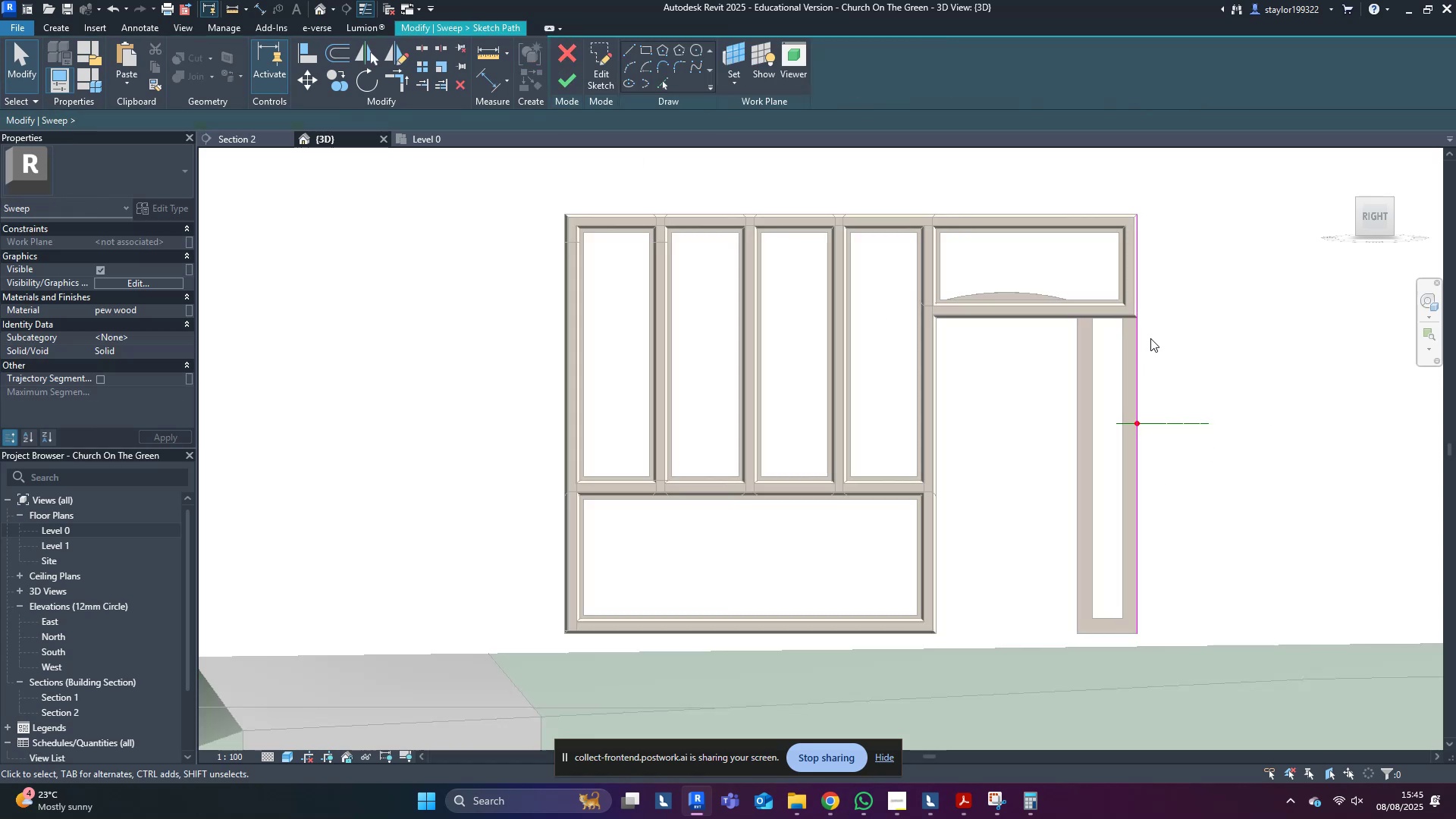 
scroll: coordinate [1145, 197], scroll_direction: up, amount: 6.0
 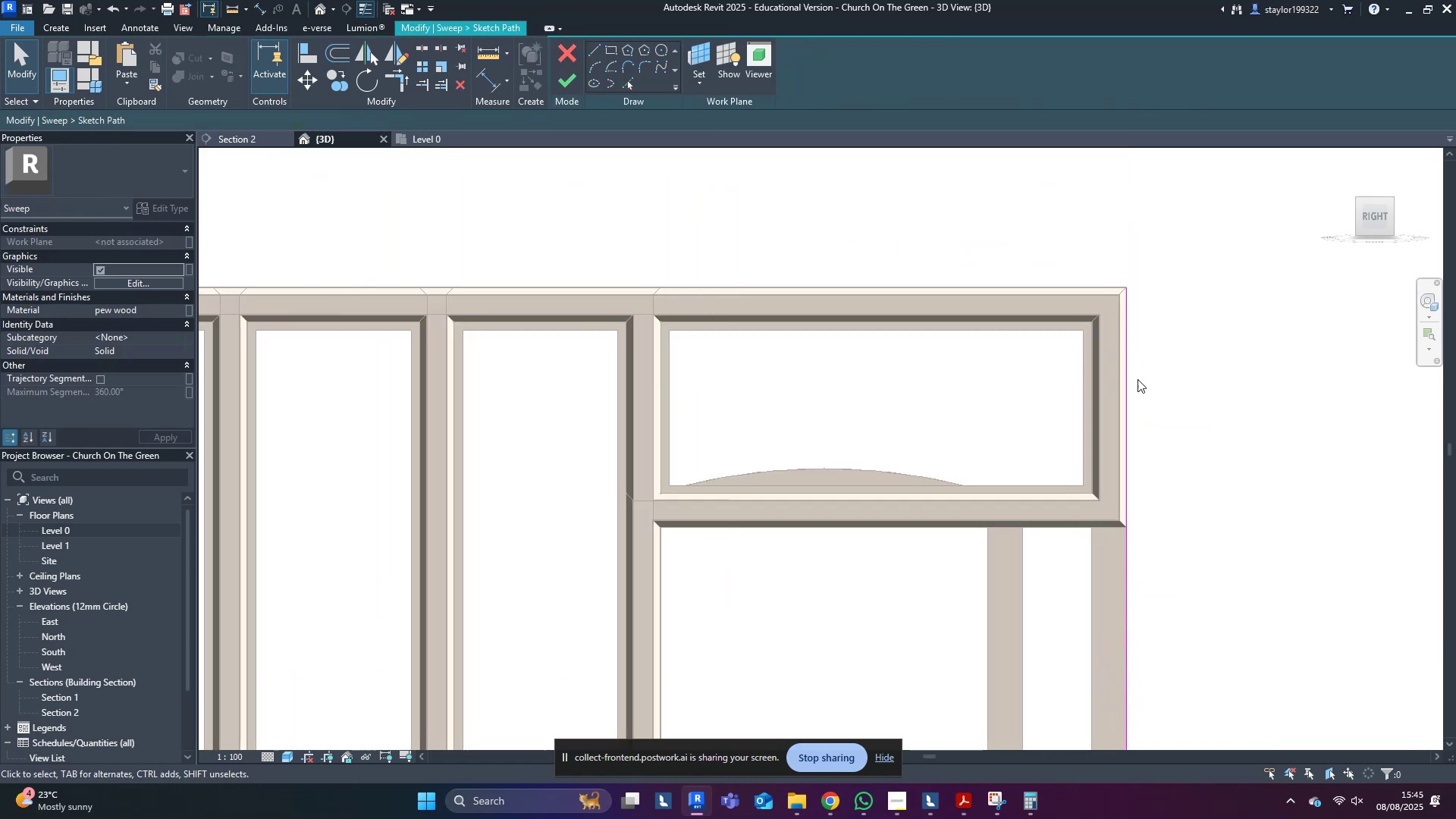 
left_click([1119, 342])
 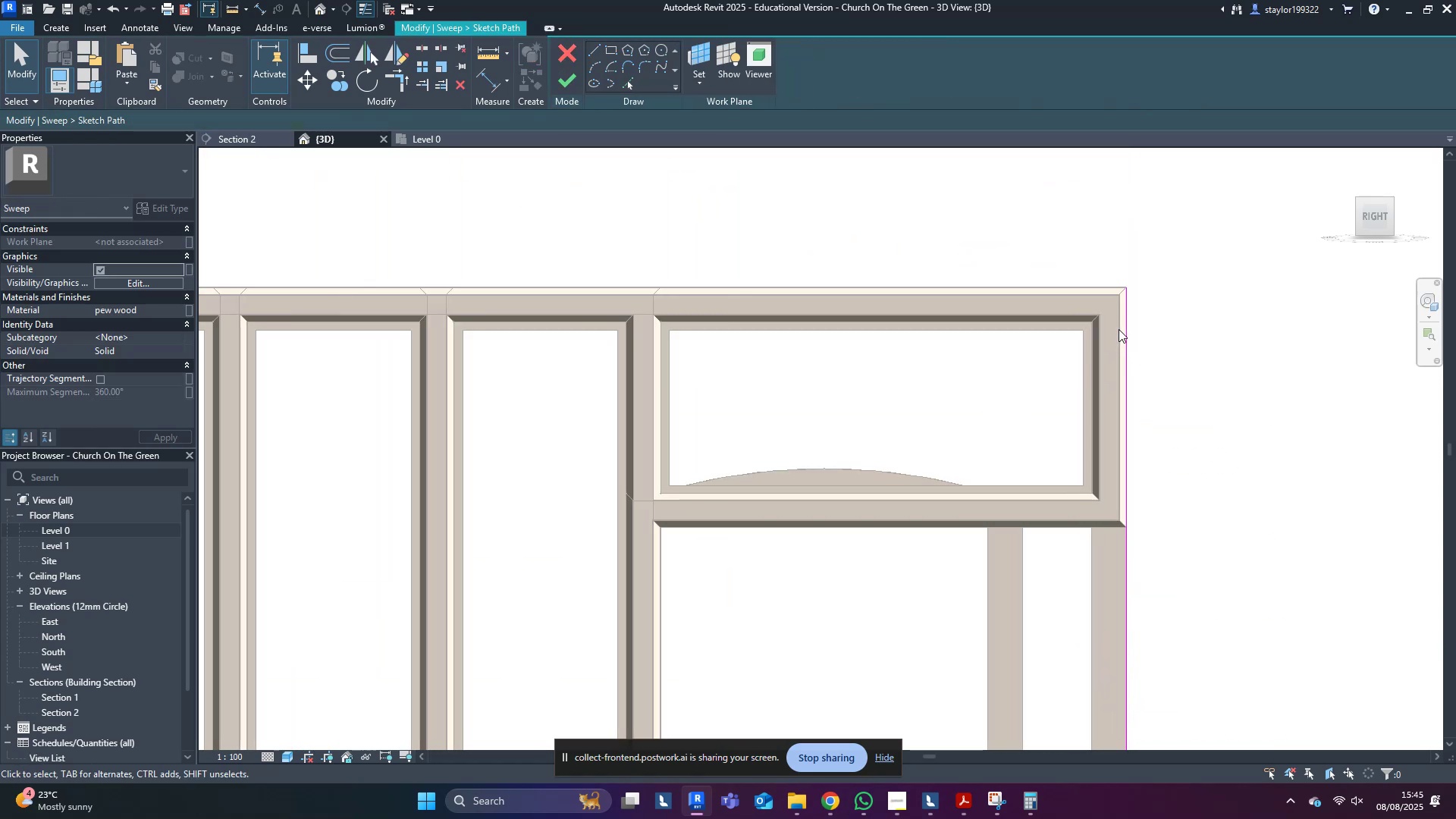 
scroll: coordinate [1122, 329], scroll_direction: up, amount: 4.0
 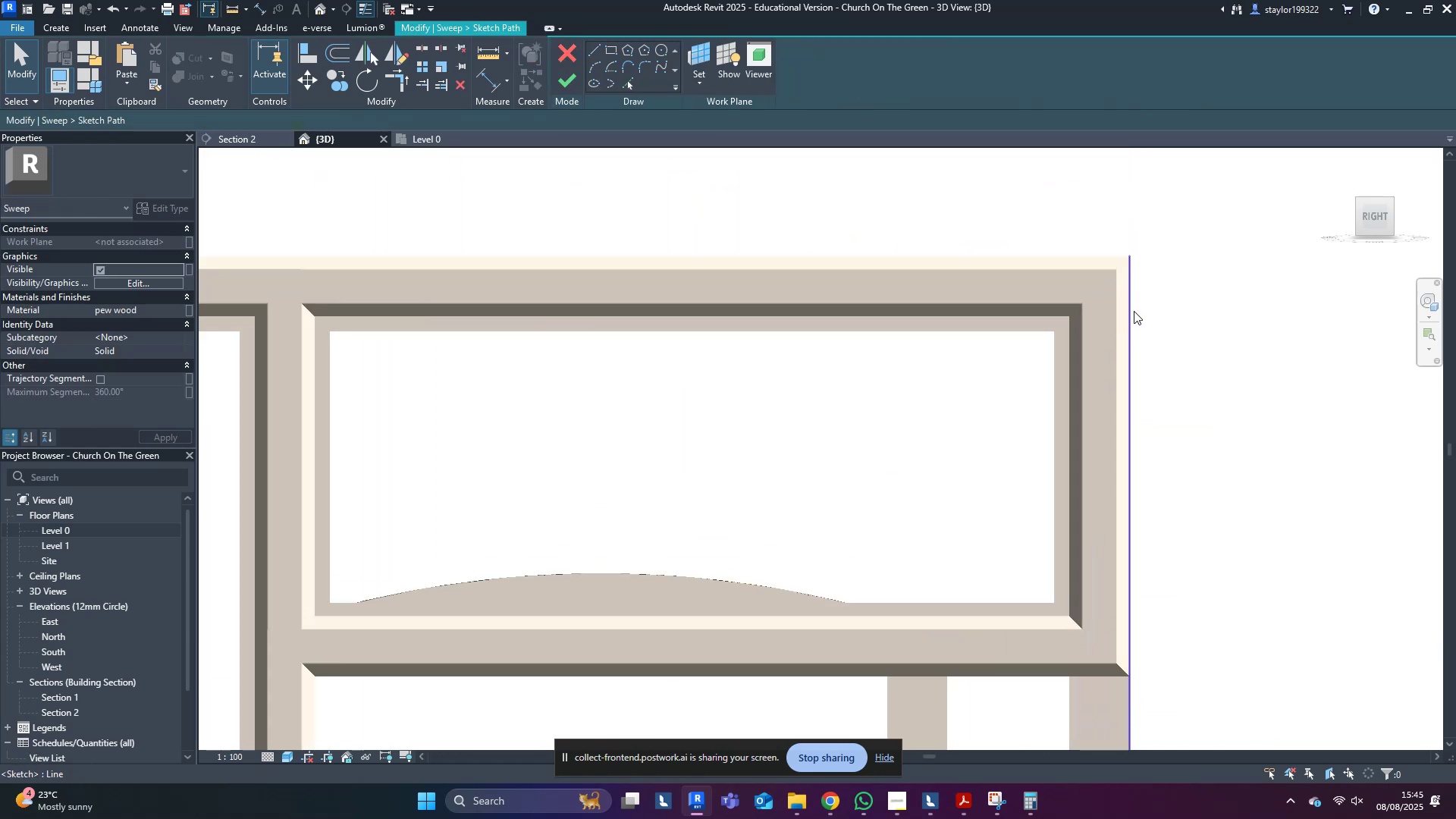 
left_click([1134, 308])
 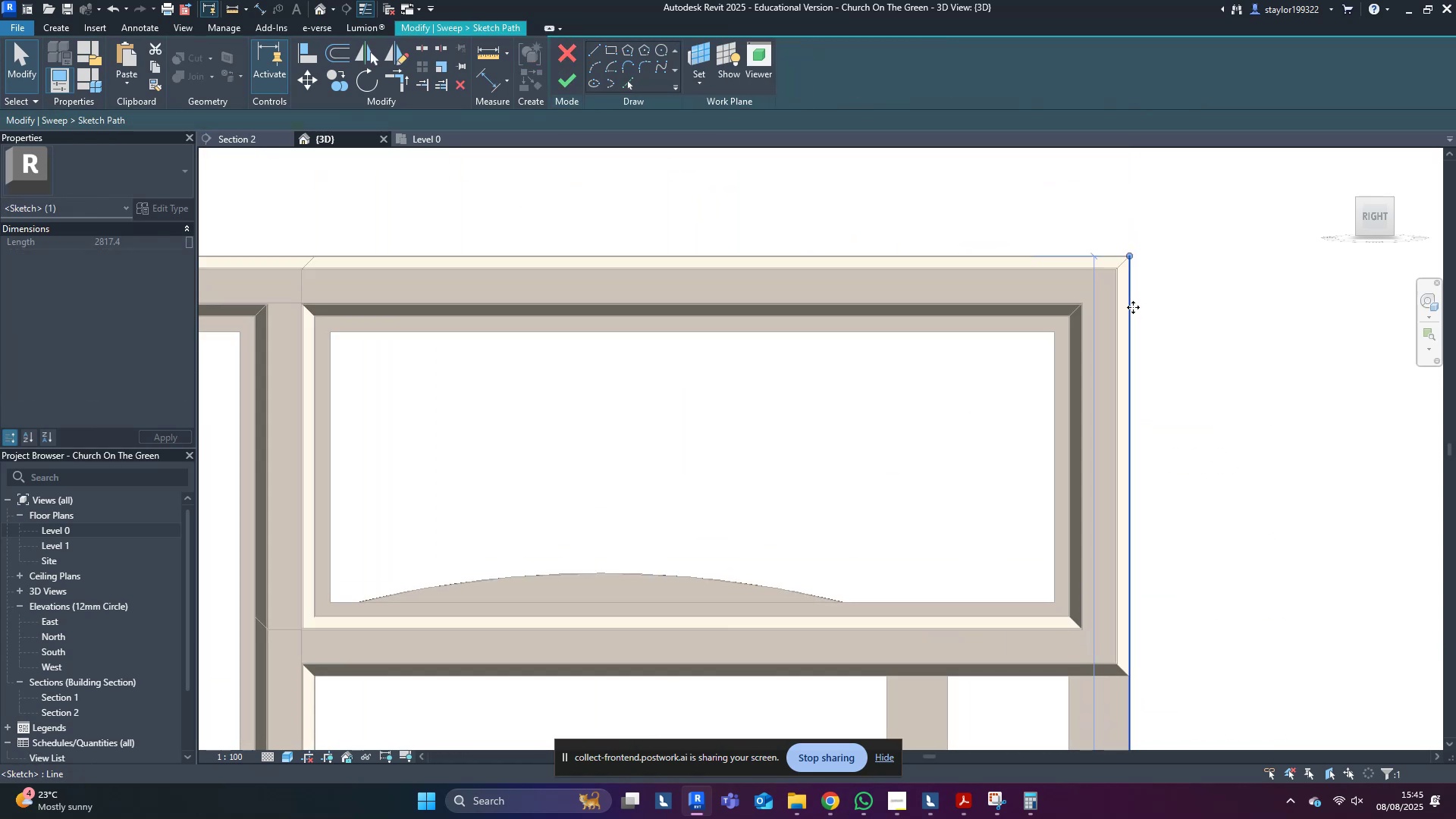 
scroll: coordinate [1130, 284], scroll_direction: up, amount: 3.0
 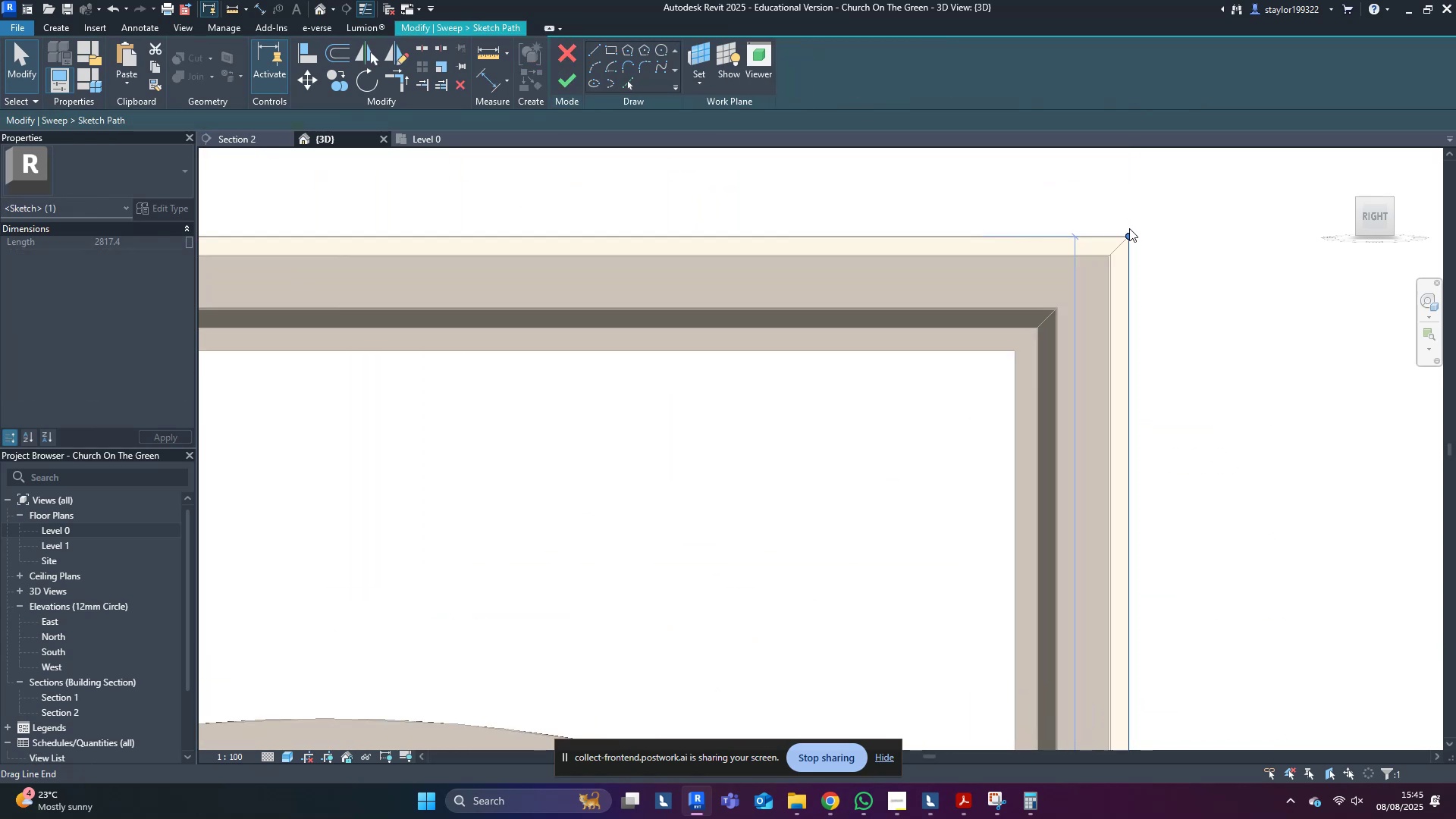 
left_click_drag(start_coordinate=[1130, 236], to_coordinate=[1109, 256])
 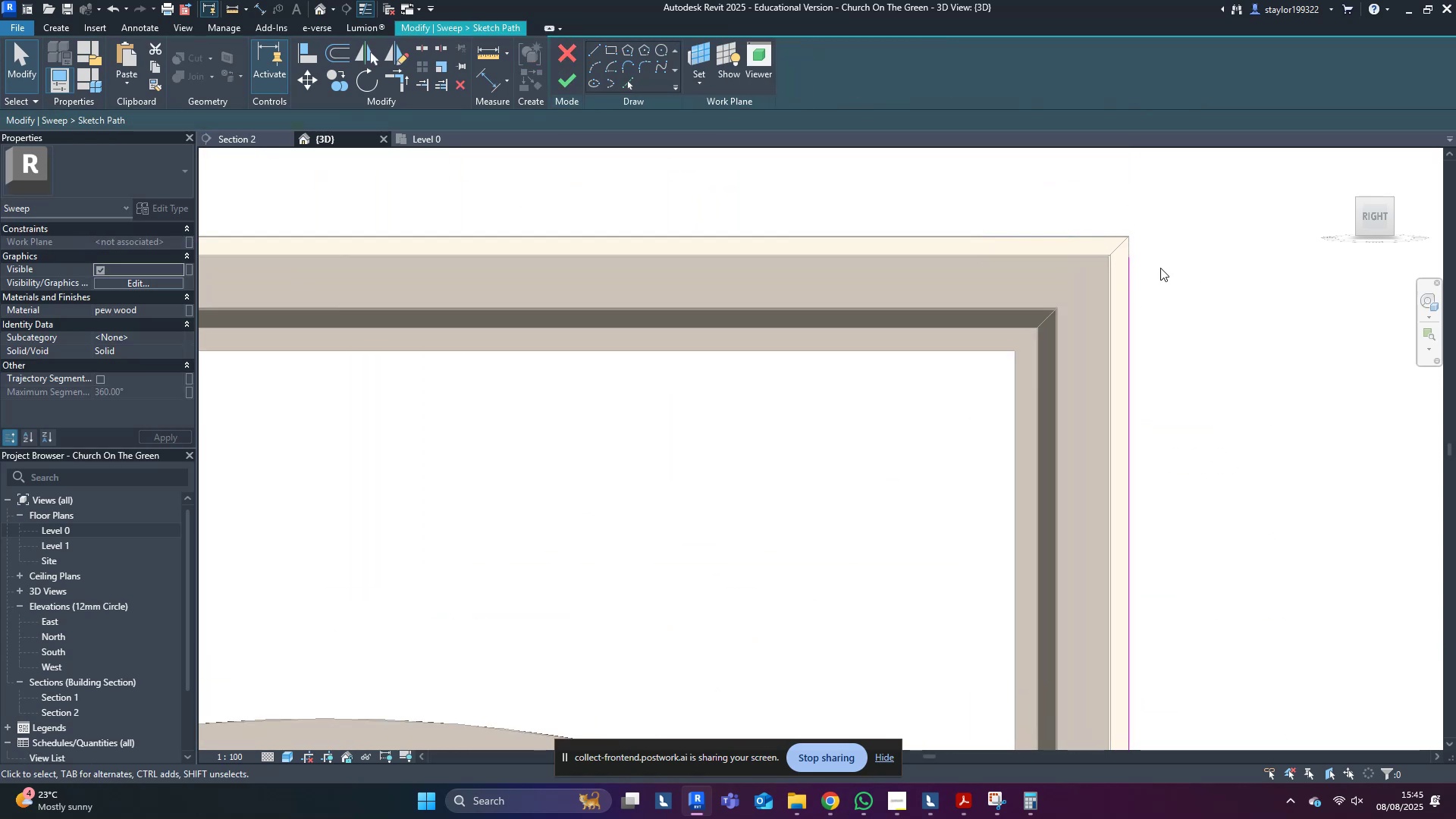 
hold_key(key=ShiftLeft, duration=1.53)
 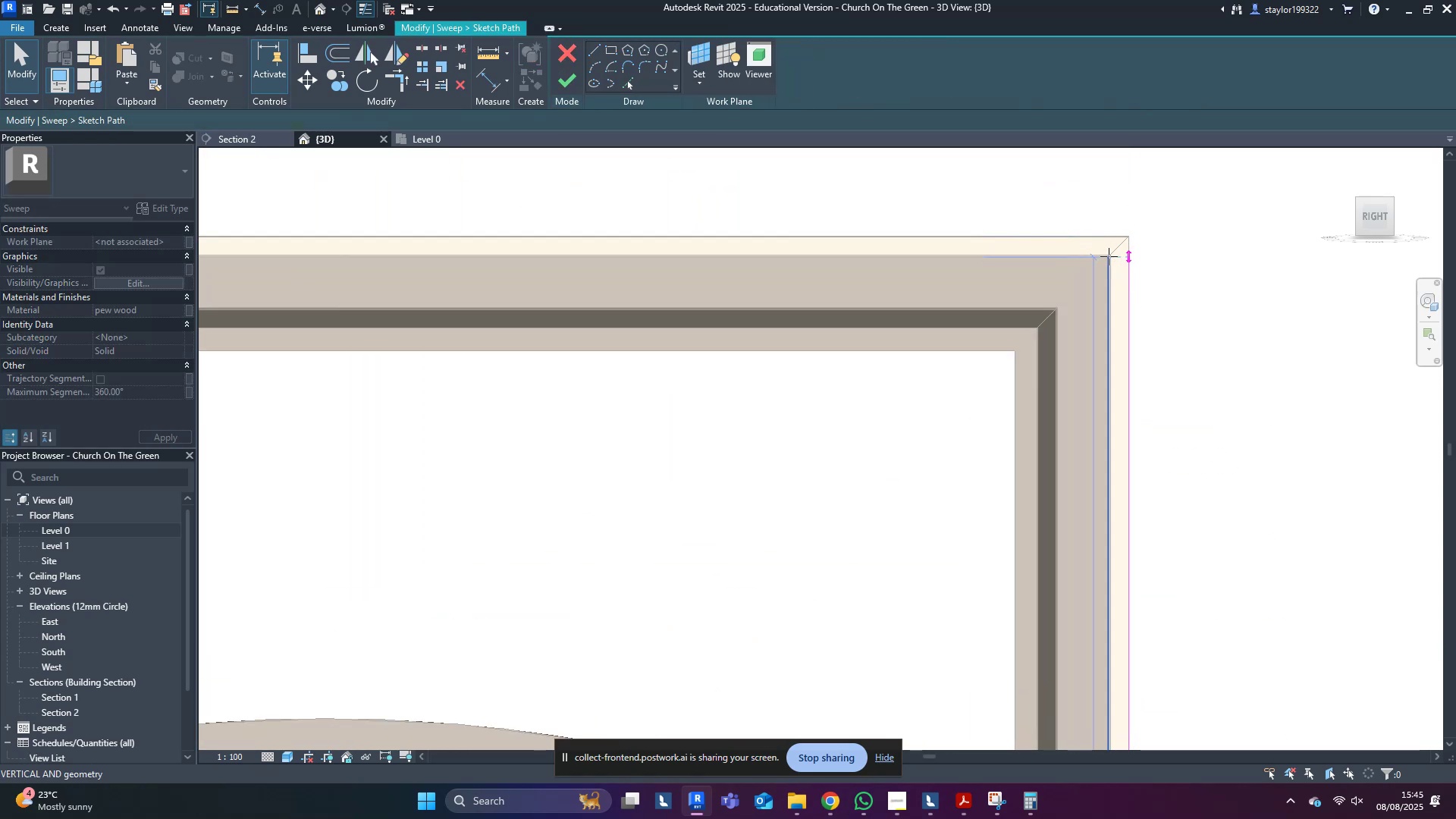 
key(Shift+ShiftLeft)
 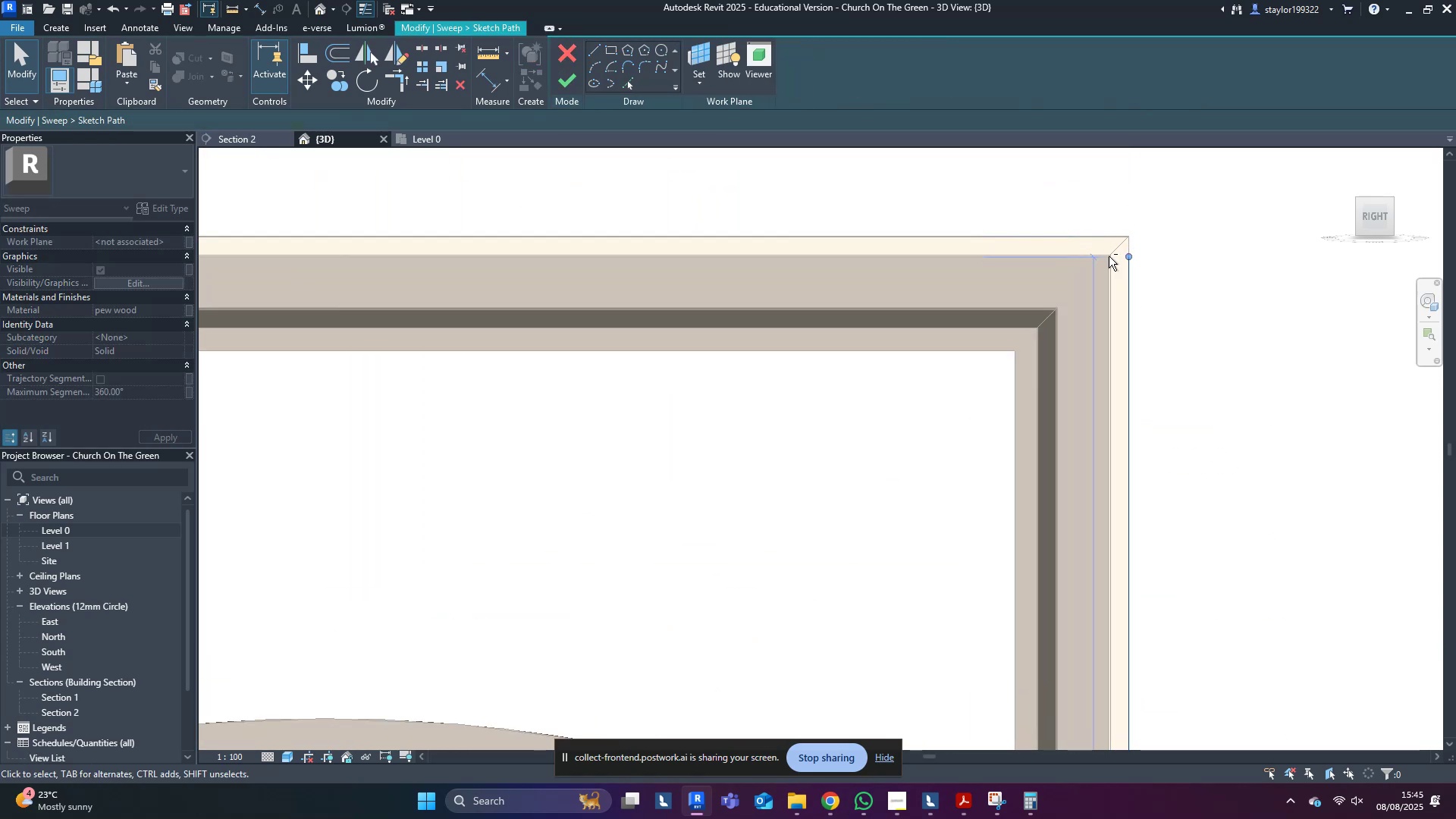 
key(Shift+ShiftLeft)
 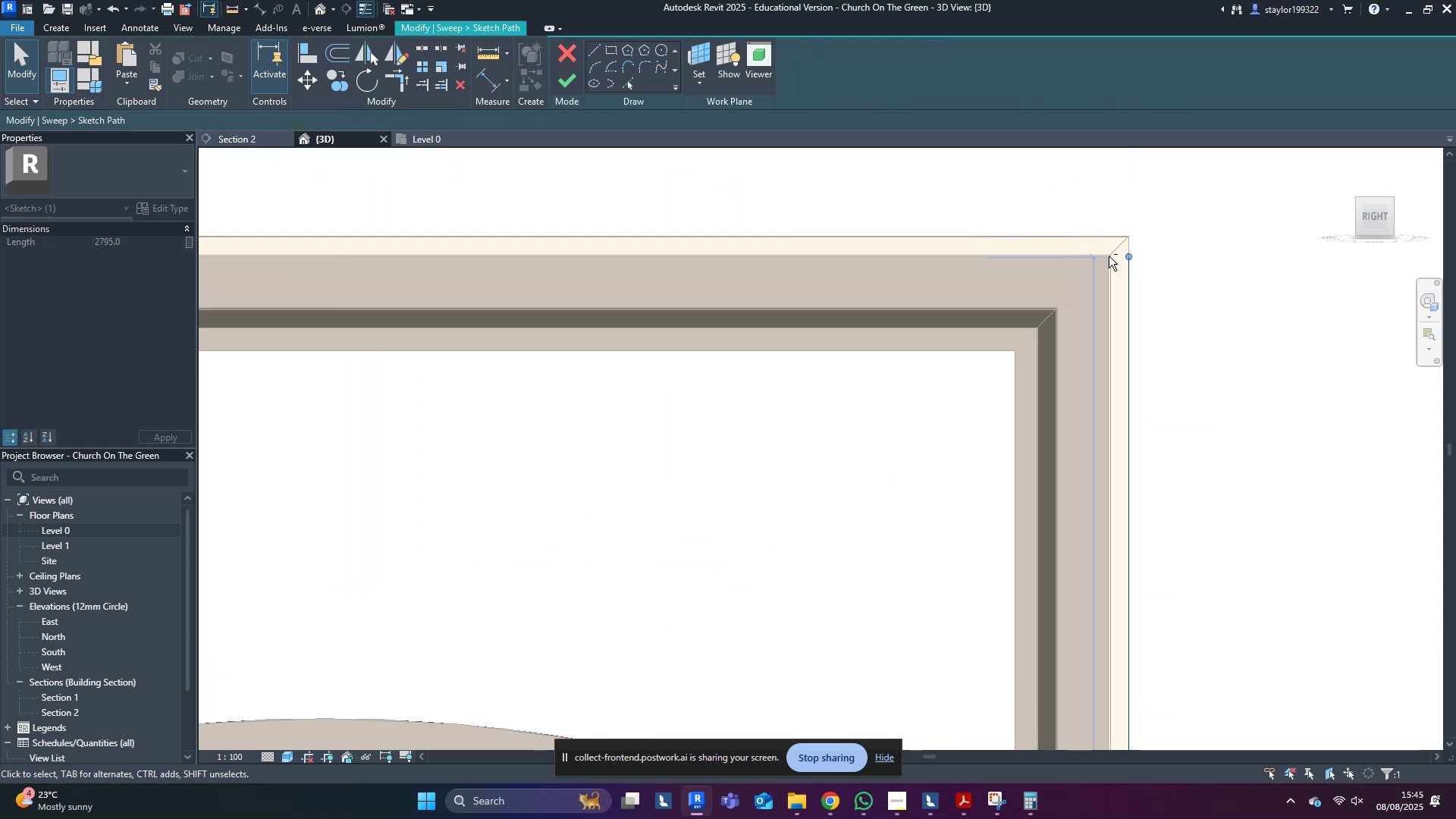 
key(Shift+ShiftLeft)
 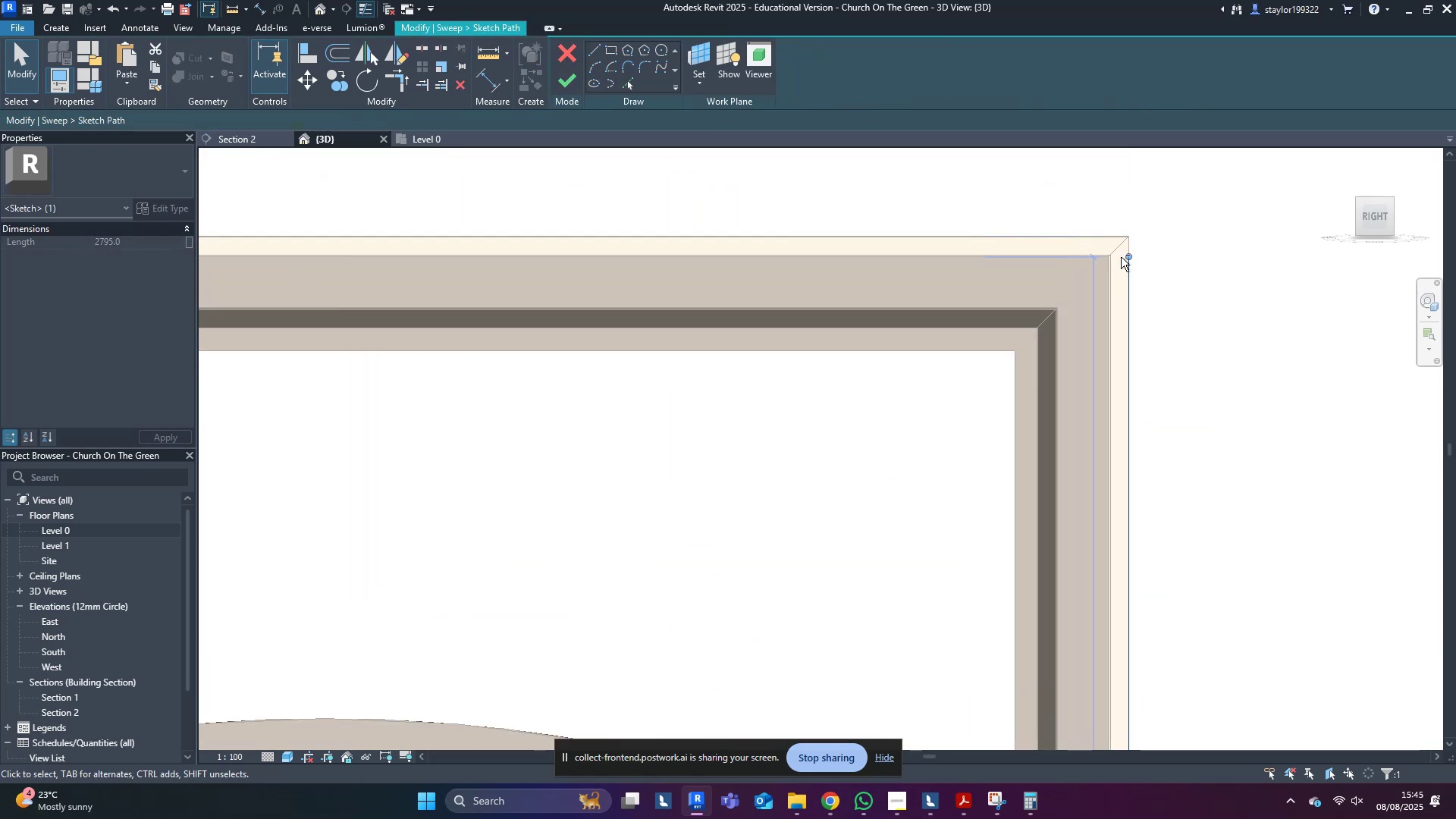 
key(Shift+ShiftLeft)
 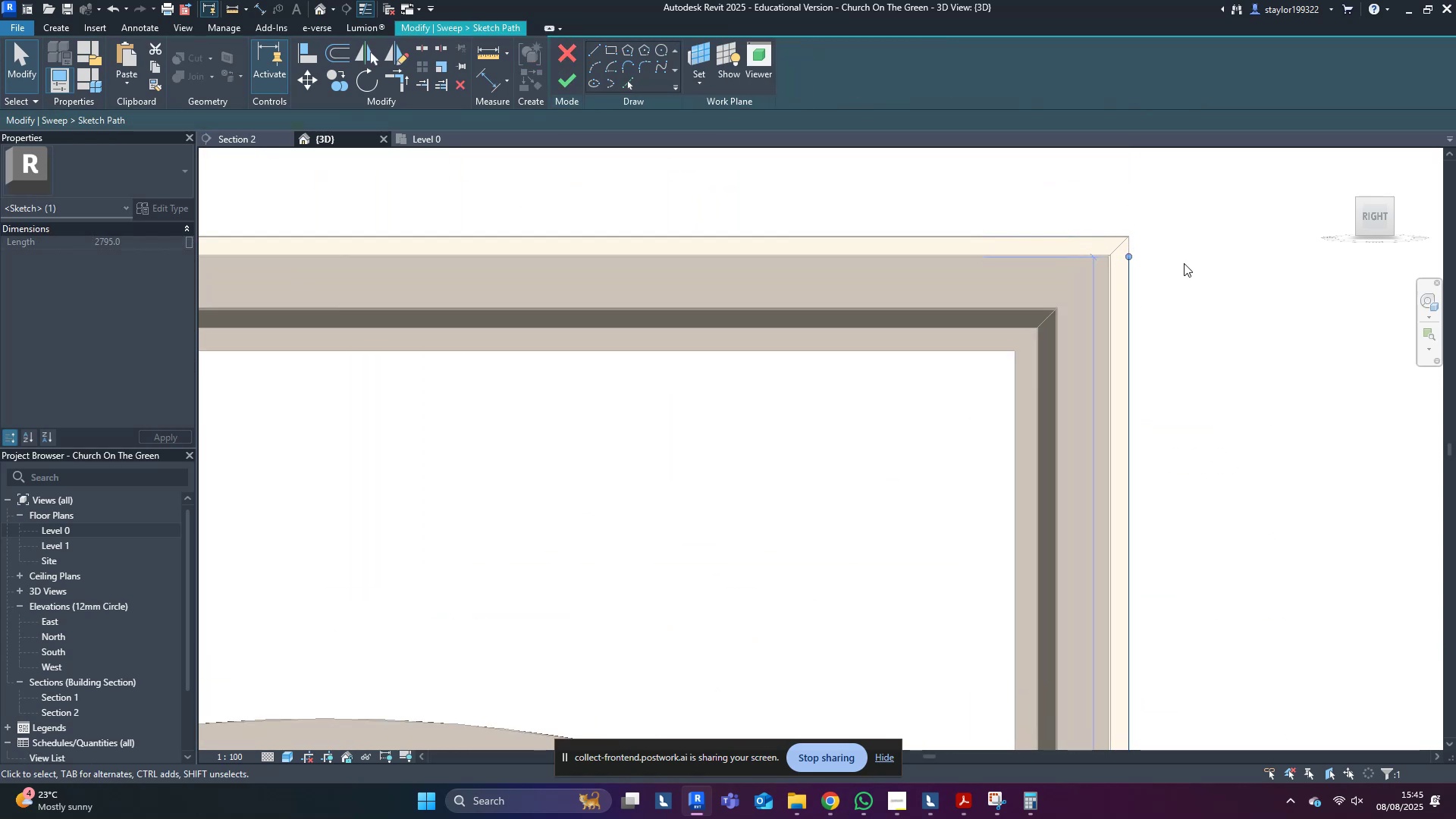 
left_click([1217, 262])
 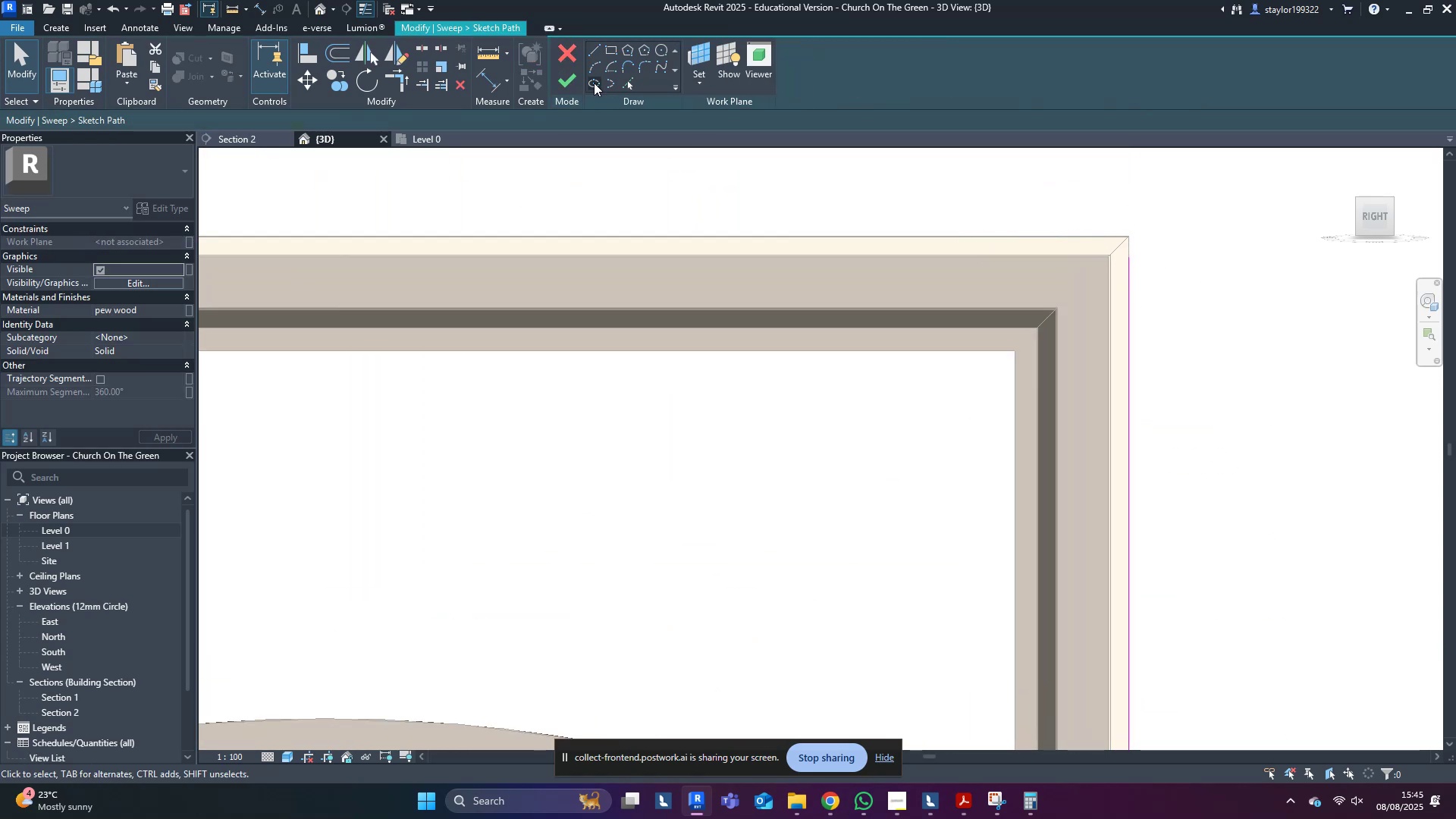 
left_click_drag(start_coordinate=[575, 83], to_coordinate=[571, 83])
 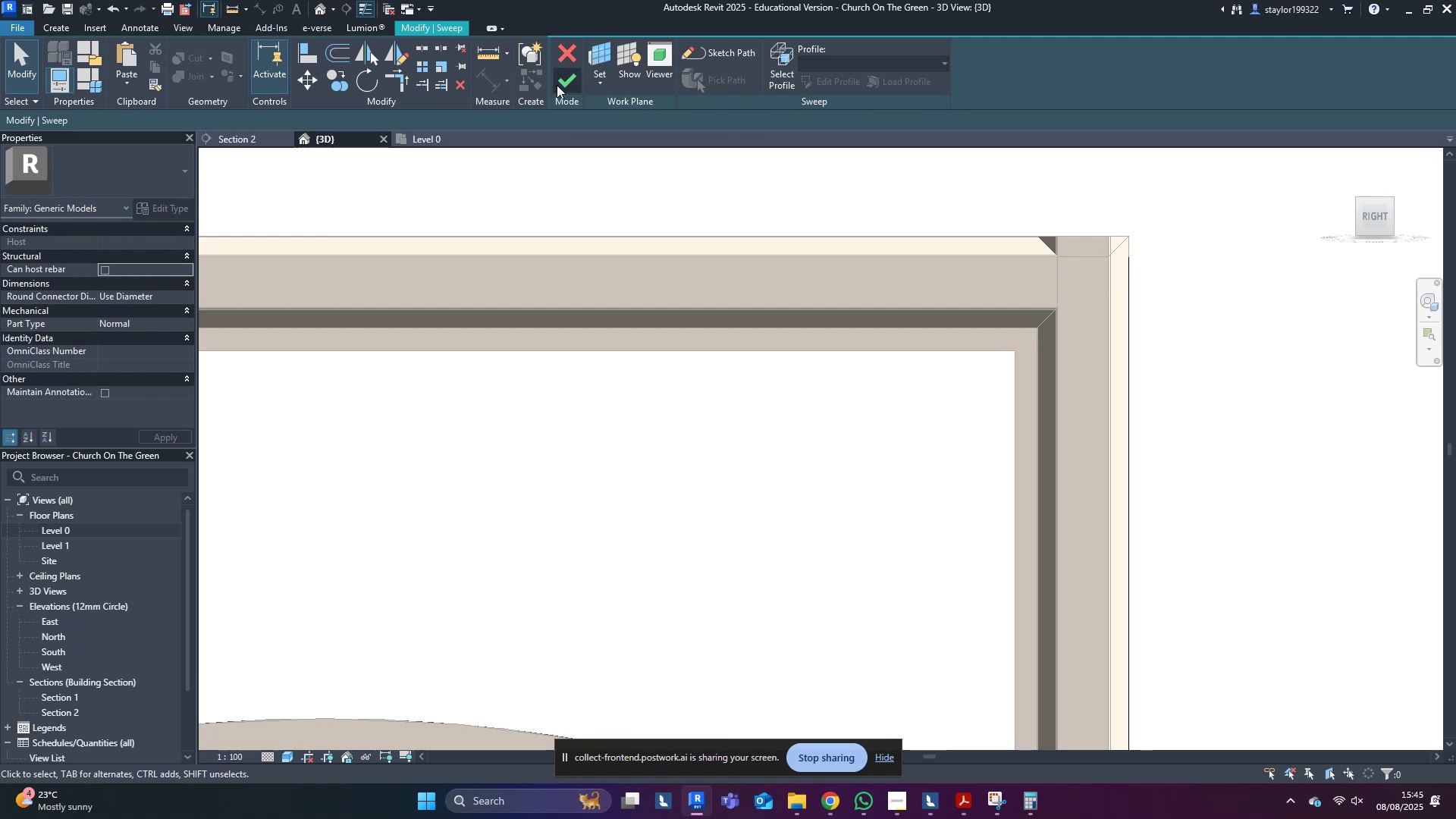 
double_click([1201, 406])
 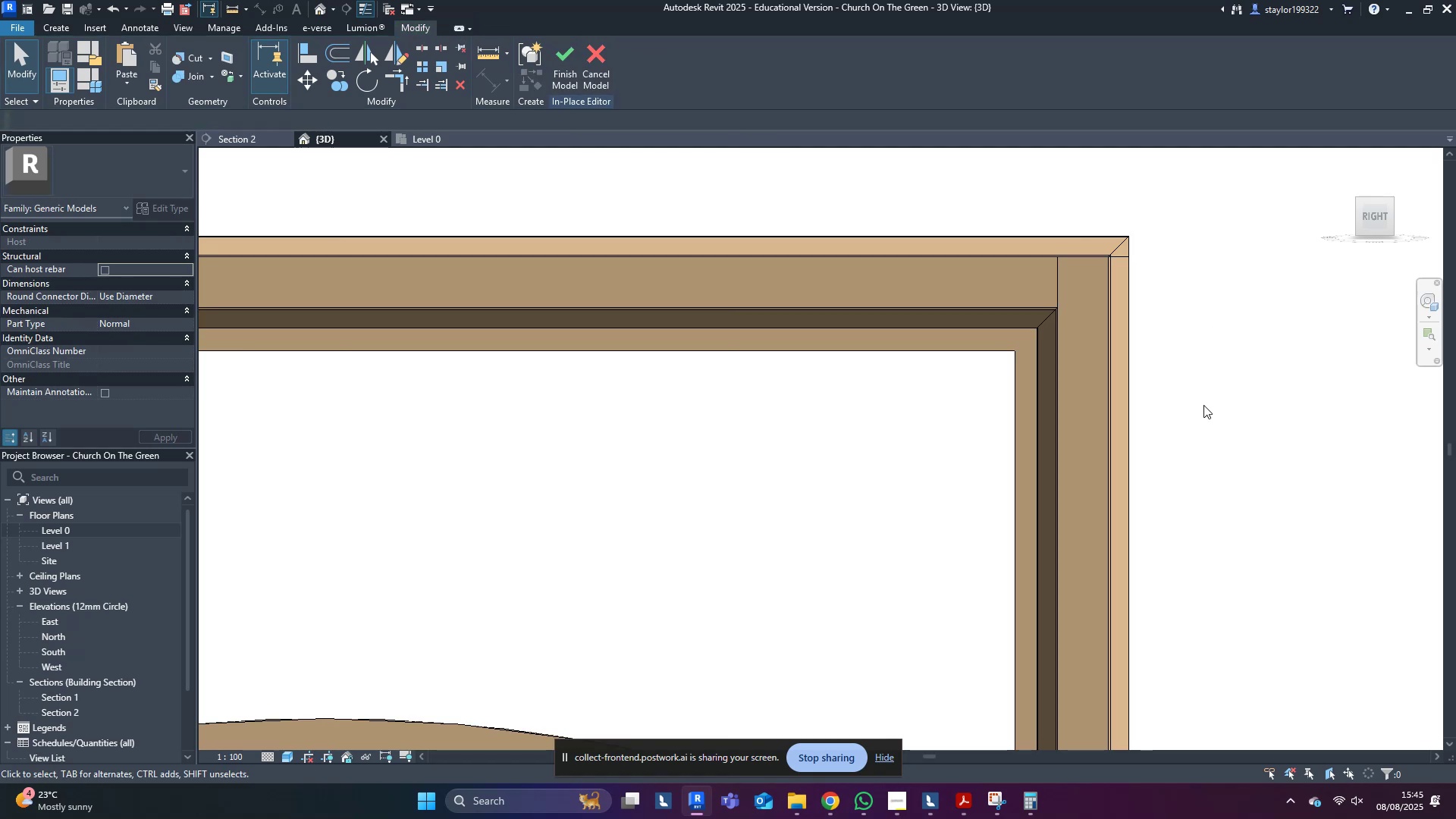 
type(sd)
 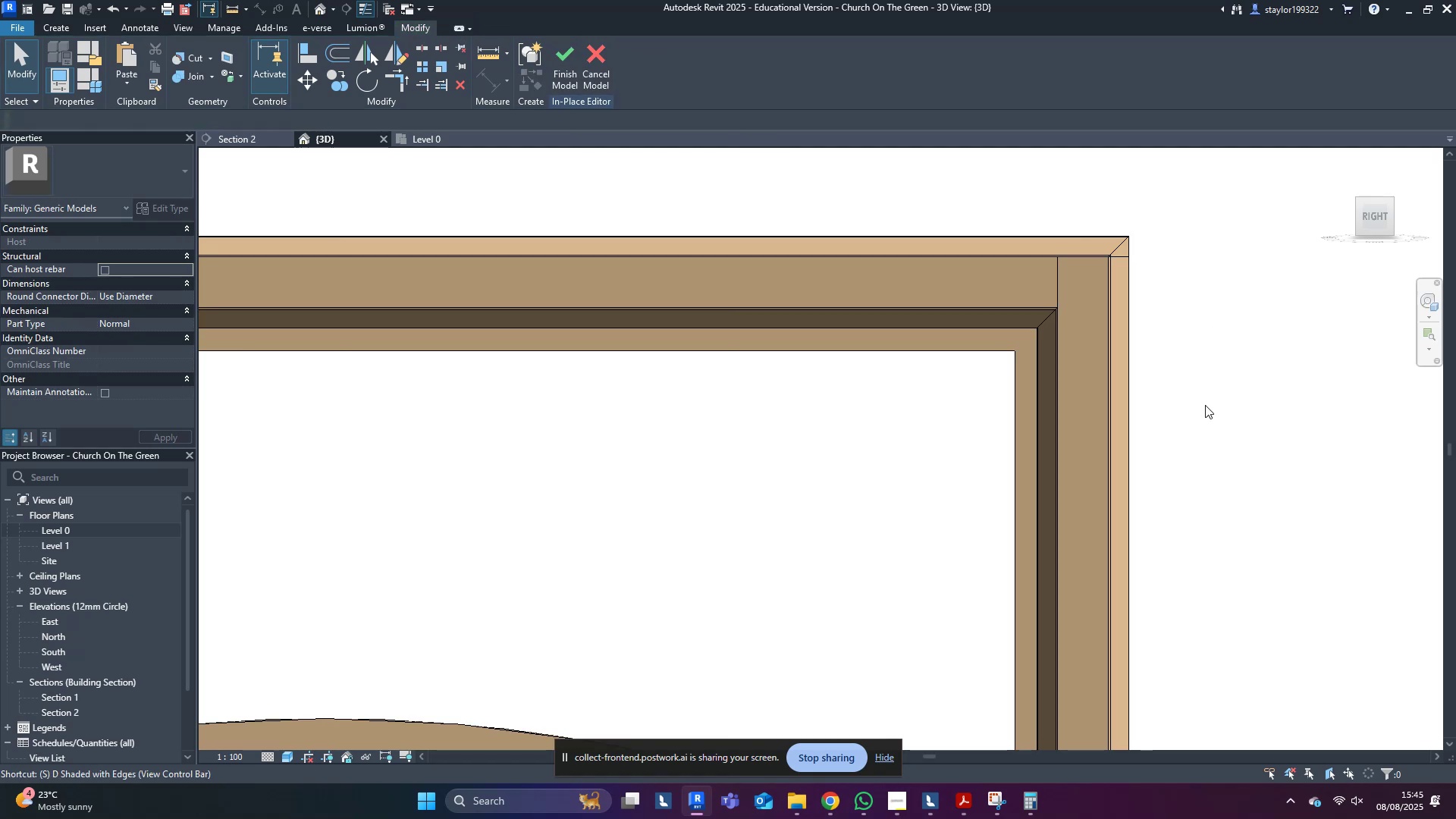 
scroll: coordinate [1254, 412], scroll_direction: down, amount: 16.0
 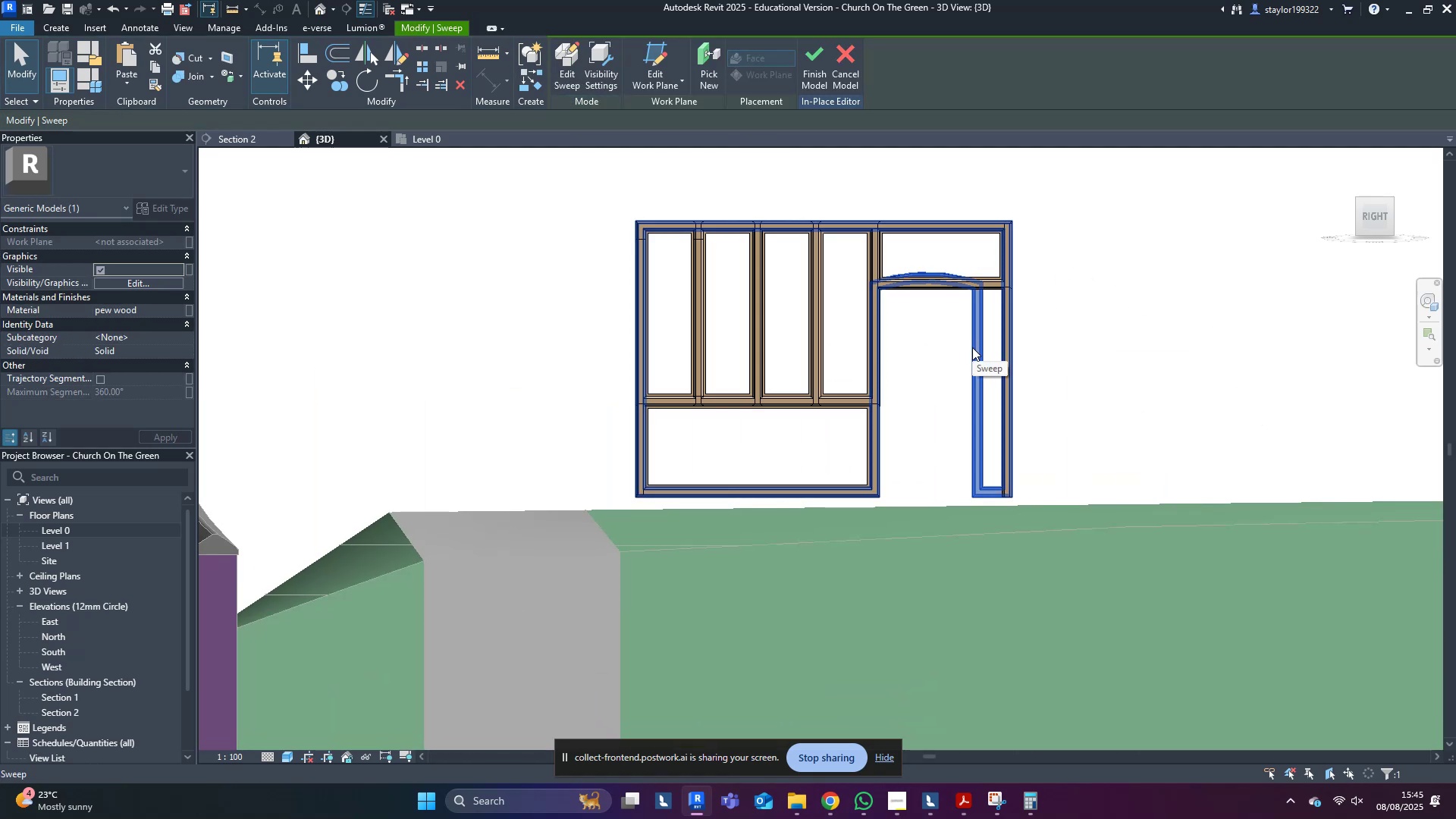 
wait(5.39)
 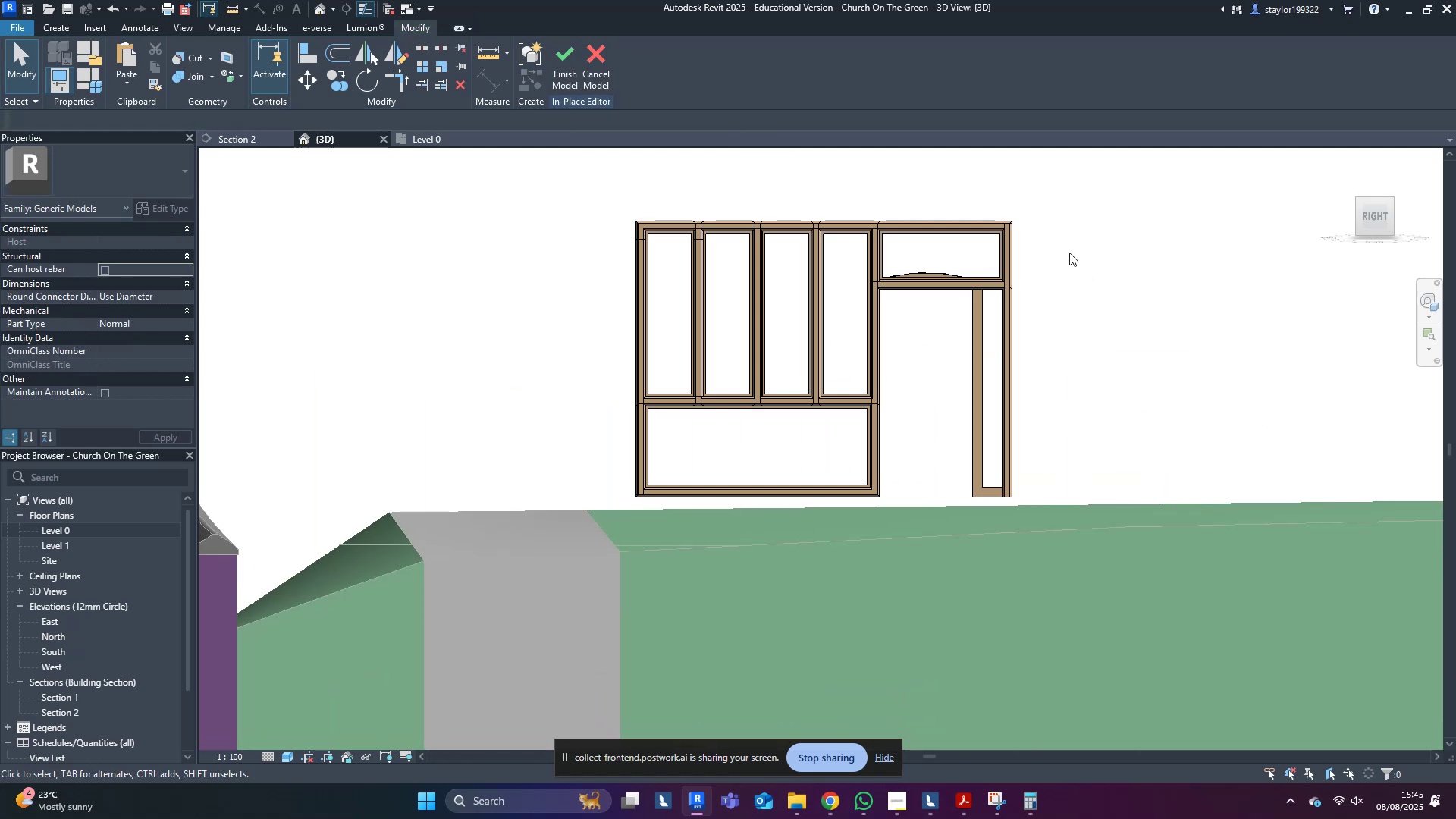 
left_click([992, 286])
 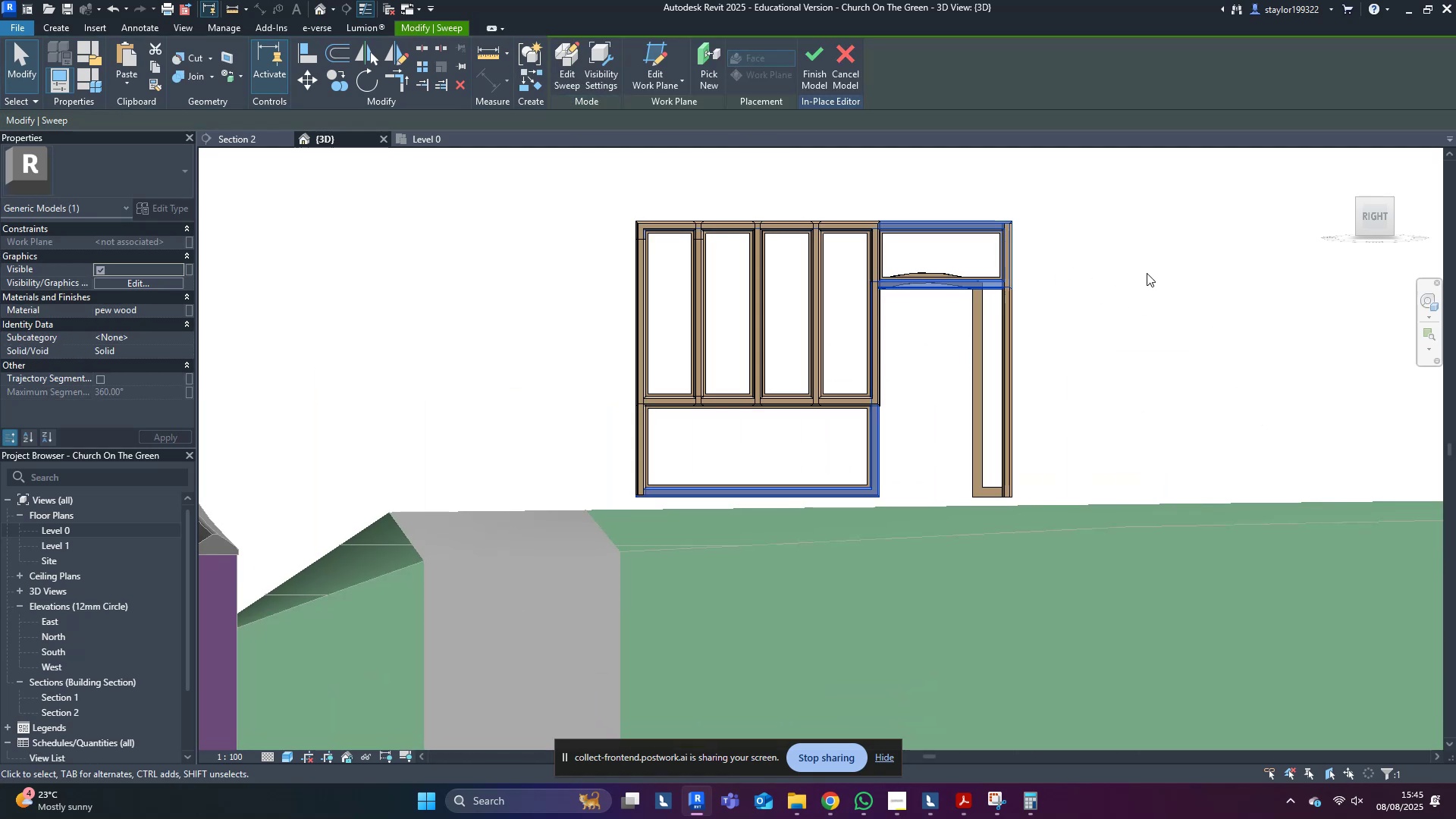 
key(Shift+ShiftLeft)
 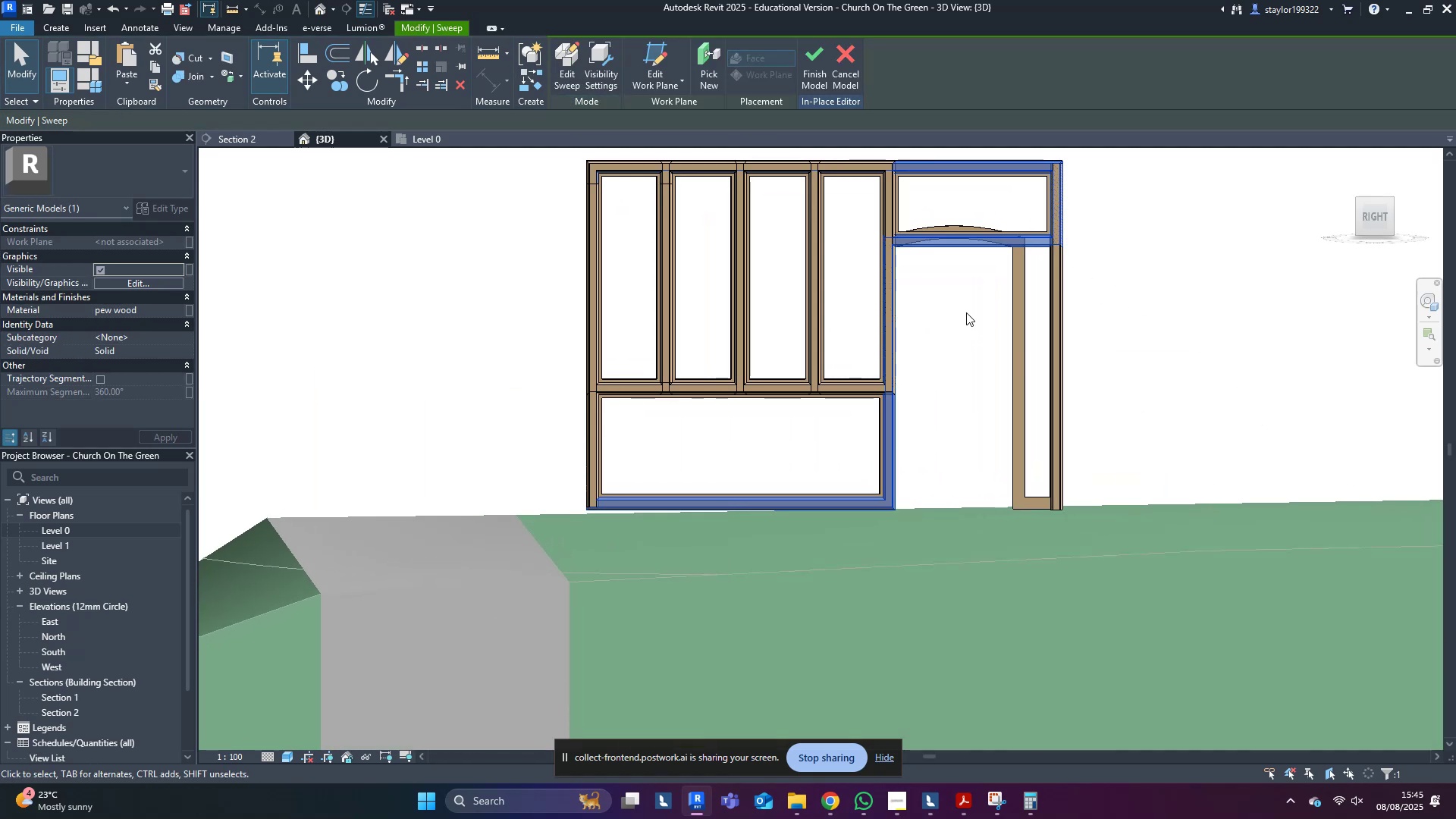 
hold_key(key=ControlLeft, duration=0.52)
 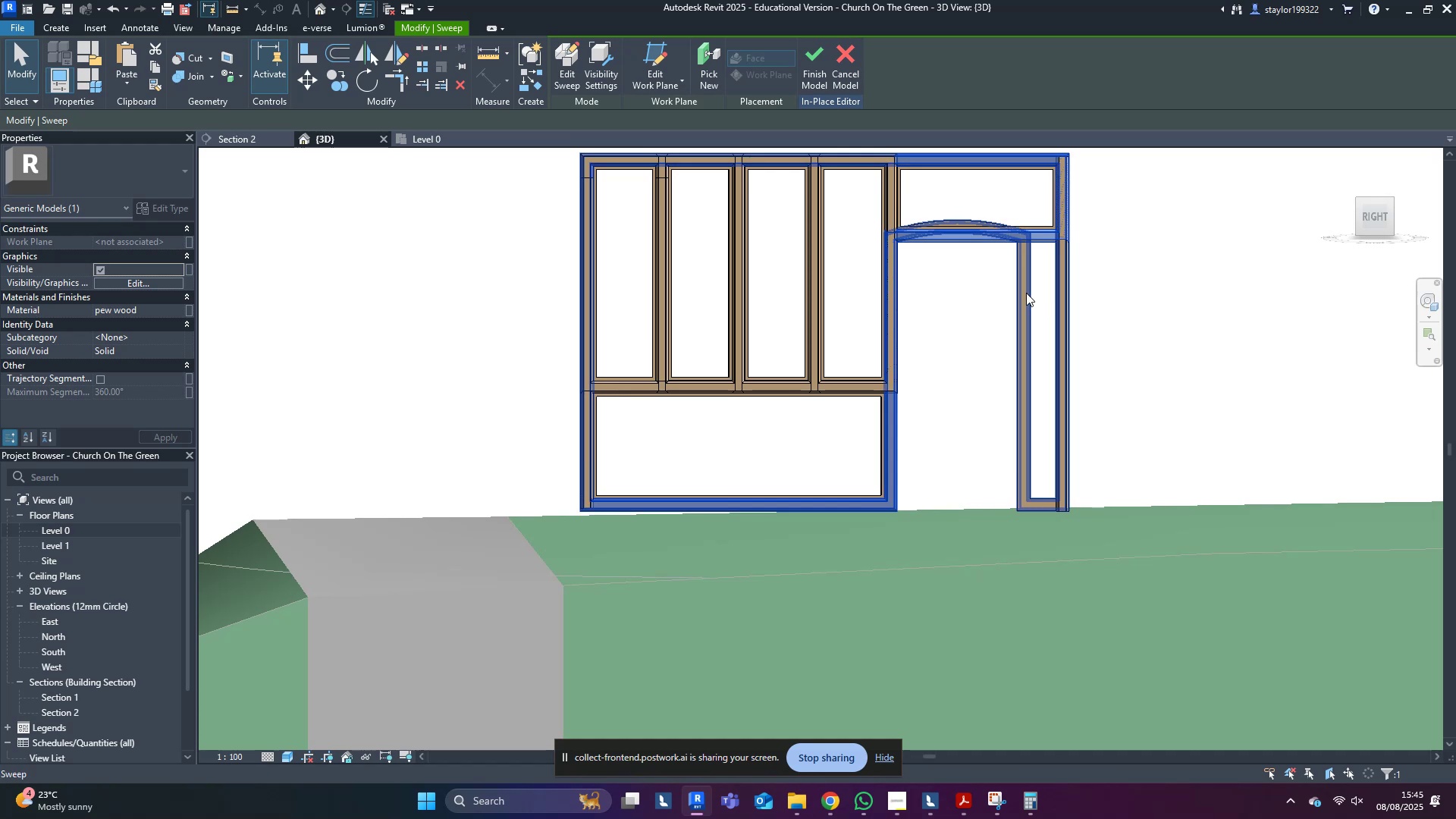 
left_click([1025, 293])
 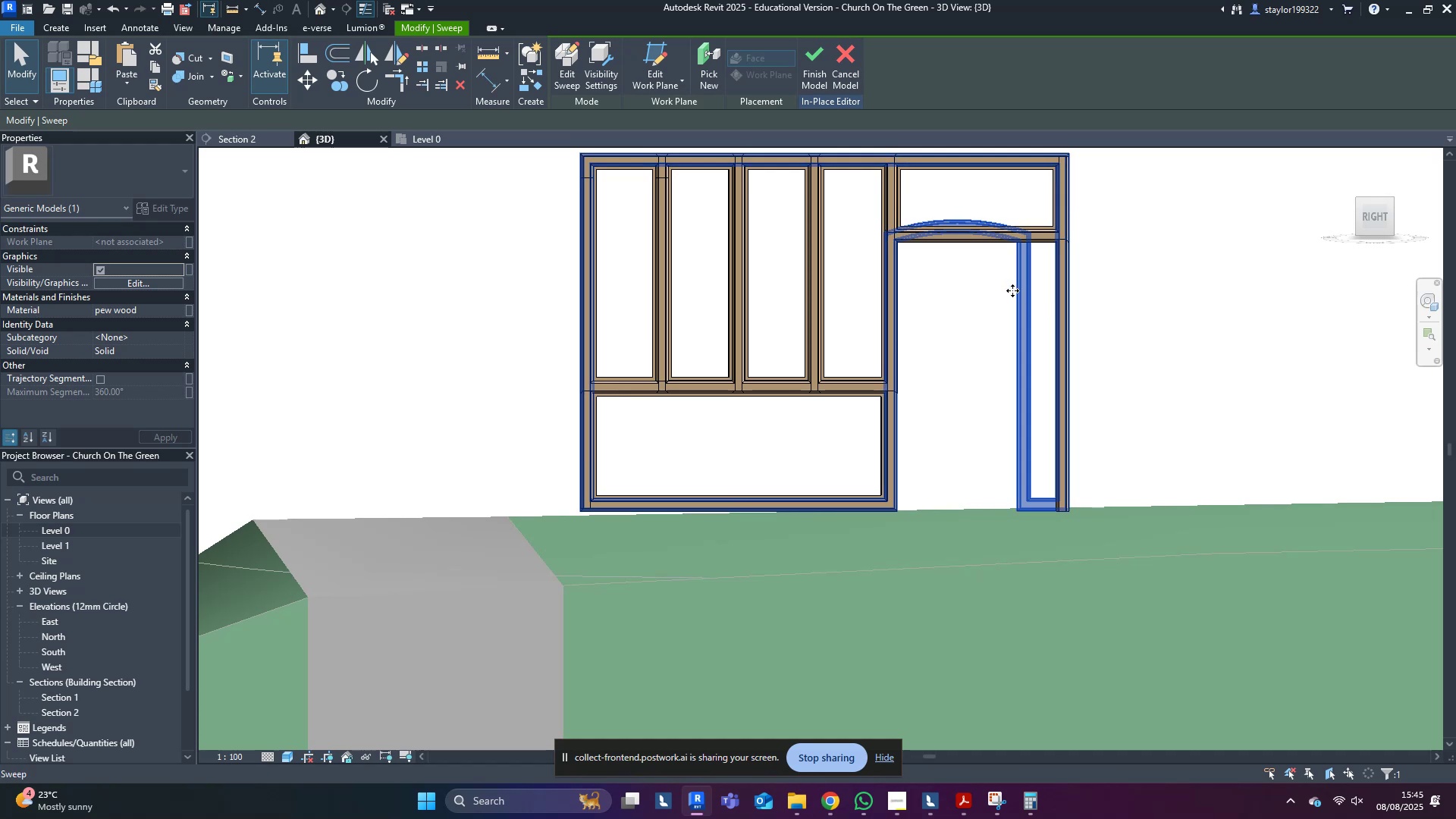 
key(Shift+ShiftLeft)
 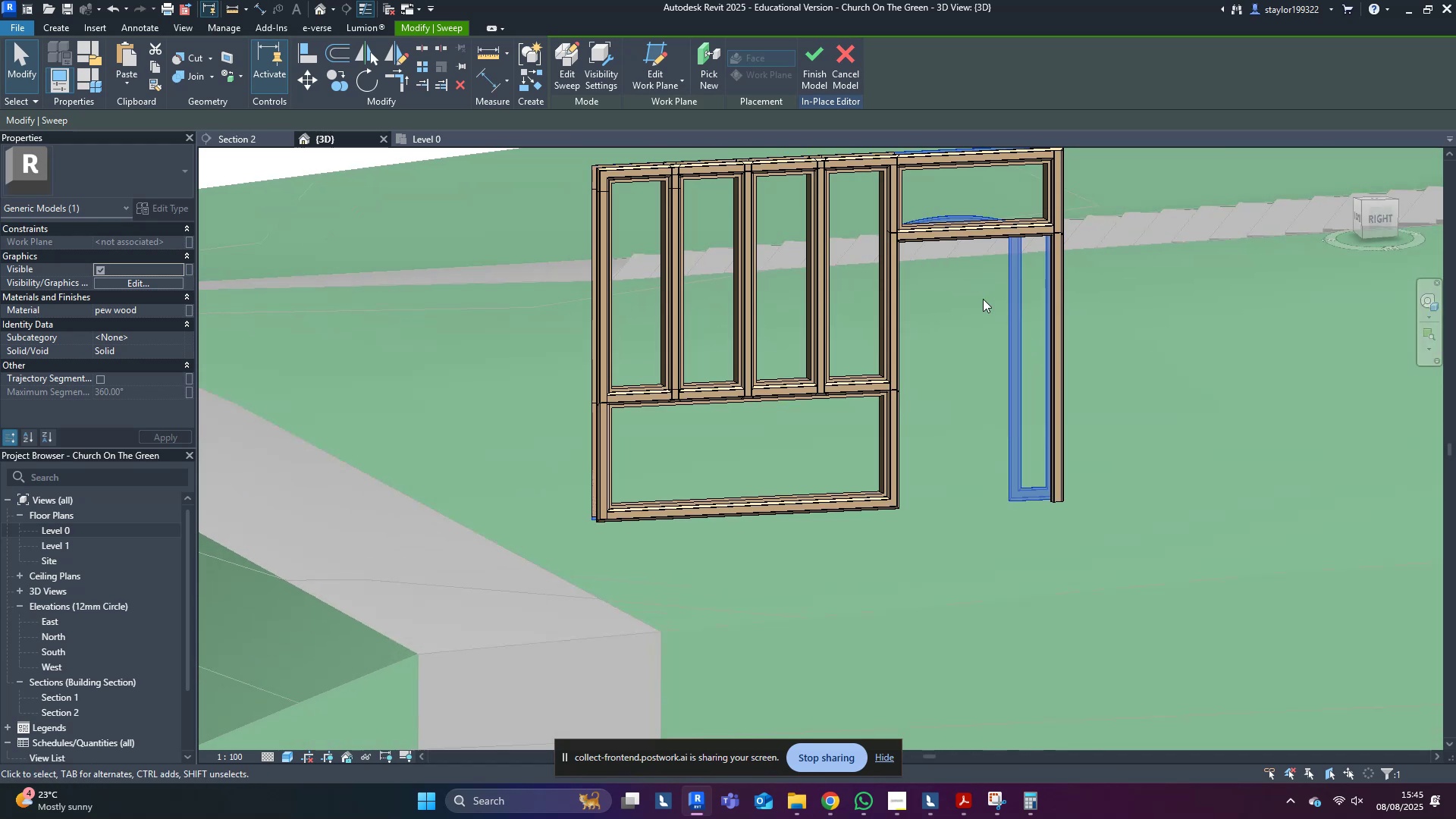 
key(Delete)
 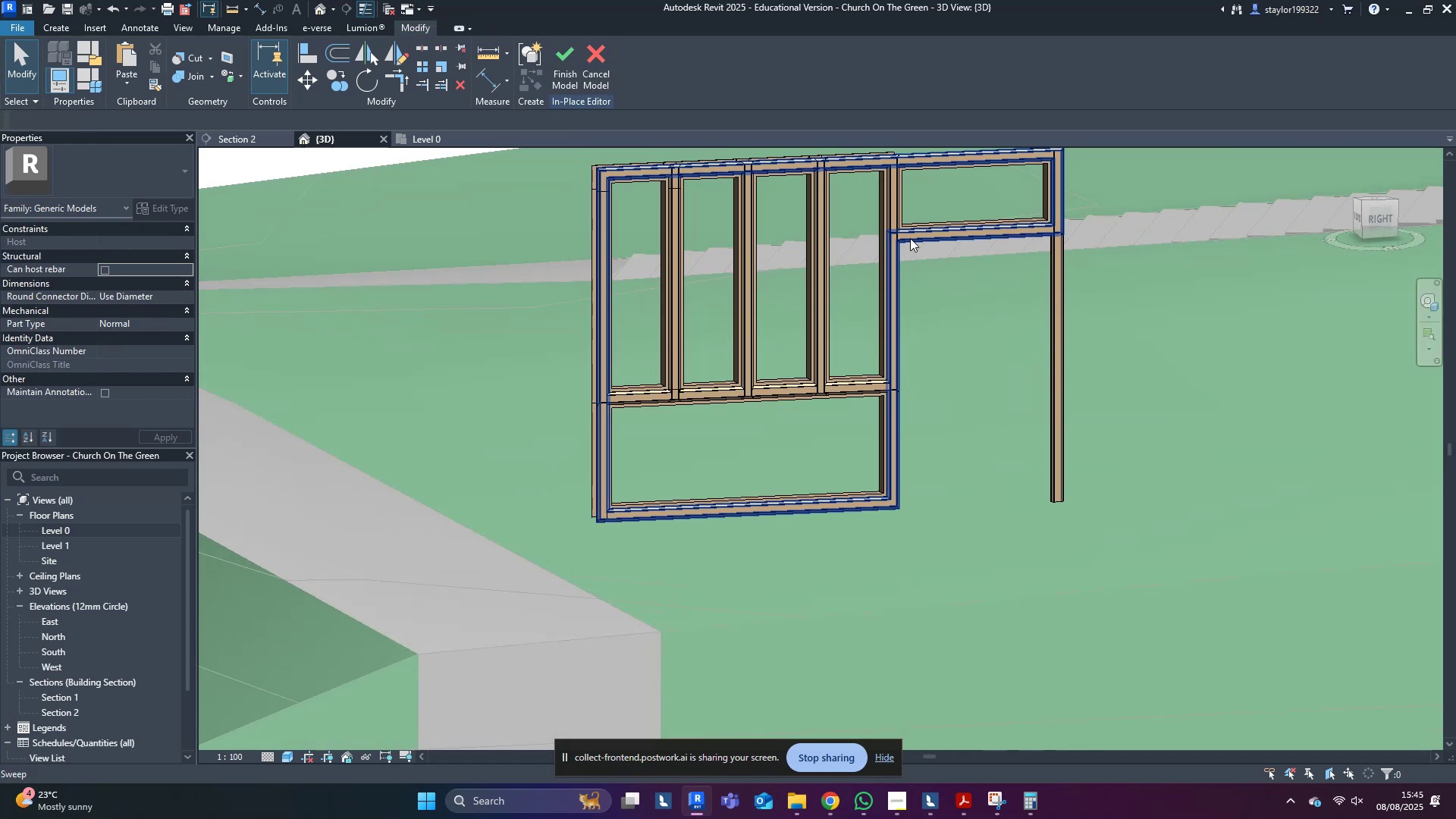 
left_click([912, 238])
 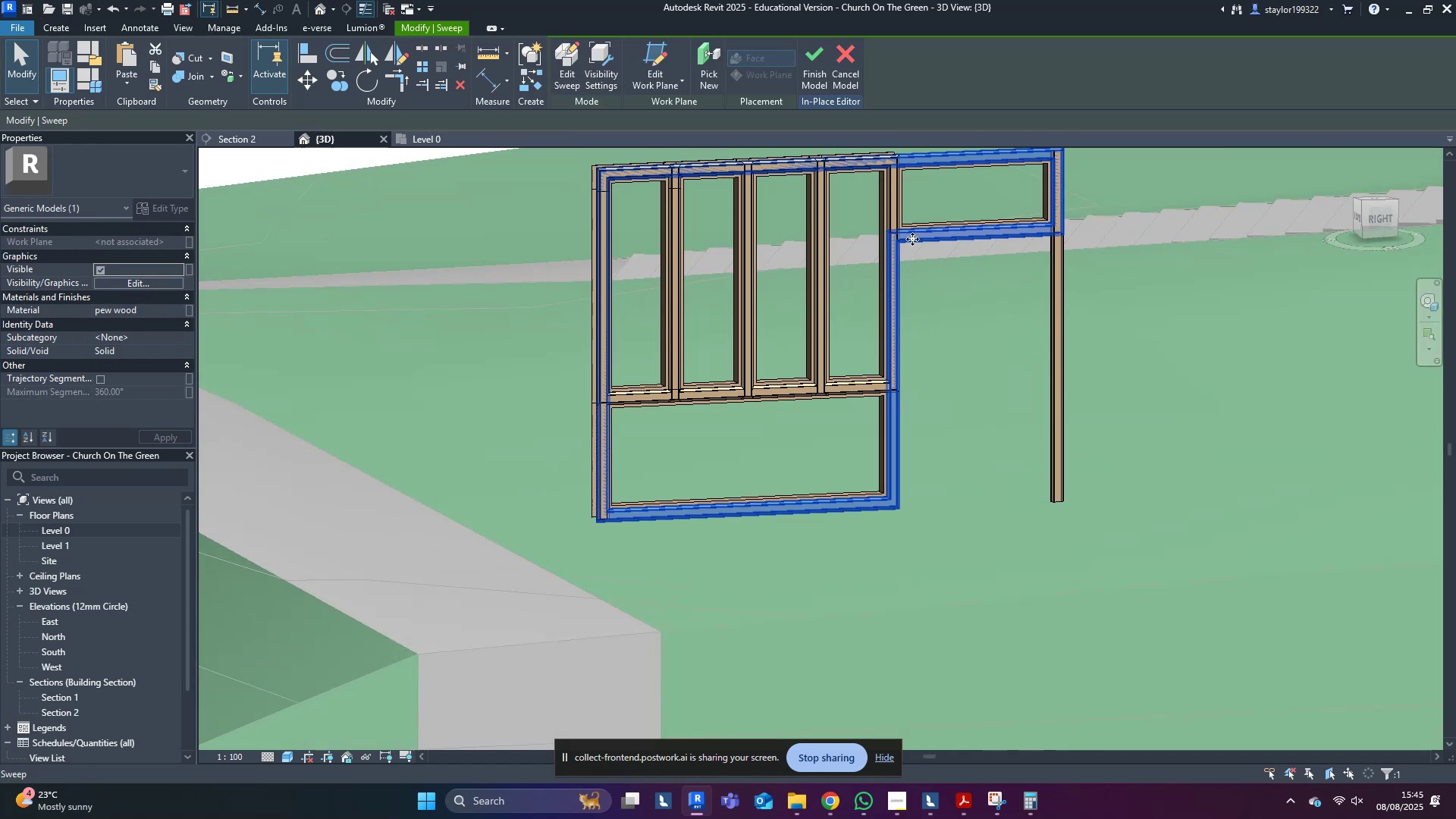 
hold_key(key=ShiftLeft, duration=1.0)
 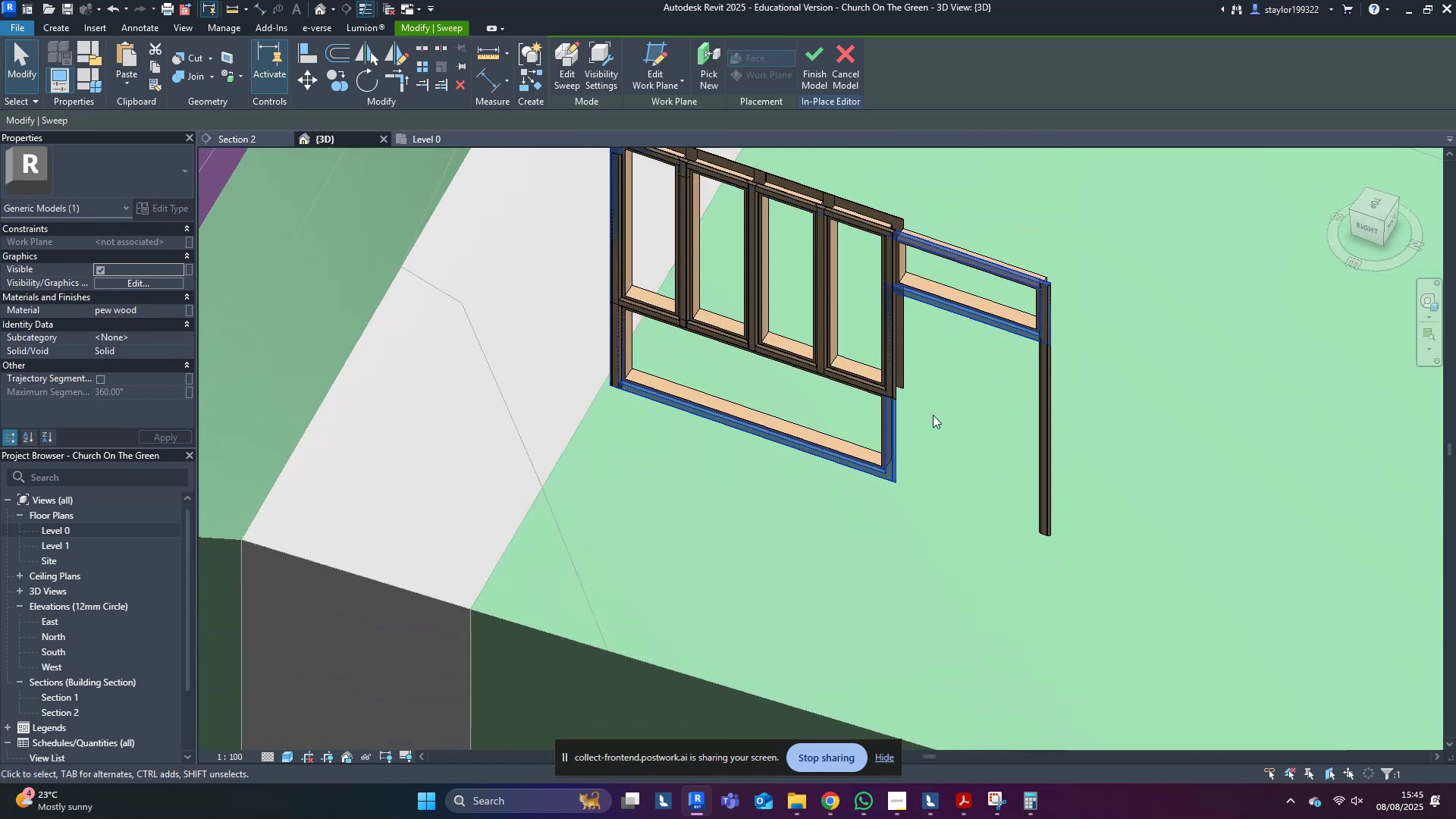 
scroll: coordinate [833, 188], scroll_direction: up, amount: 5.0
 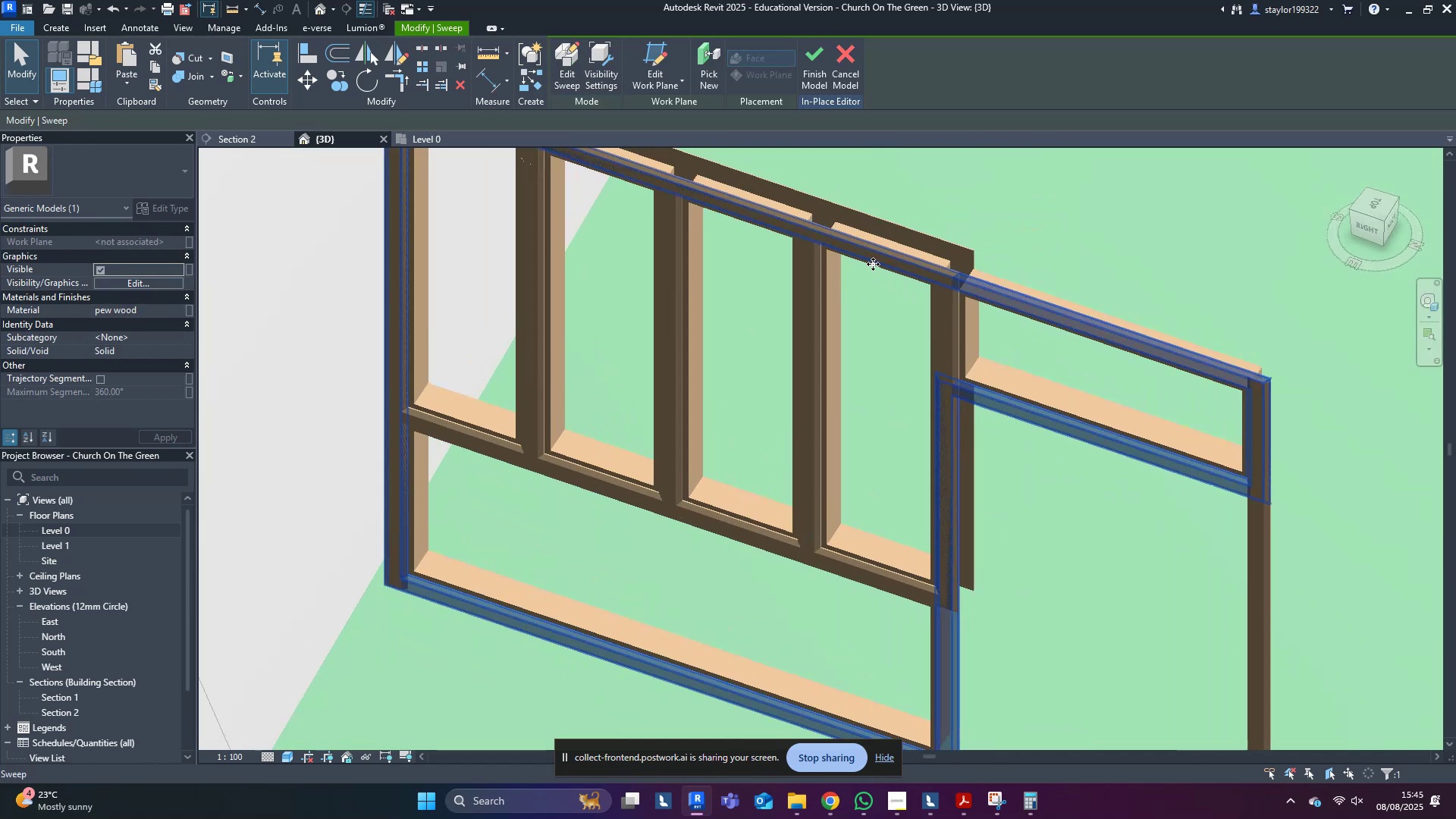 
hold_key(key=ControlLeft, duration=1.08)
left_click([945, 328])
 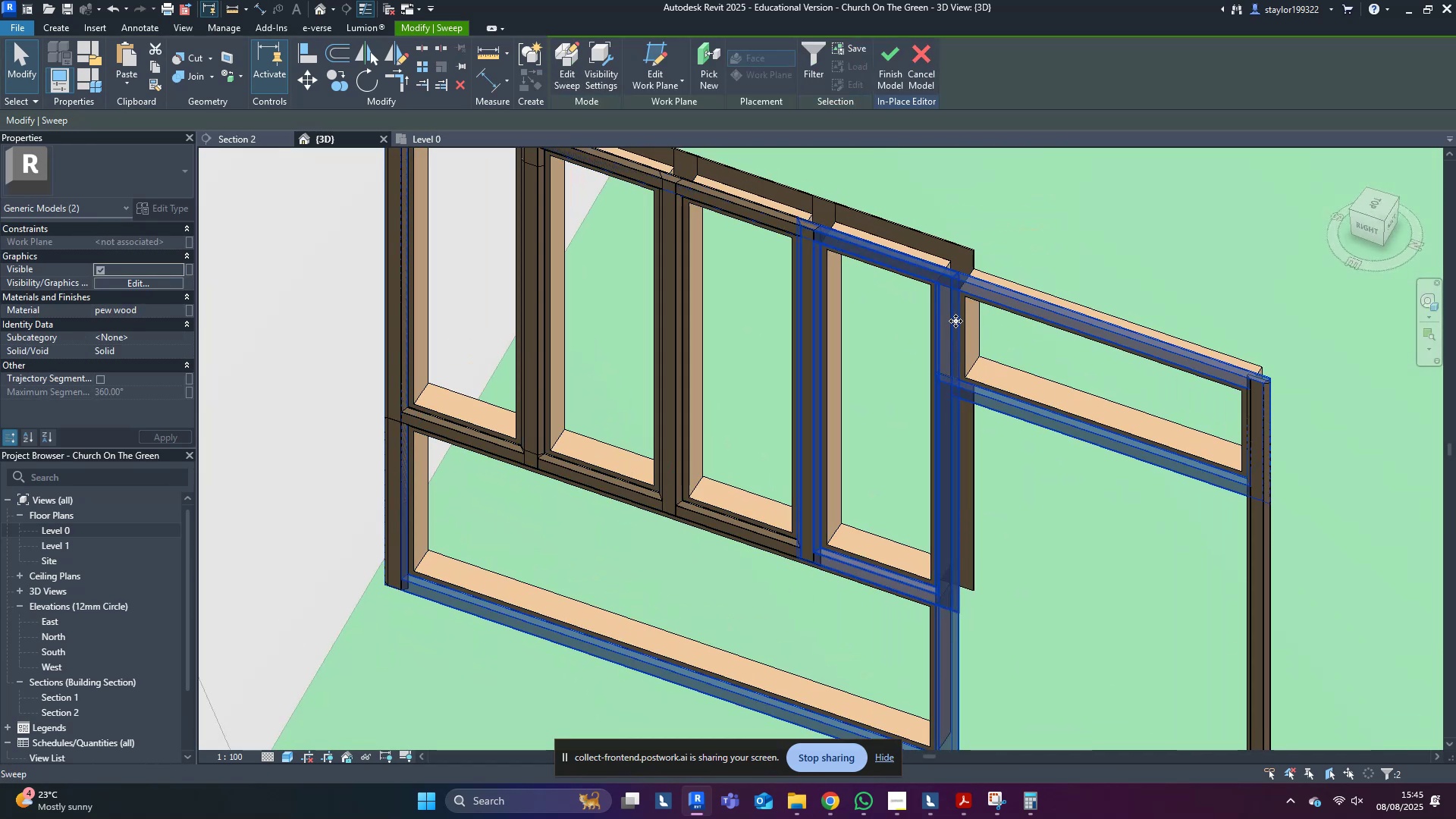 
scroll: coordinate [881, 303], scroll_direction: down, amount: 4.0
 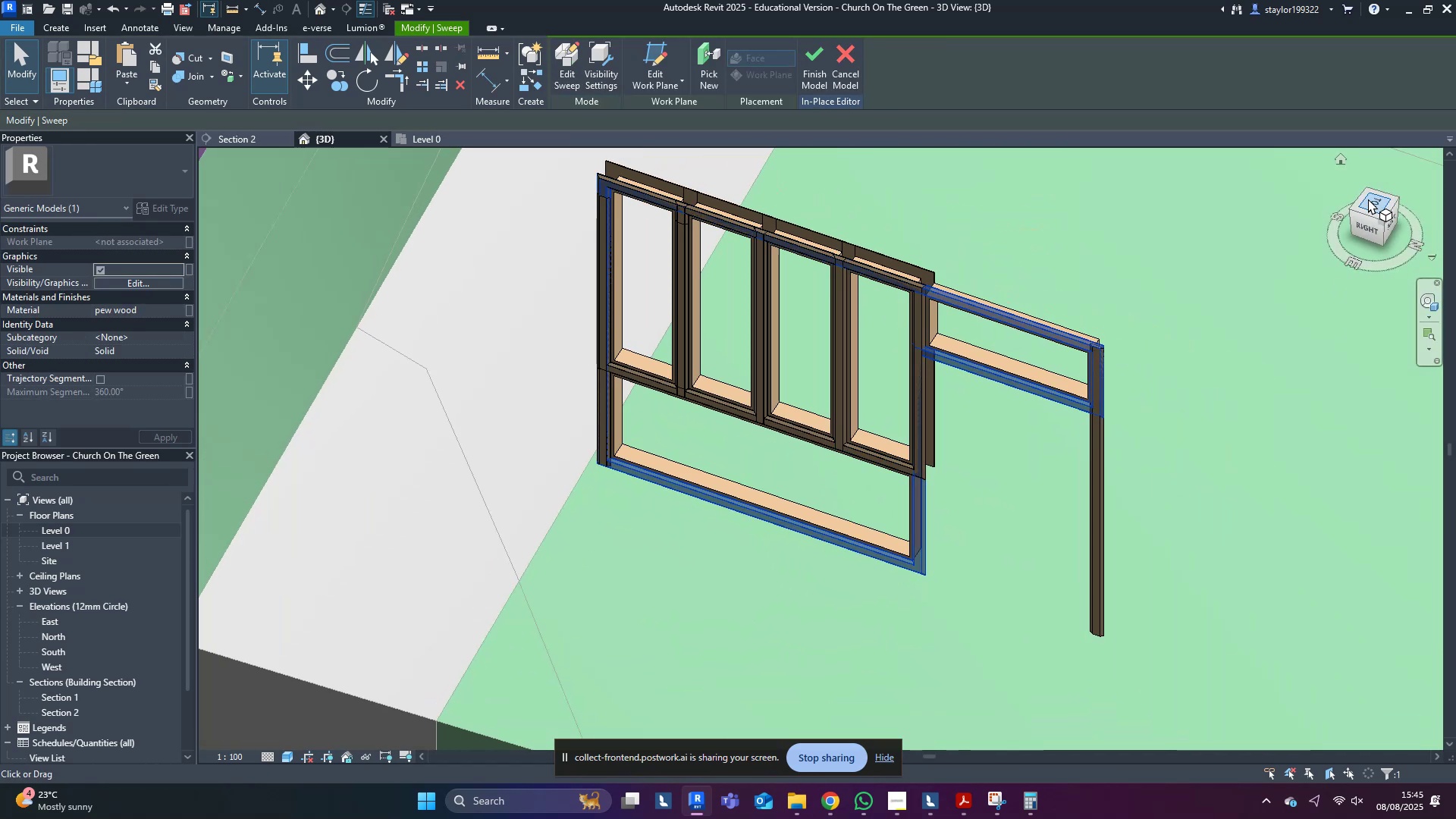 
left_click([1376, 206])
 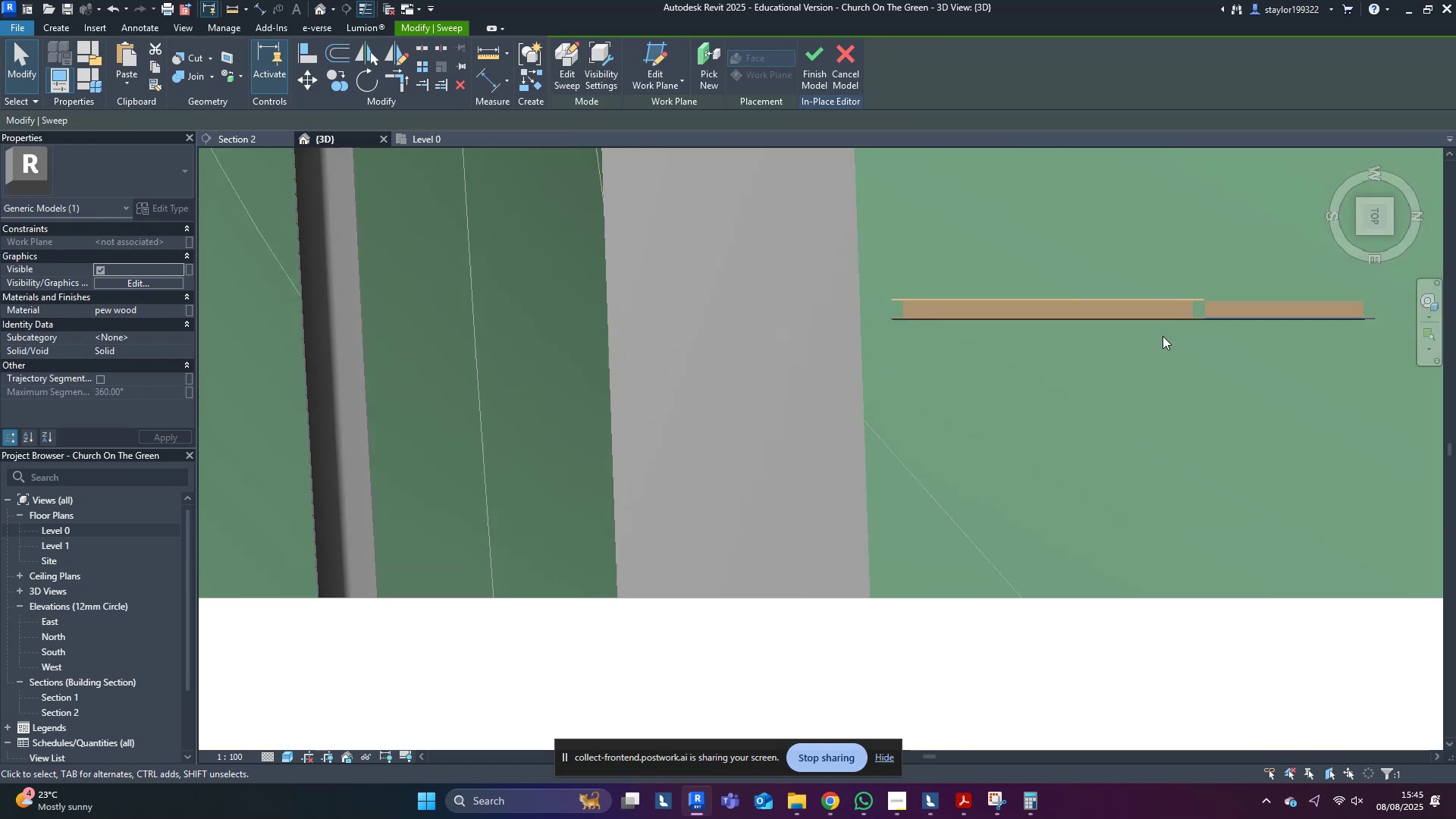 
key(D)
 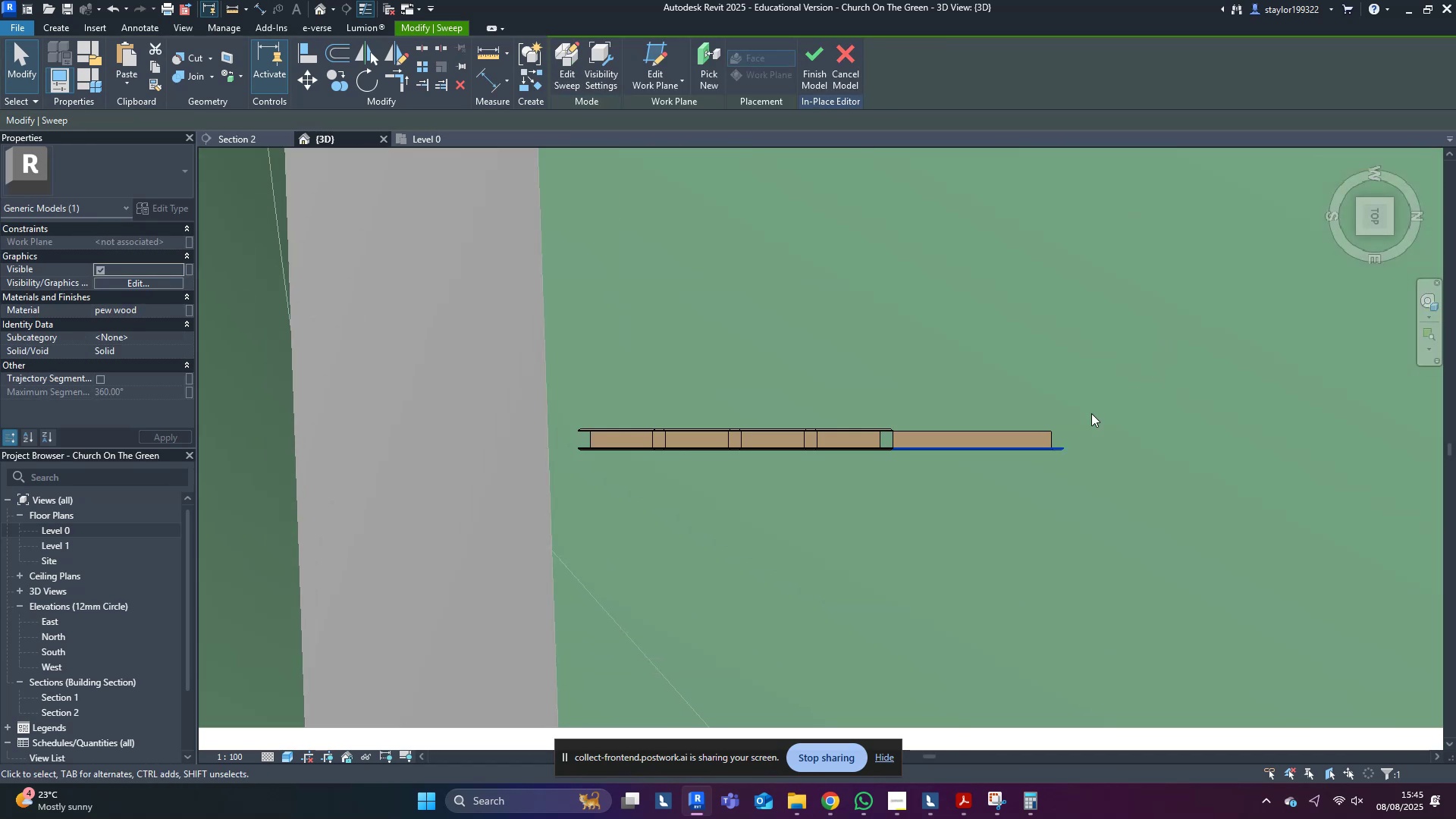 
hold_key(key=M, duration=20.22)
 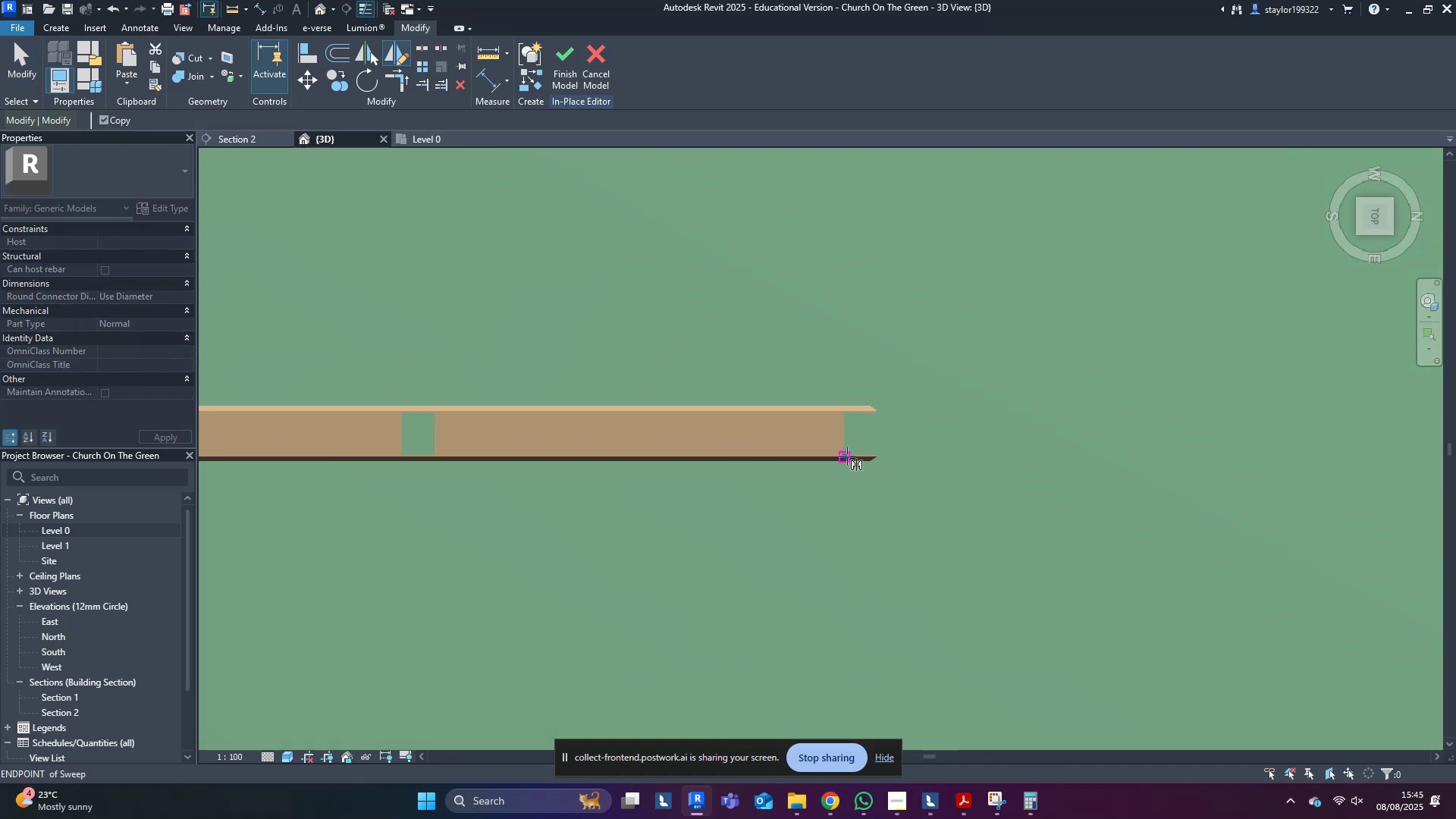 
scroll: coordinate [1054, 419], scroll_direction: up, amount: 4.0
 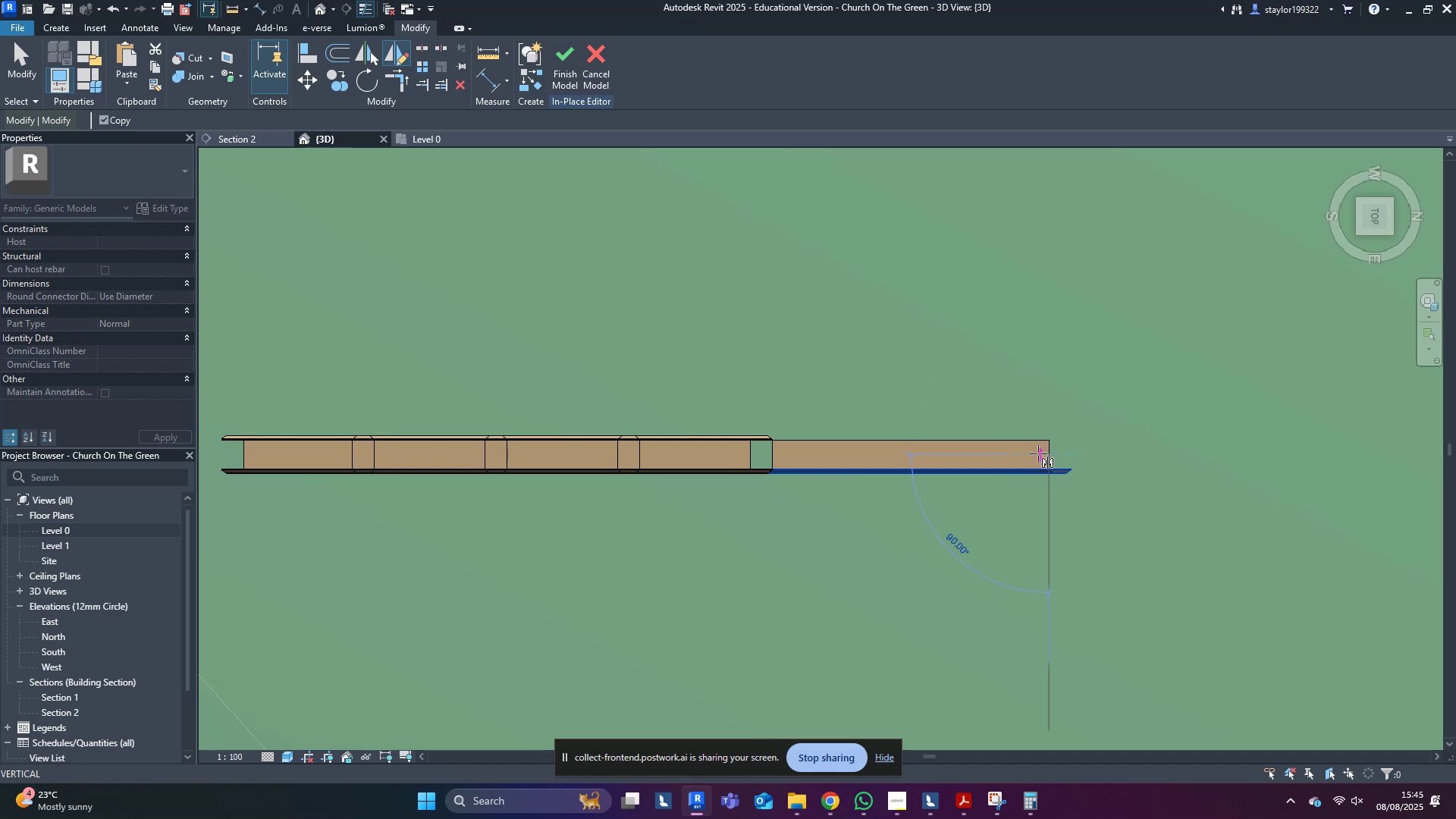 
left_click([1018, 453])
 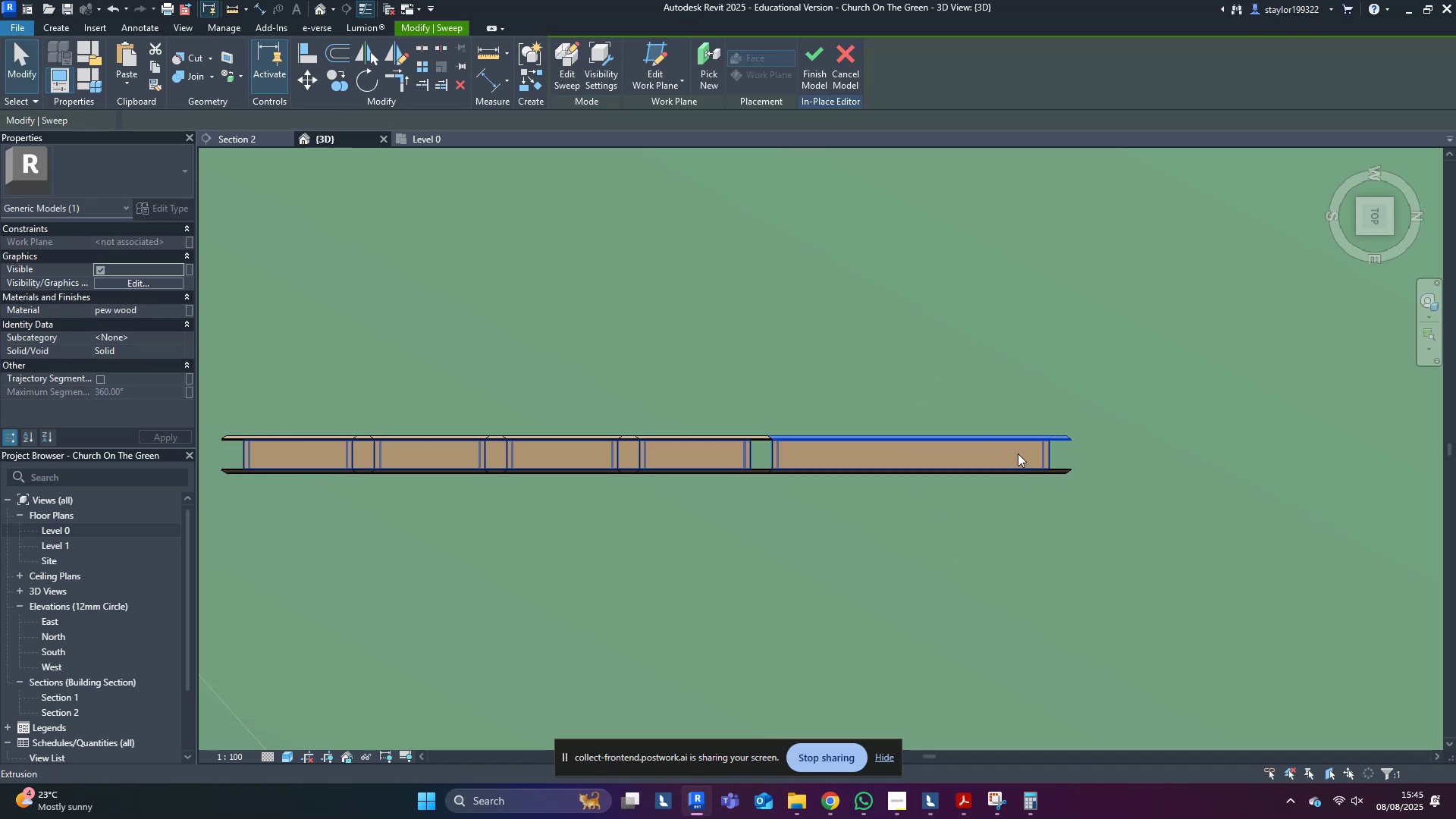 
key(Escape)
 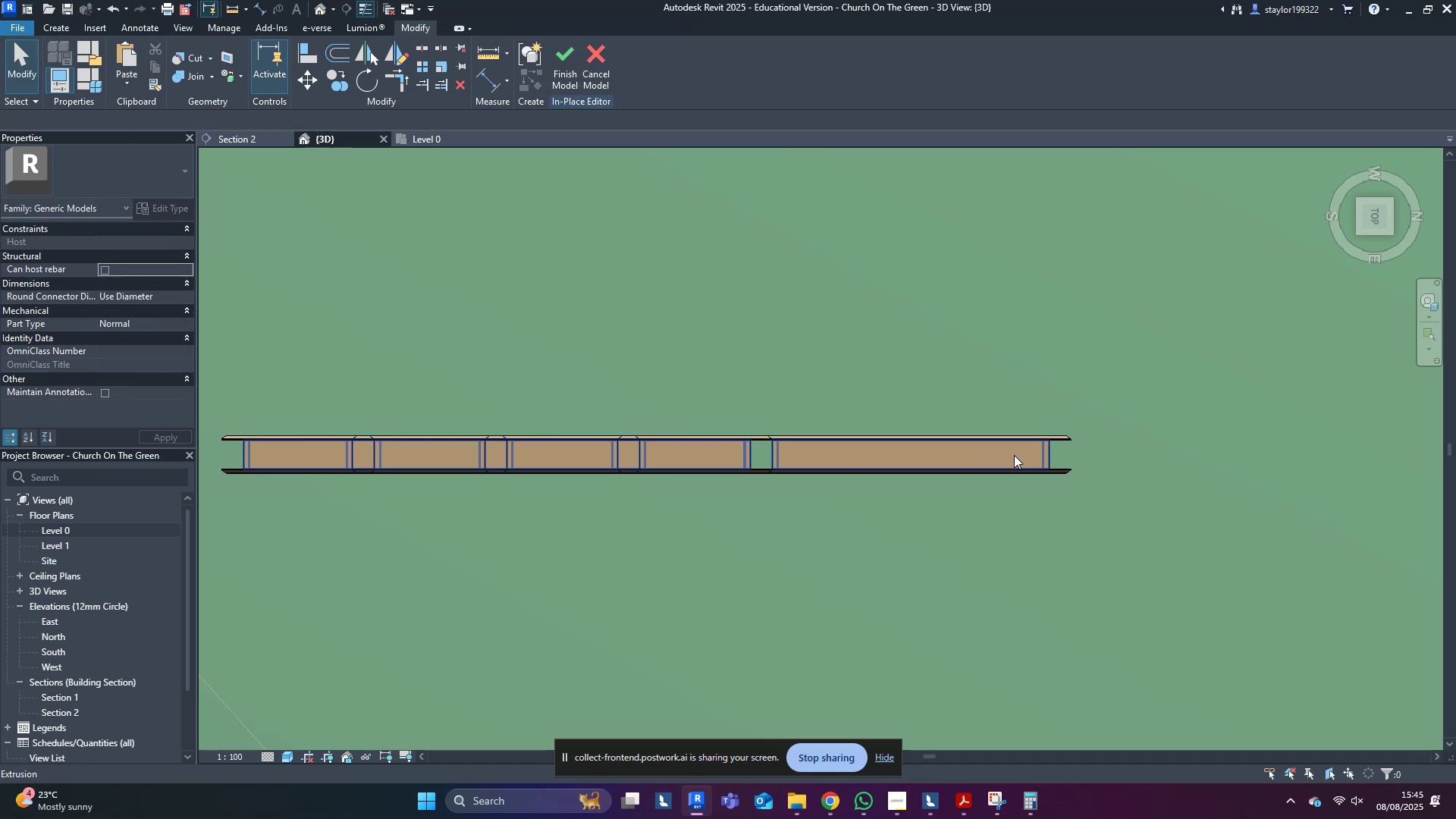 
scroll: coordinate [1014, 455], scroll_direction: down, amount: 6.0
 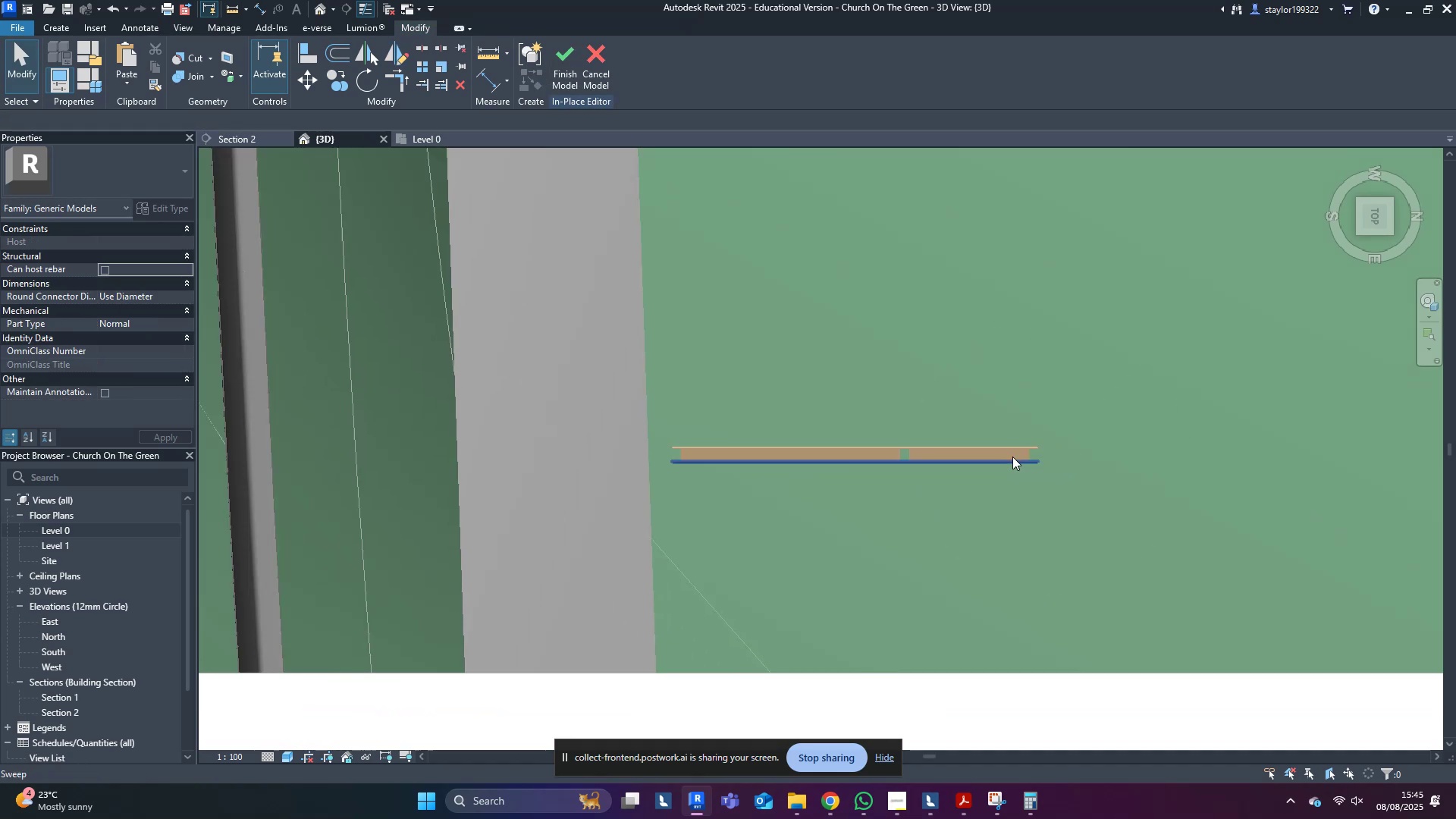 
hold_key(key=ShiftLeft, duration=0.39)
 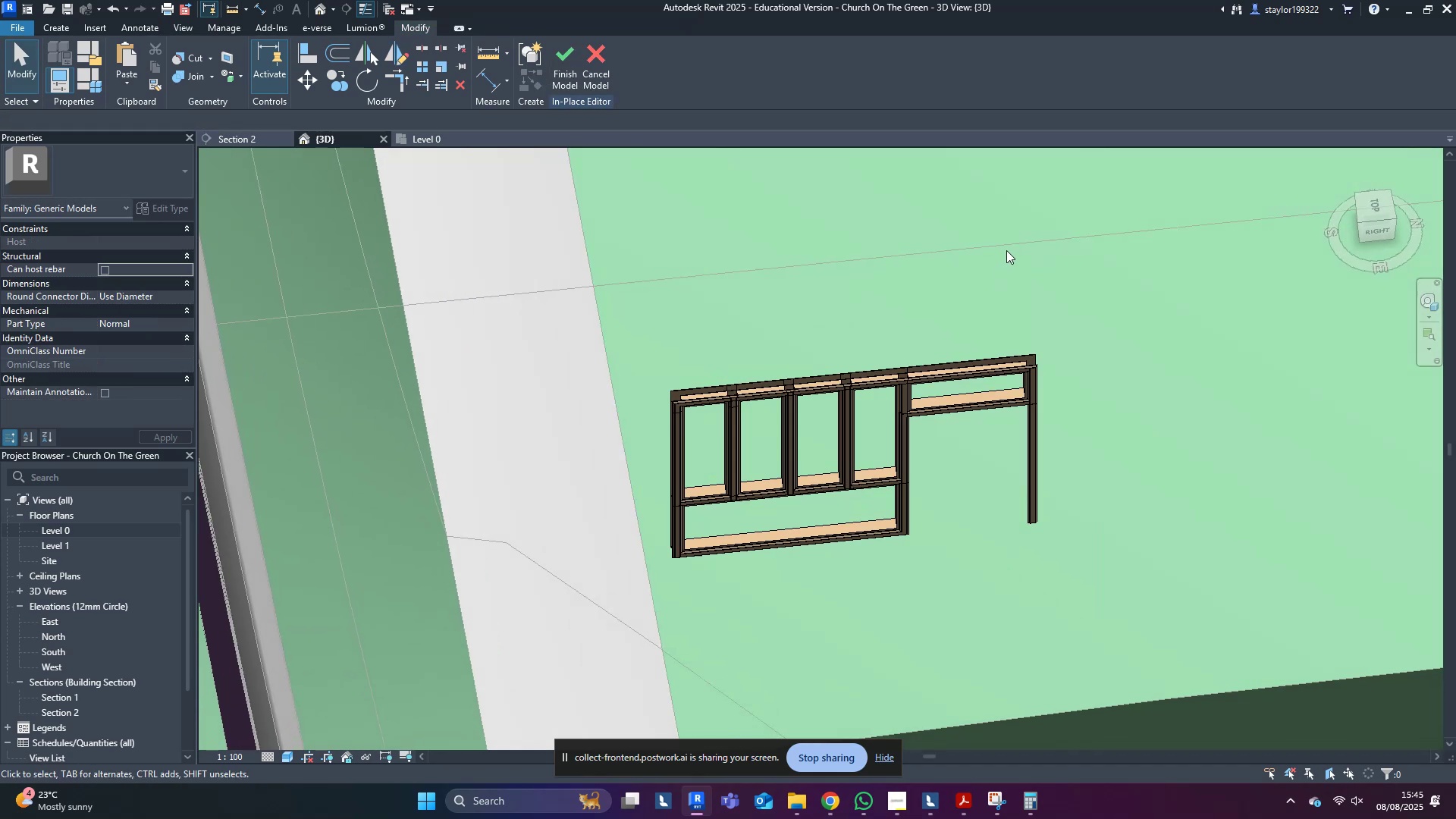 
hold_key(key=ShiftLeft, duration=0.67)
 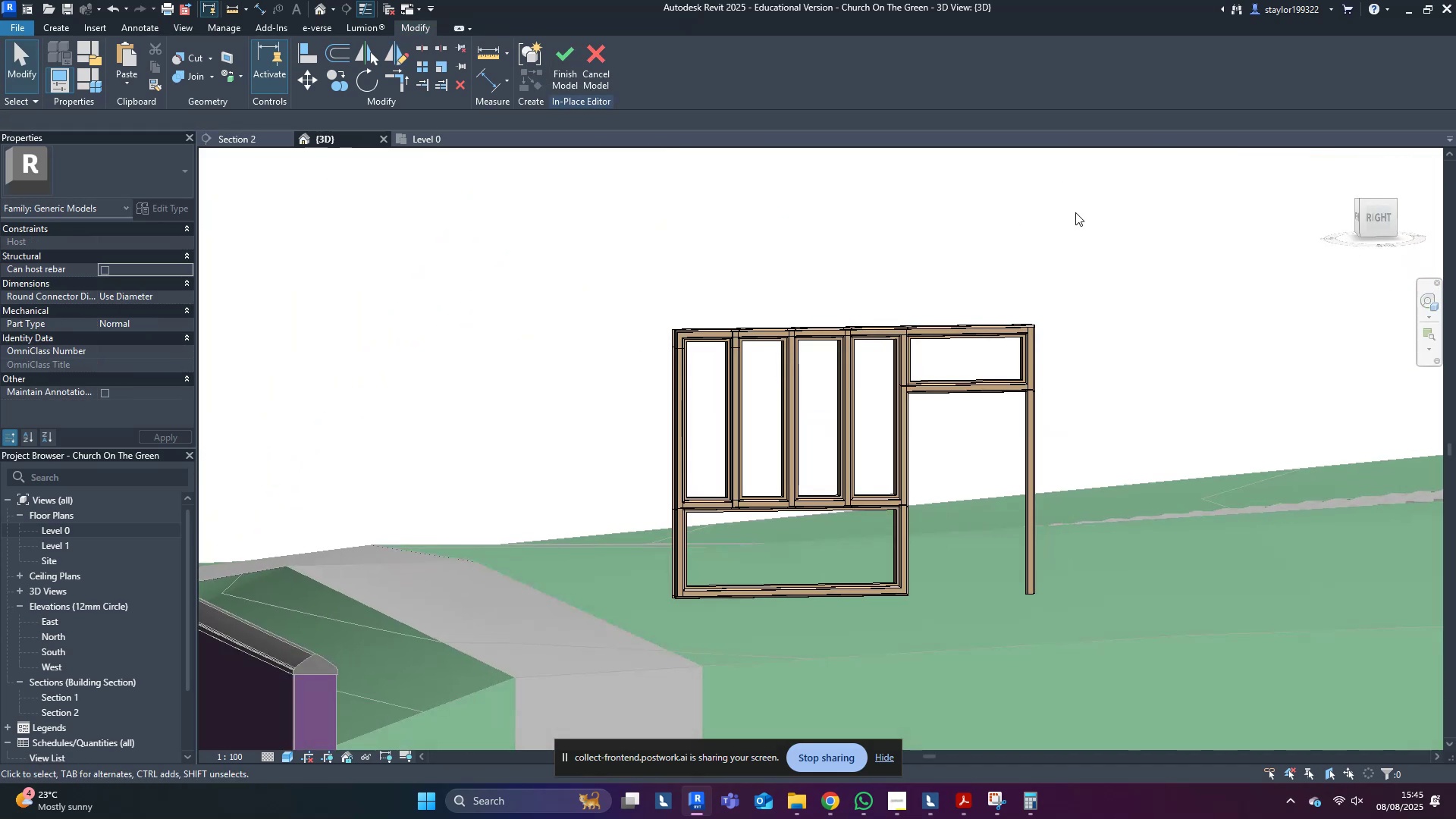 
hold_key(key=ShiftLeft, duration=1.5)
 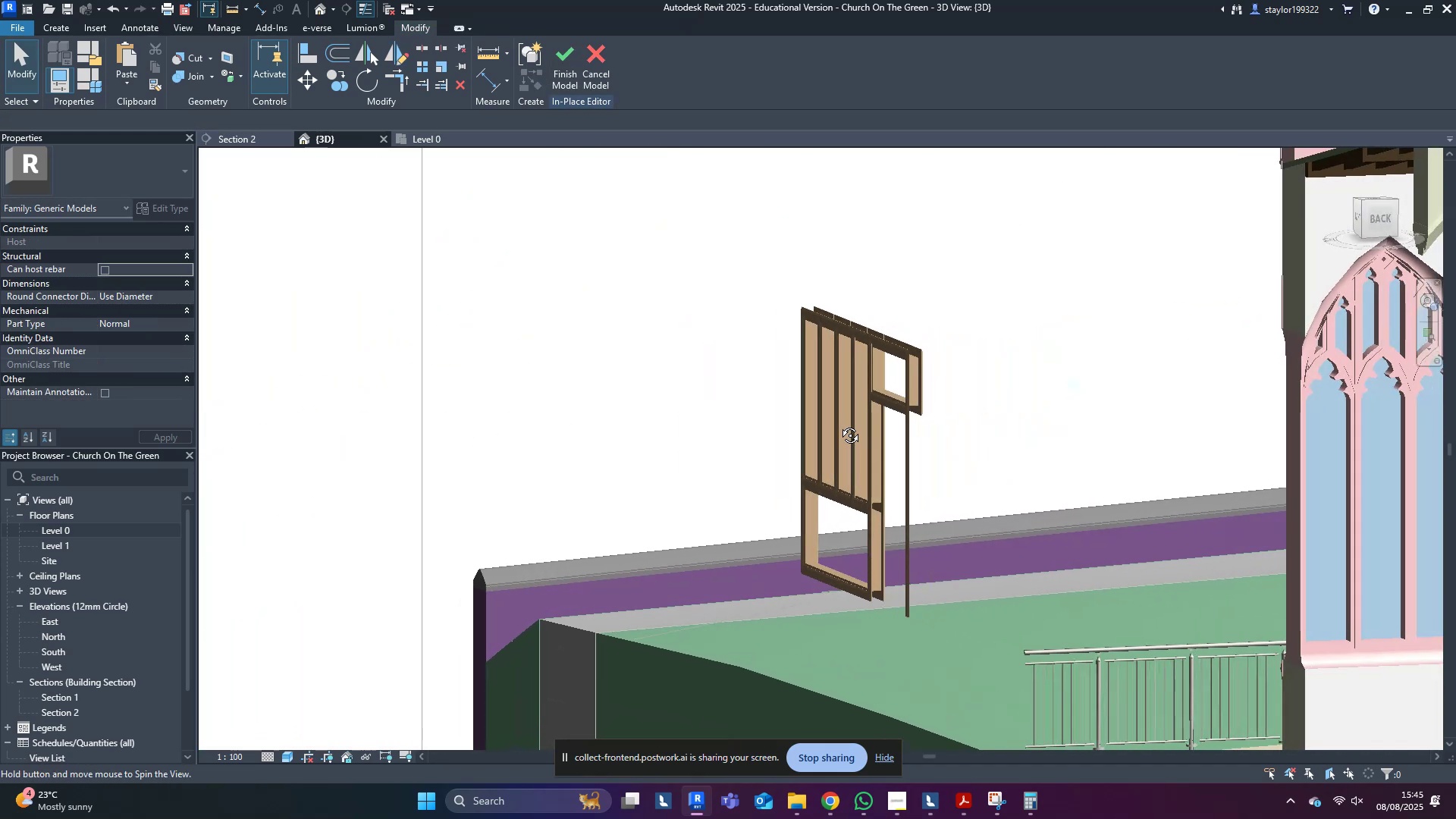 
hold_key(key=ShiftLeft, duration=0.88)
 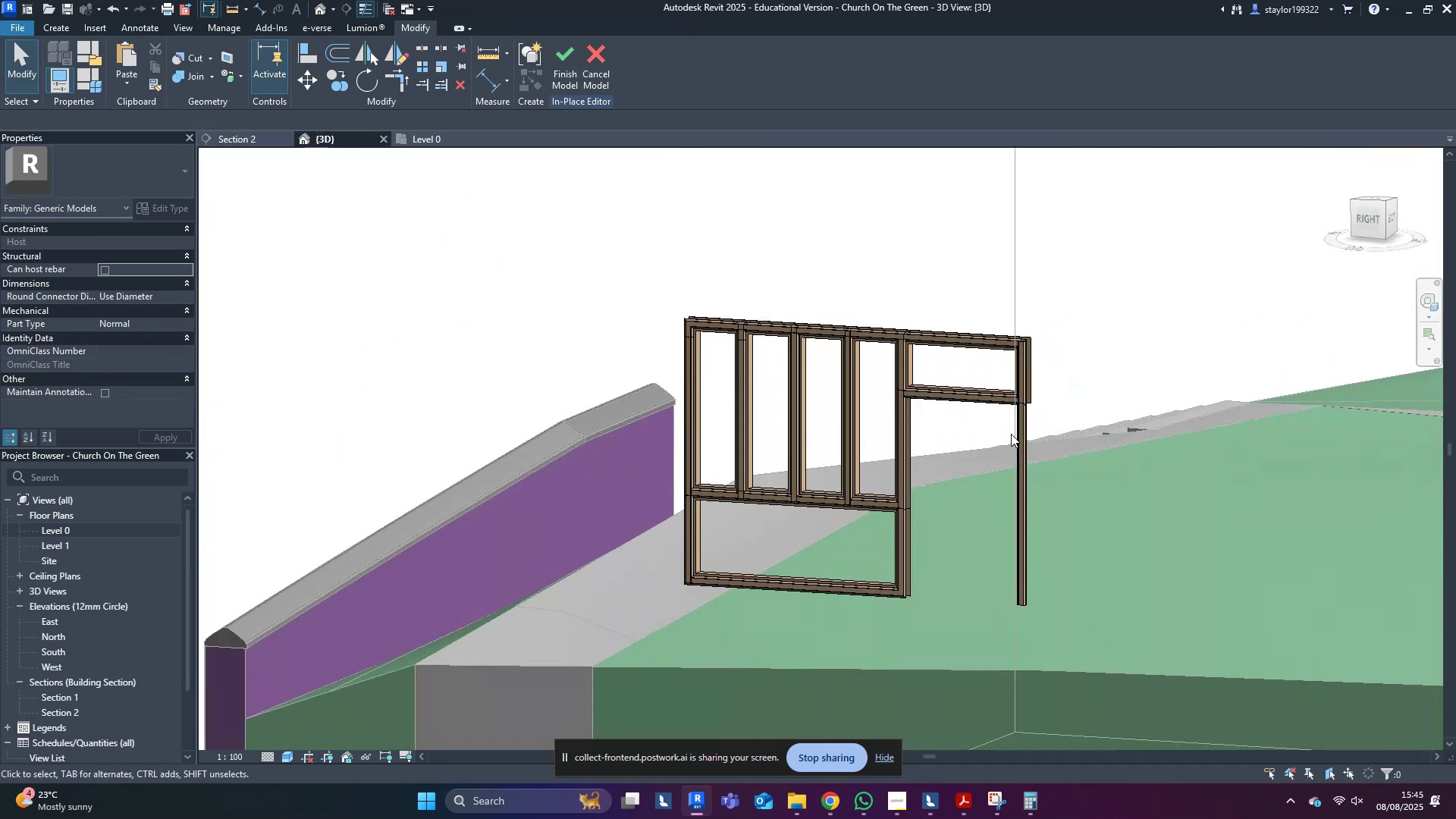 
type(hr)
 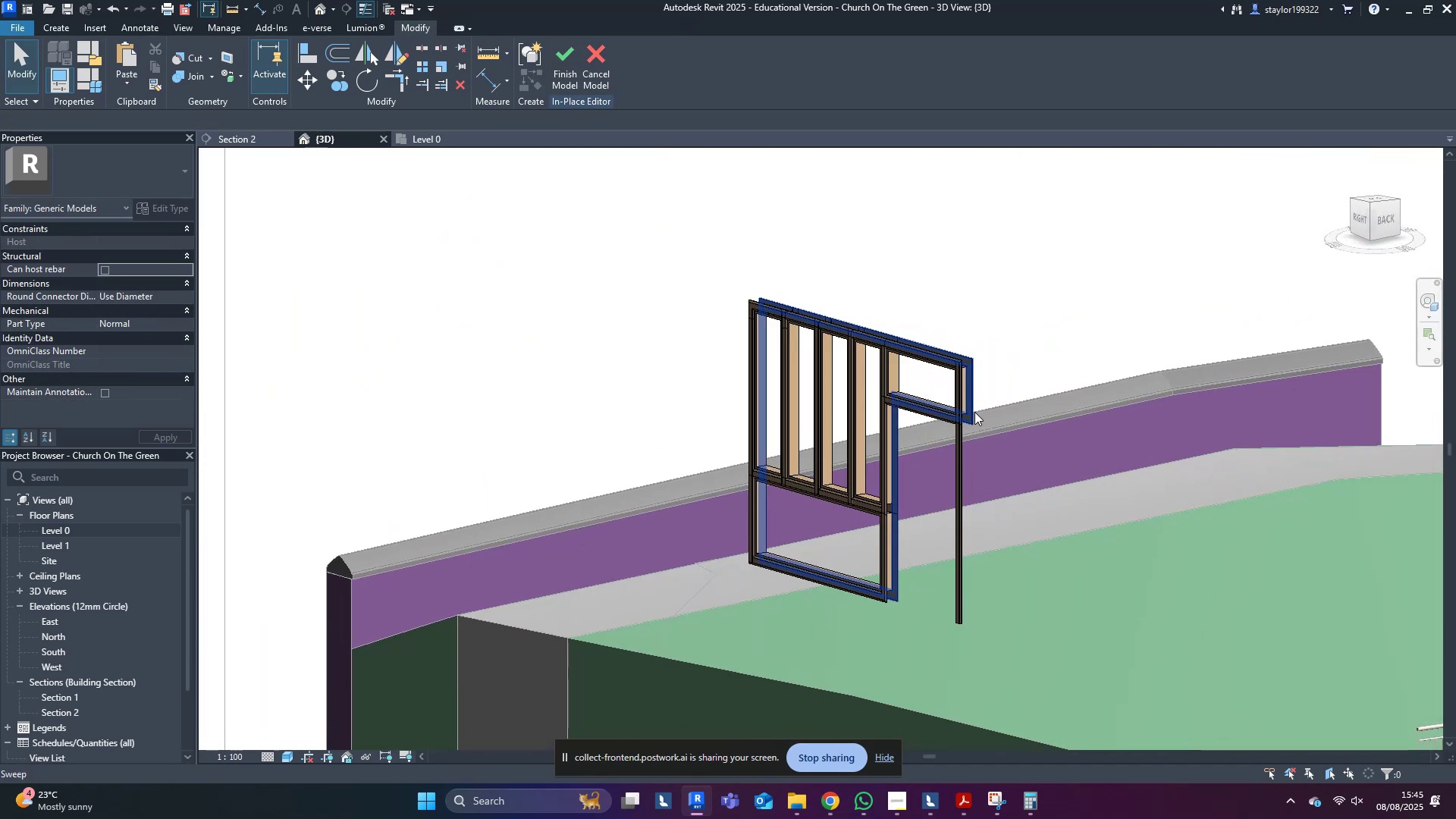 
left_click([974, 412])
 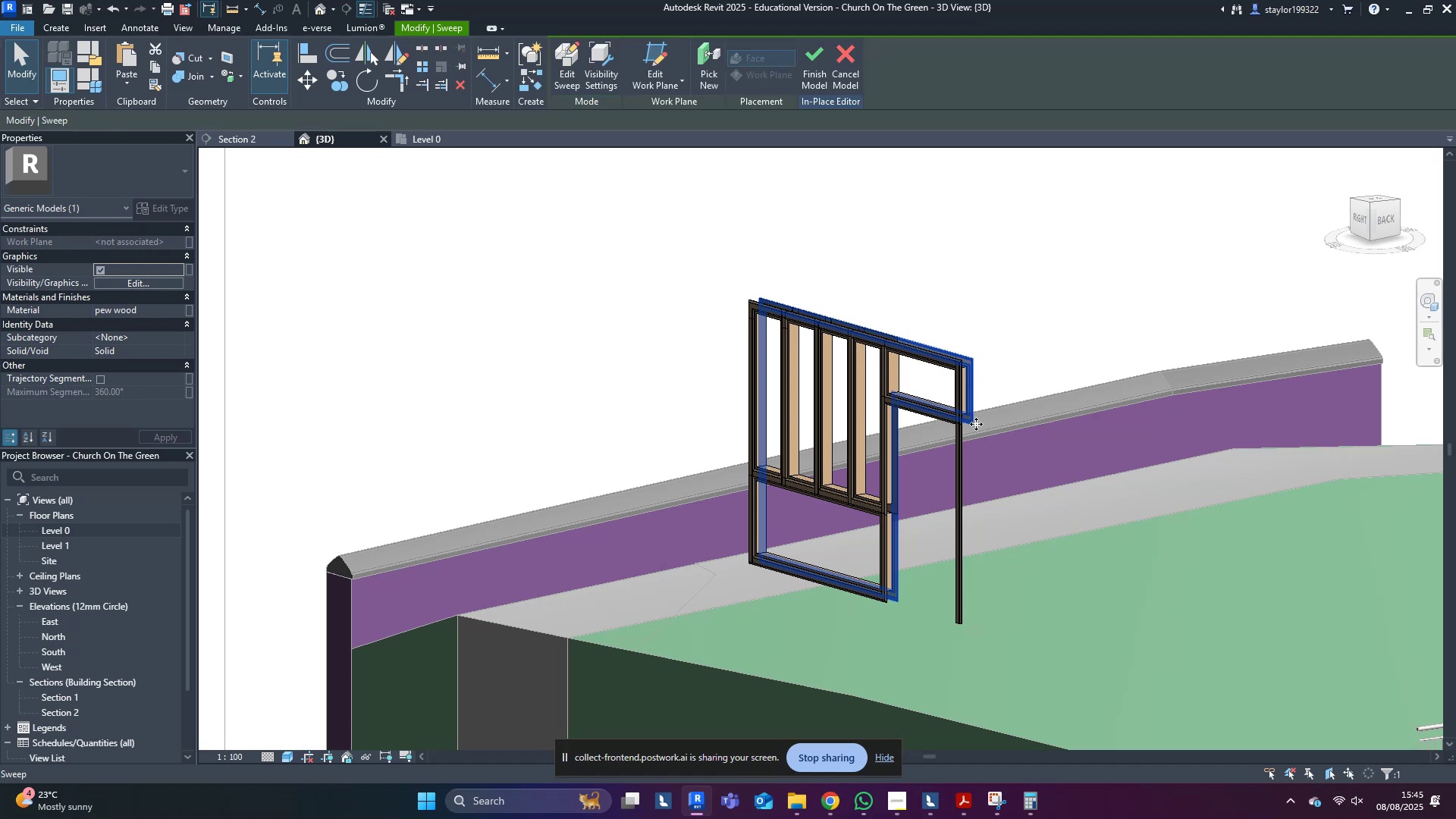 
scroll: coordinate [947, 424], scroll_direction: up, amount: 8.0
 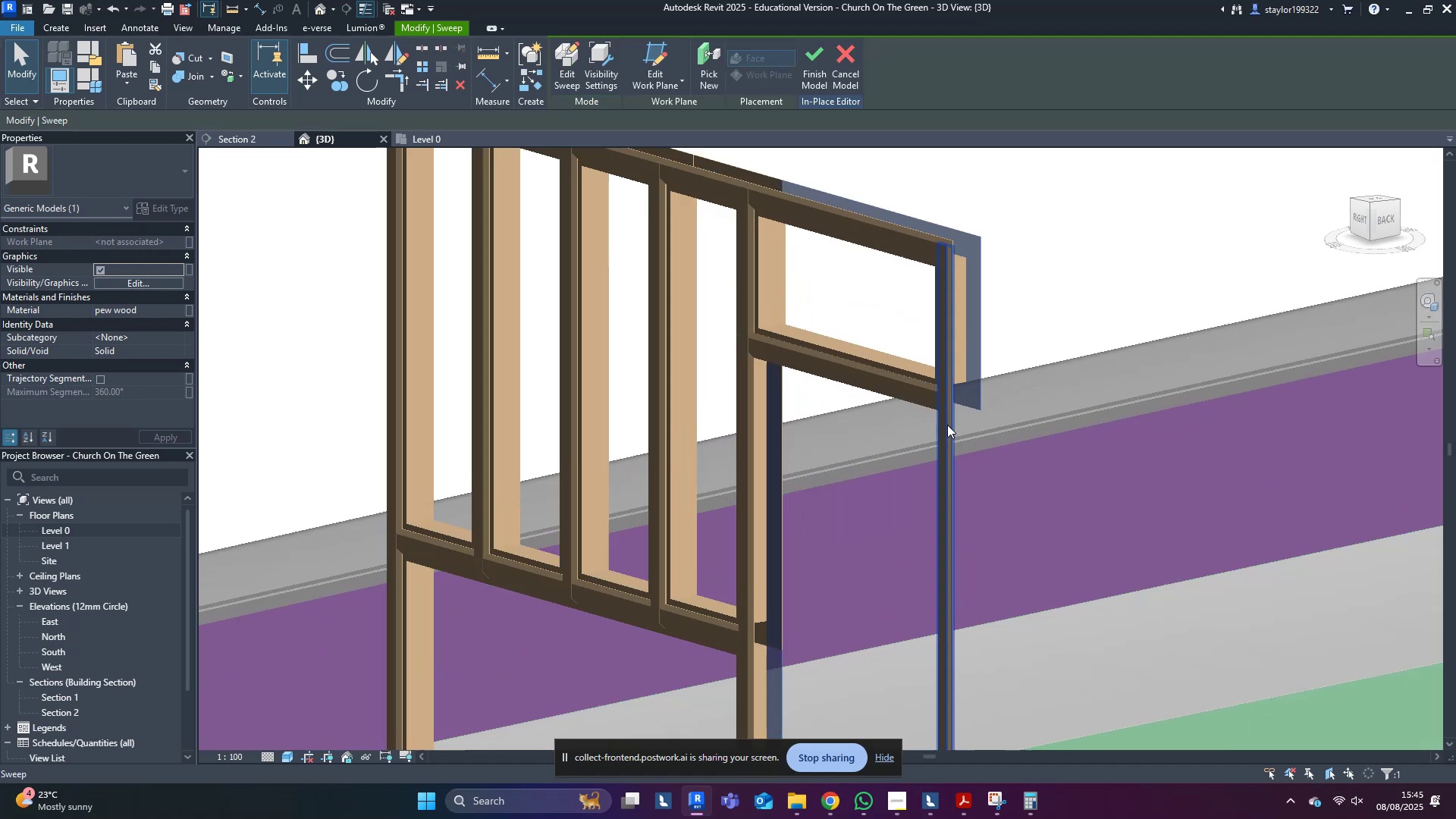 
hold_key(key=ShiftLeft, duration=0.56)
 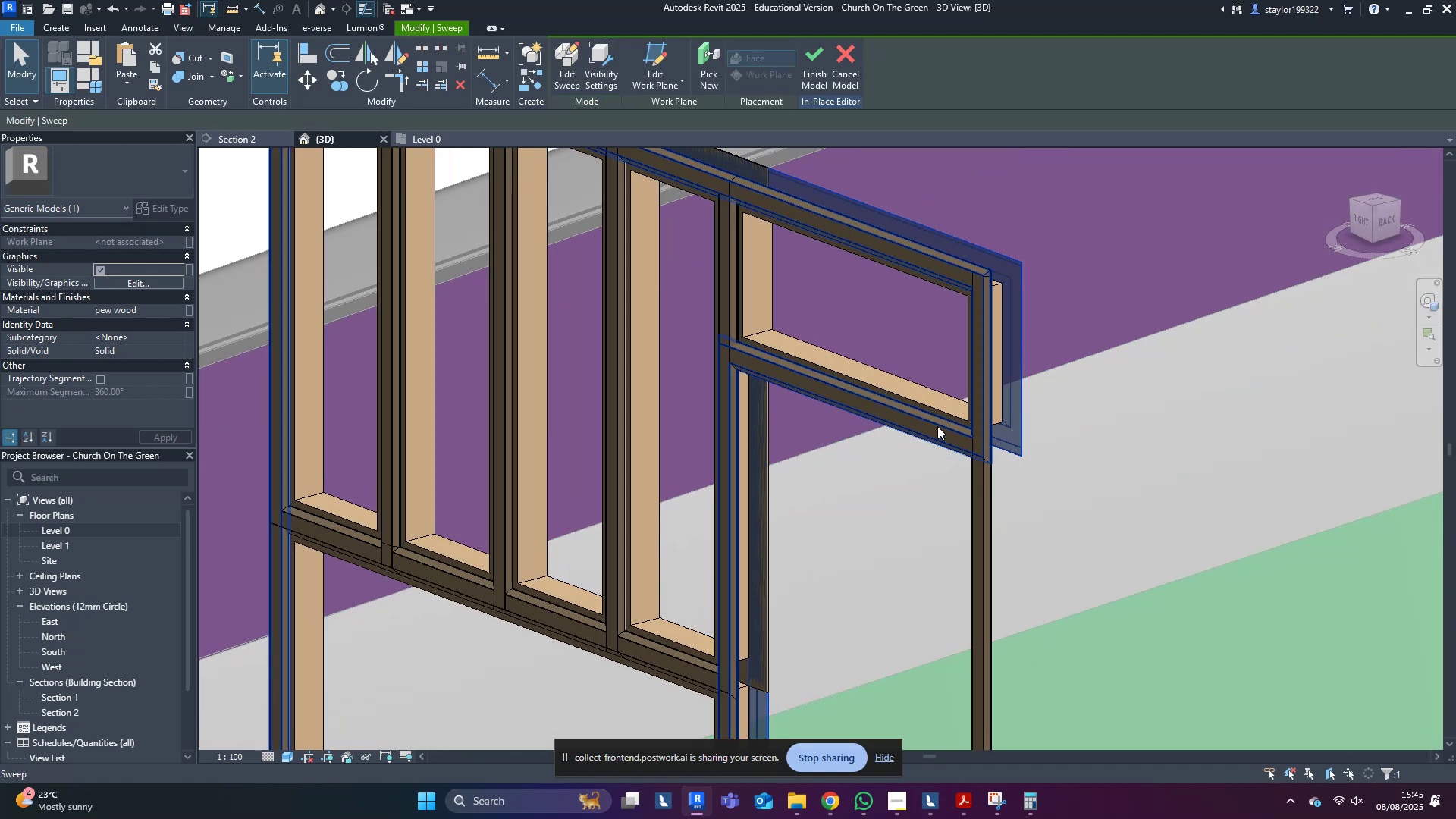 
left_click([937, 426])
 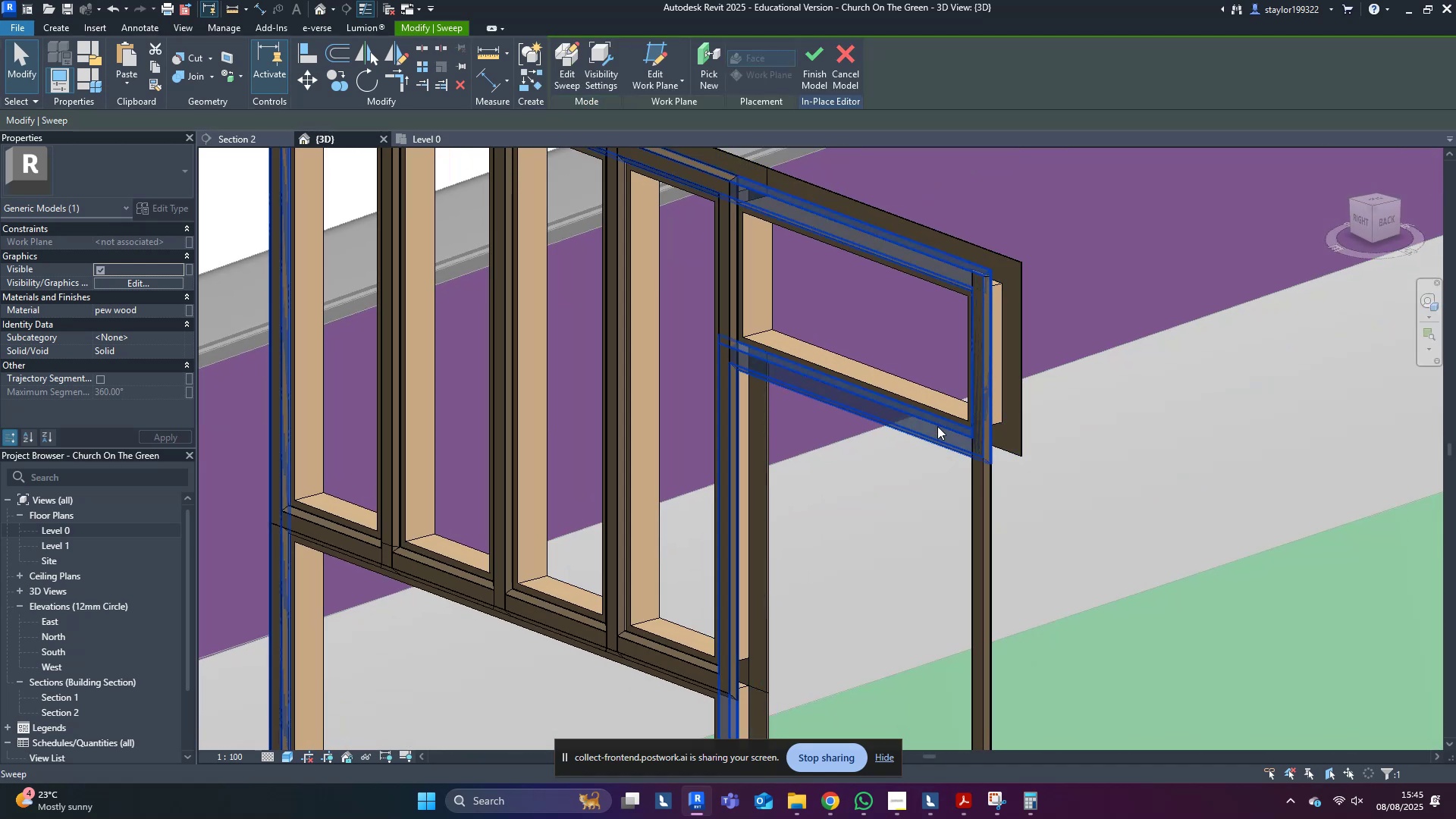 
hold_key(key=ShiftLeft, duration=0.74)
 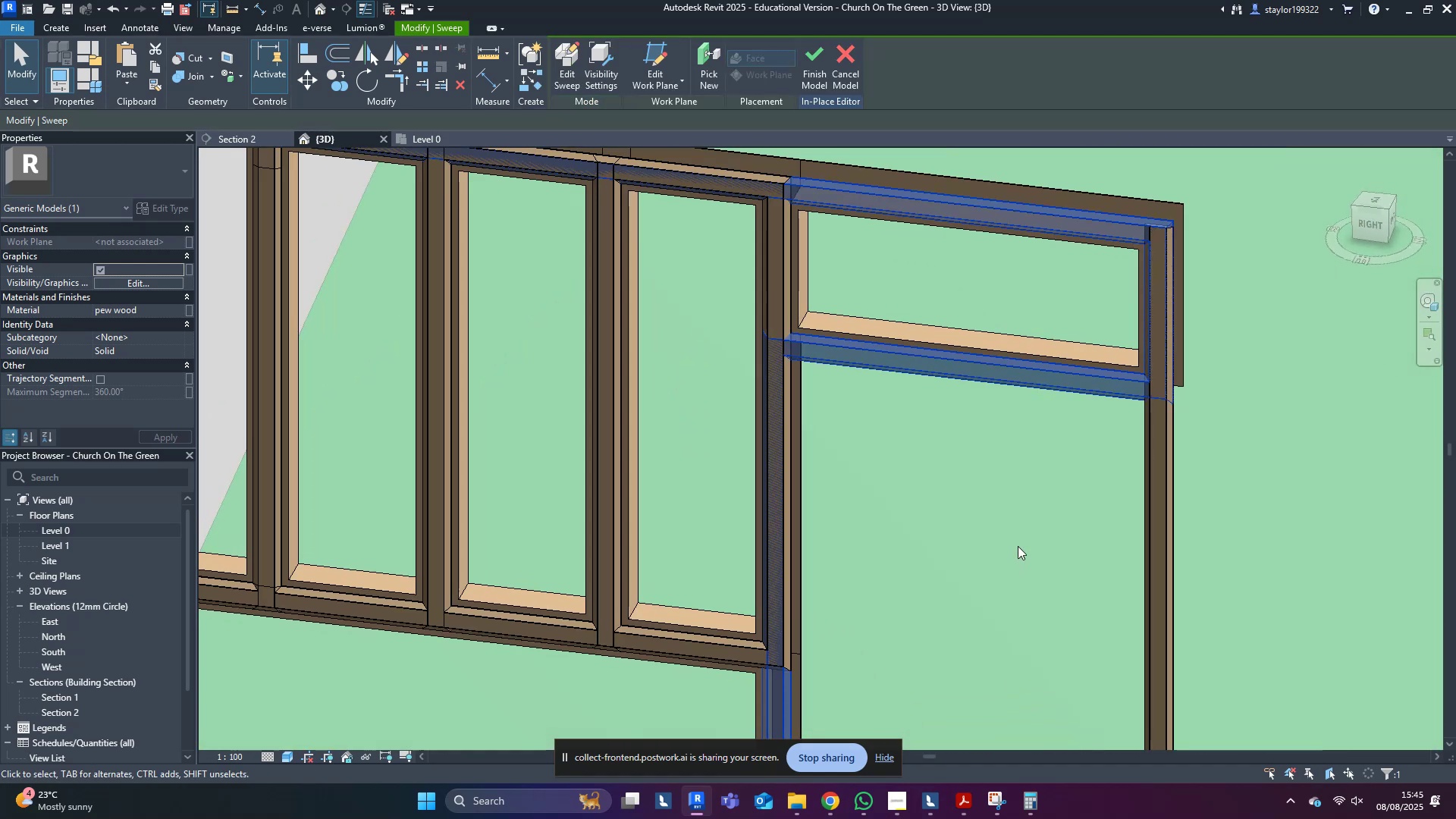 
scroll: coordinate [1018, 544], scroll_direction: down, amount: 5.0
 